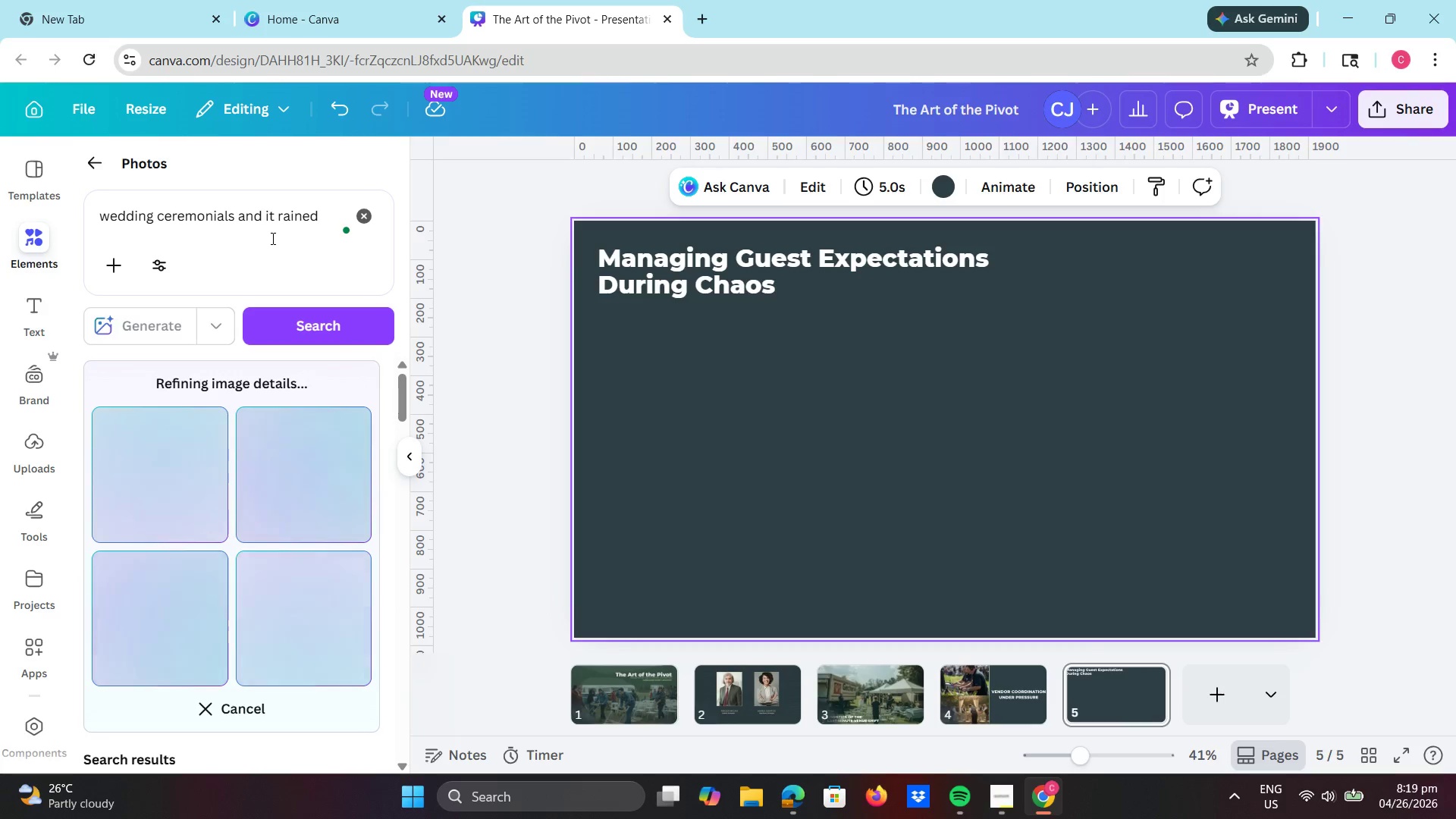 
left_click([322, 213])
 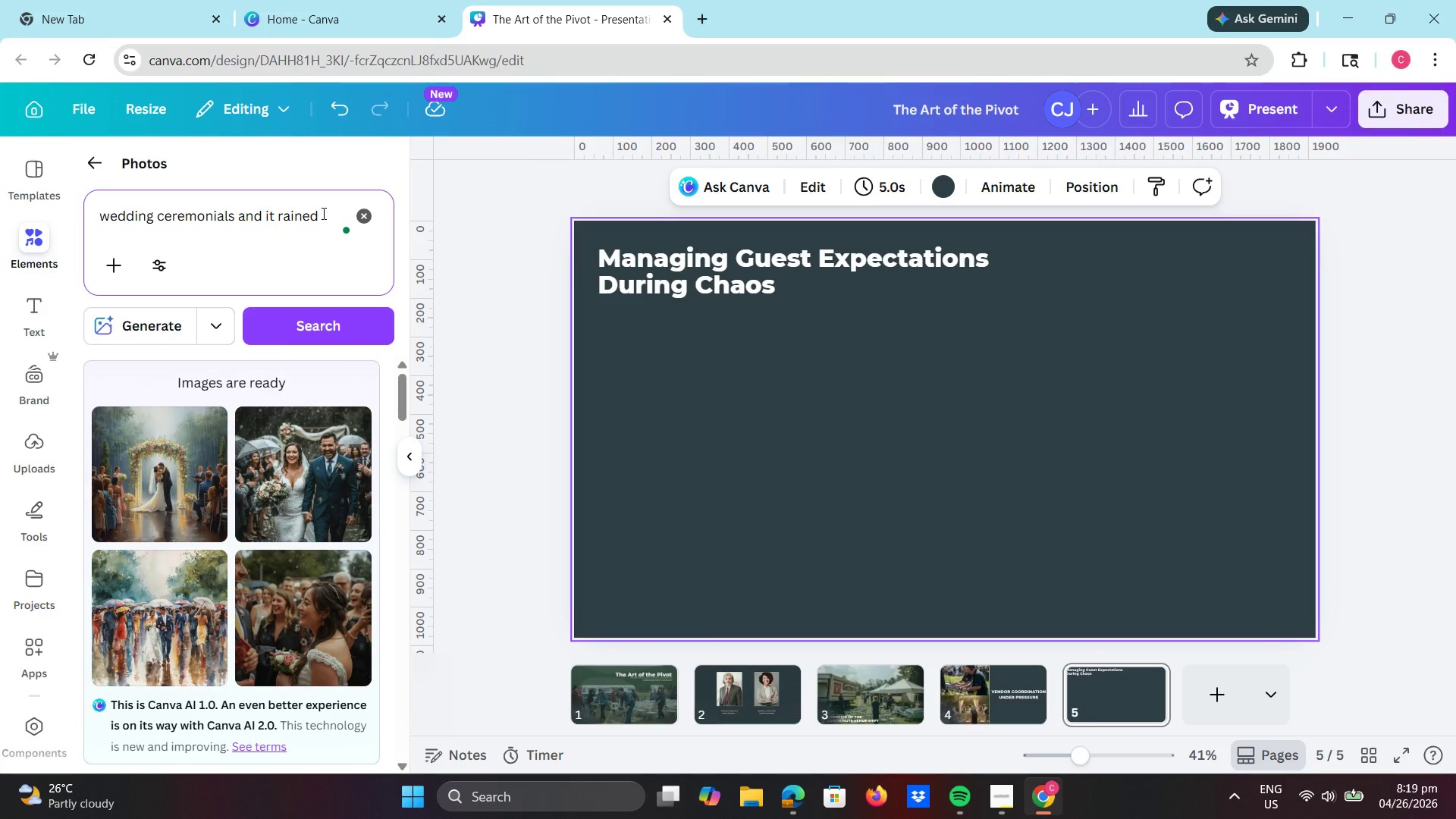 
type( realistic guess wet with umbrellas)
 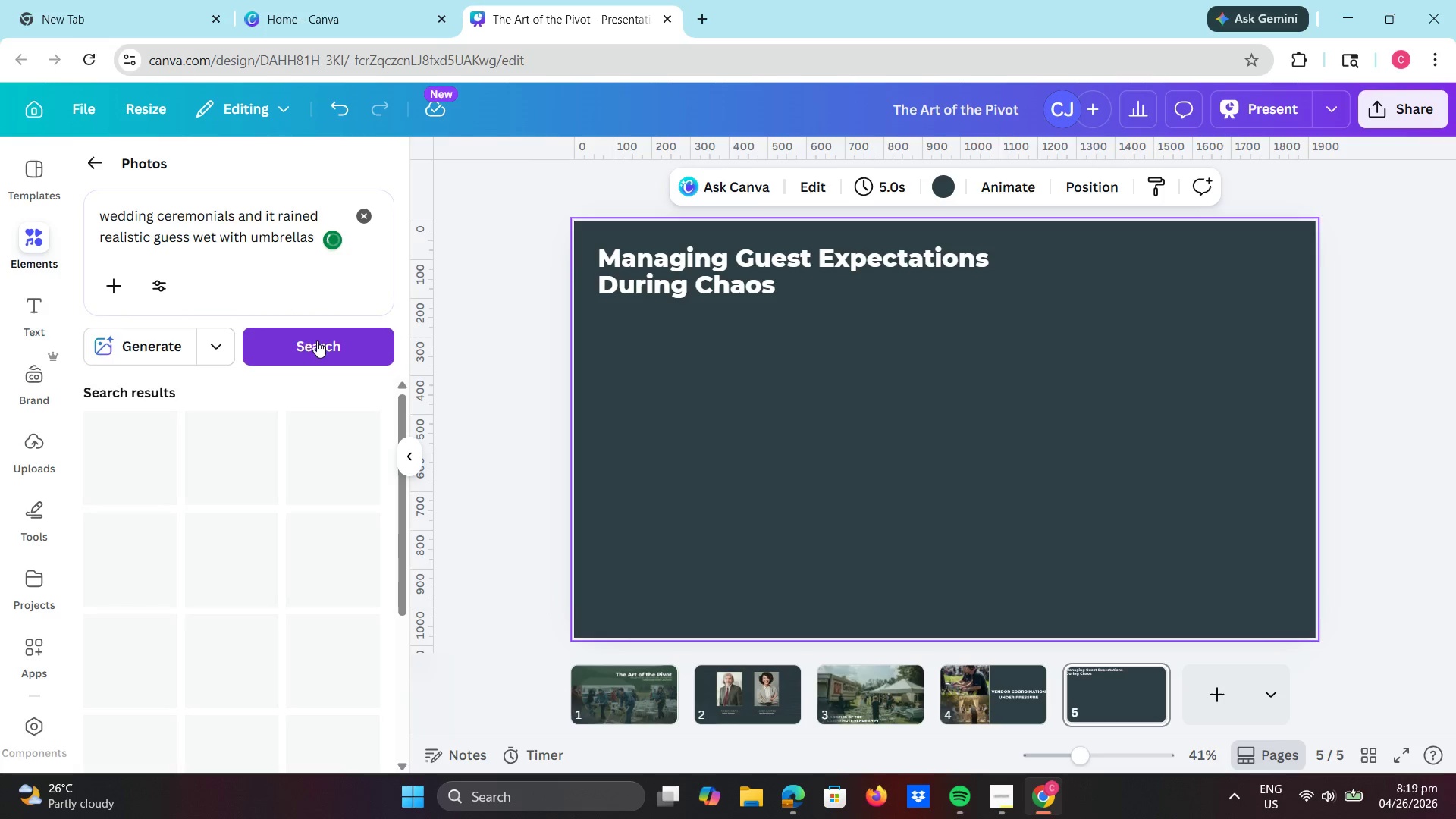 
left_click([153, 344])
 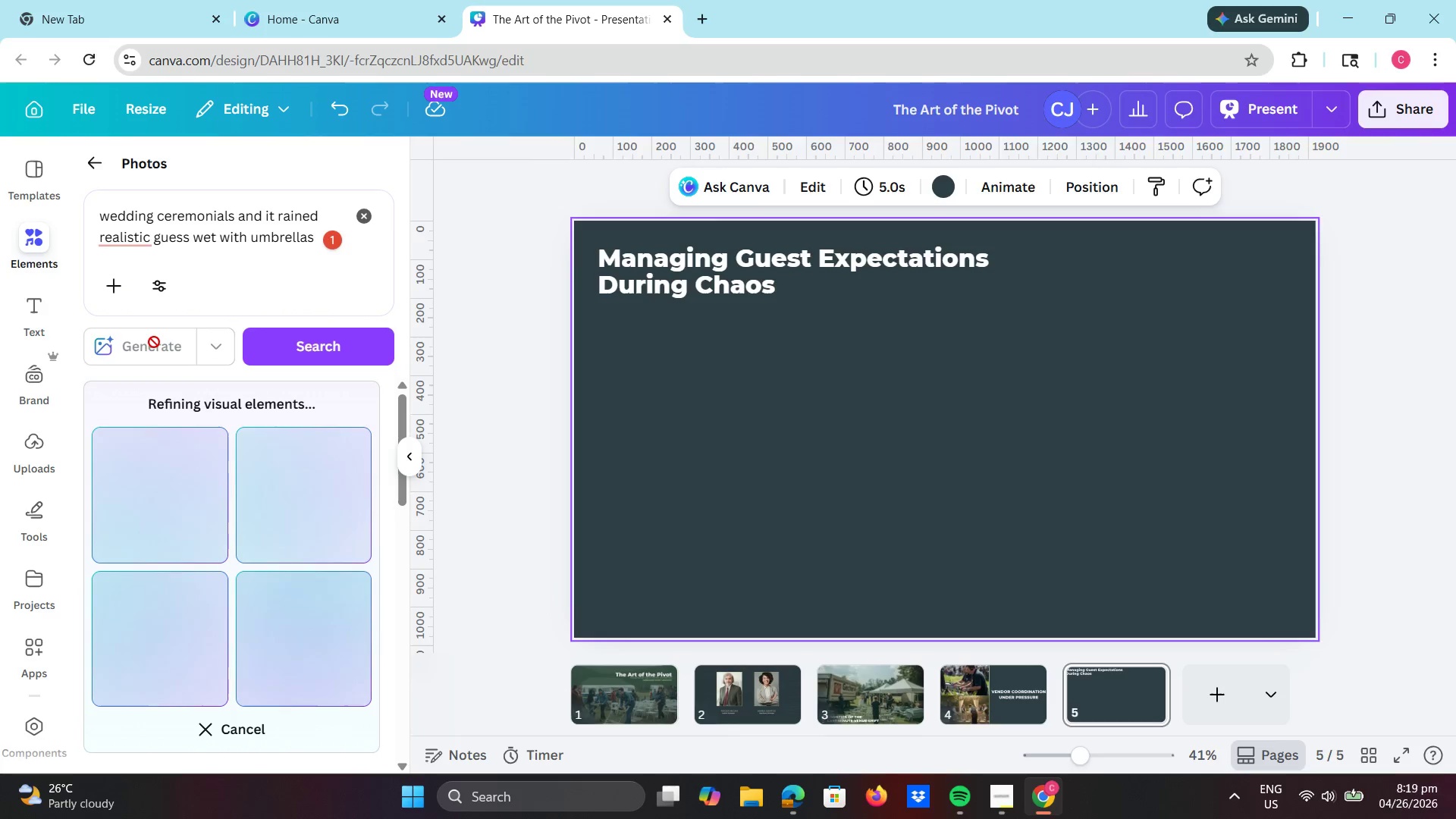 
wait(10.94)
 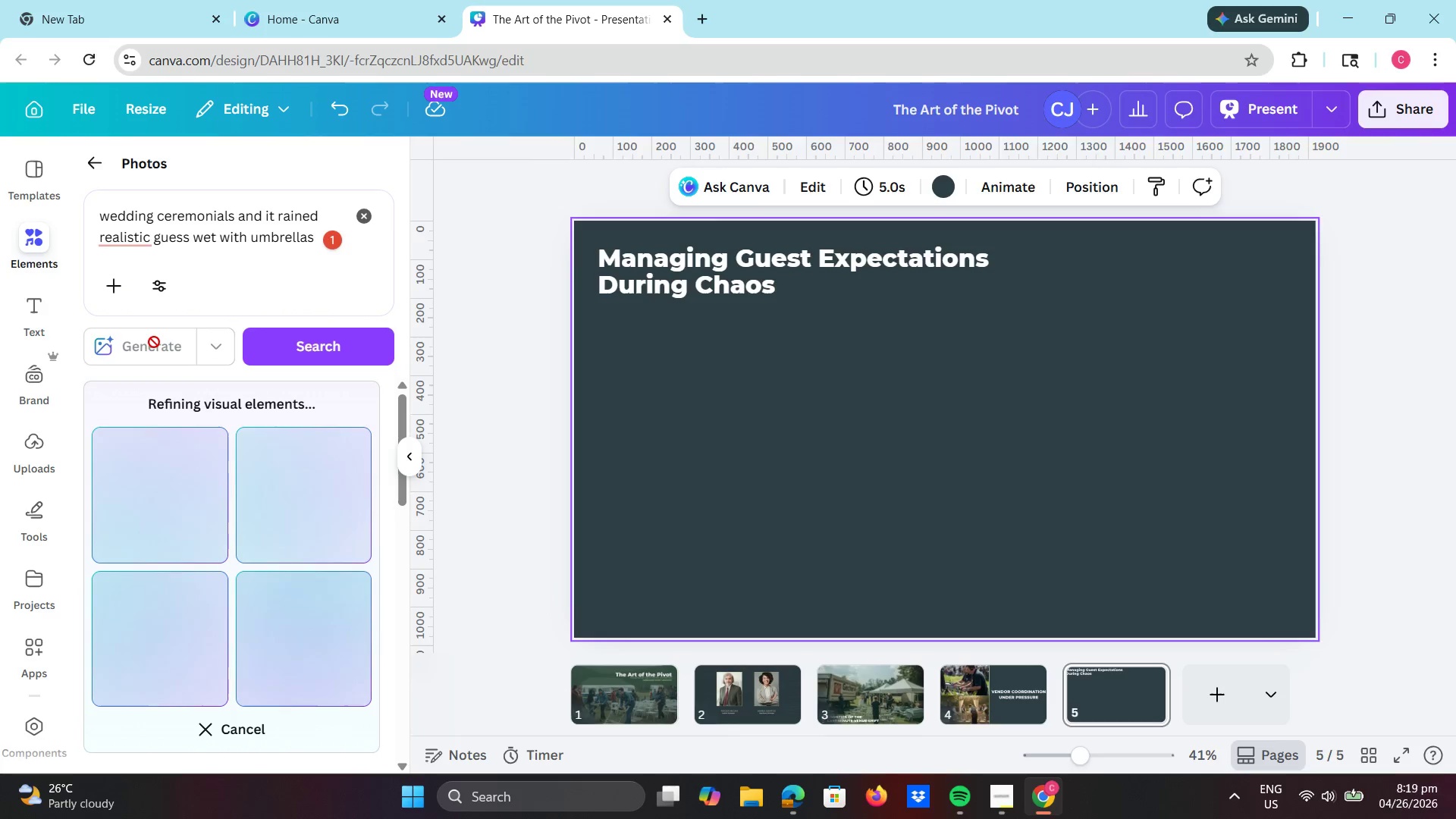 
left_click([173, 636])
 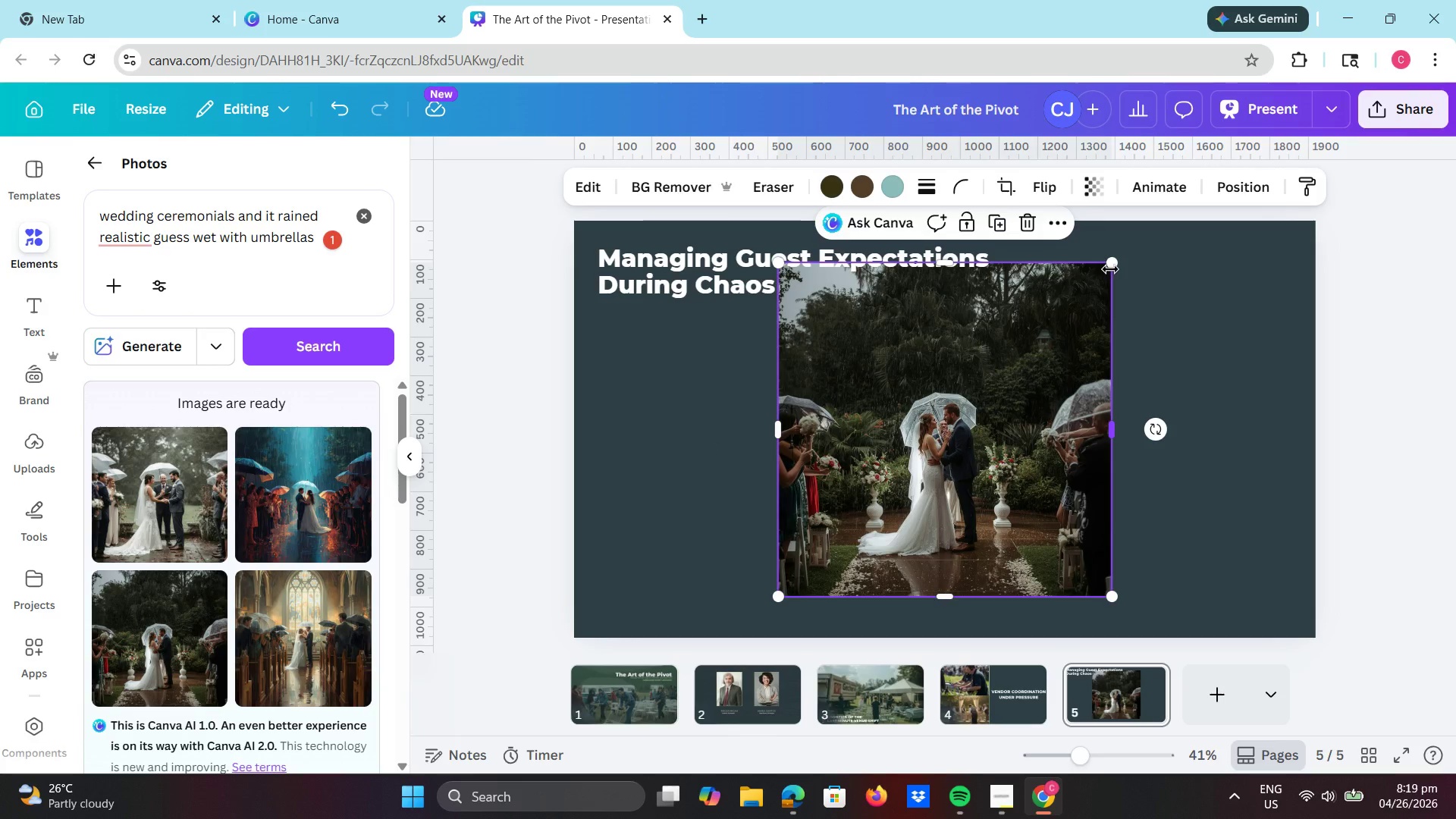 
left_click_drag(start_coordinate=[1110, 265], to_coordinate=[1033, 332])
 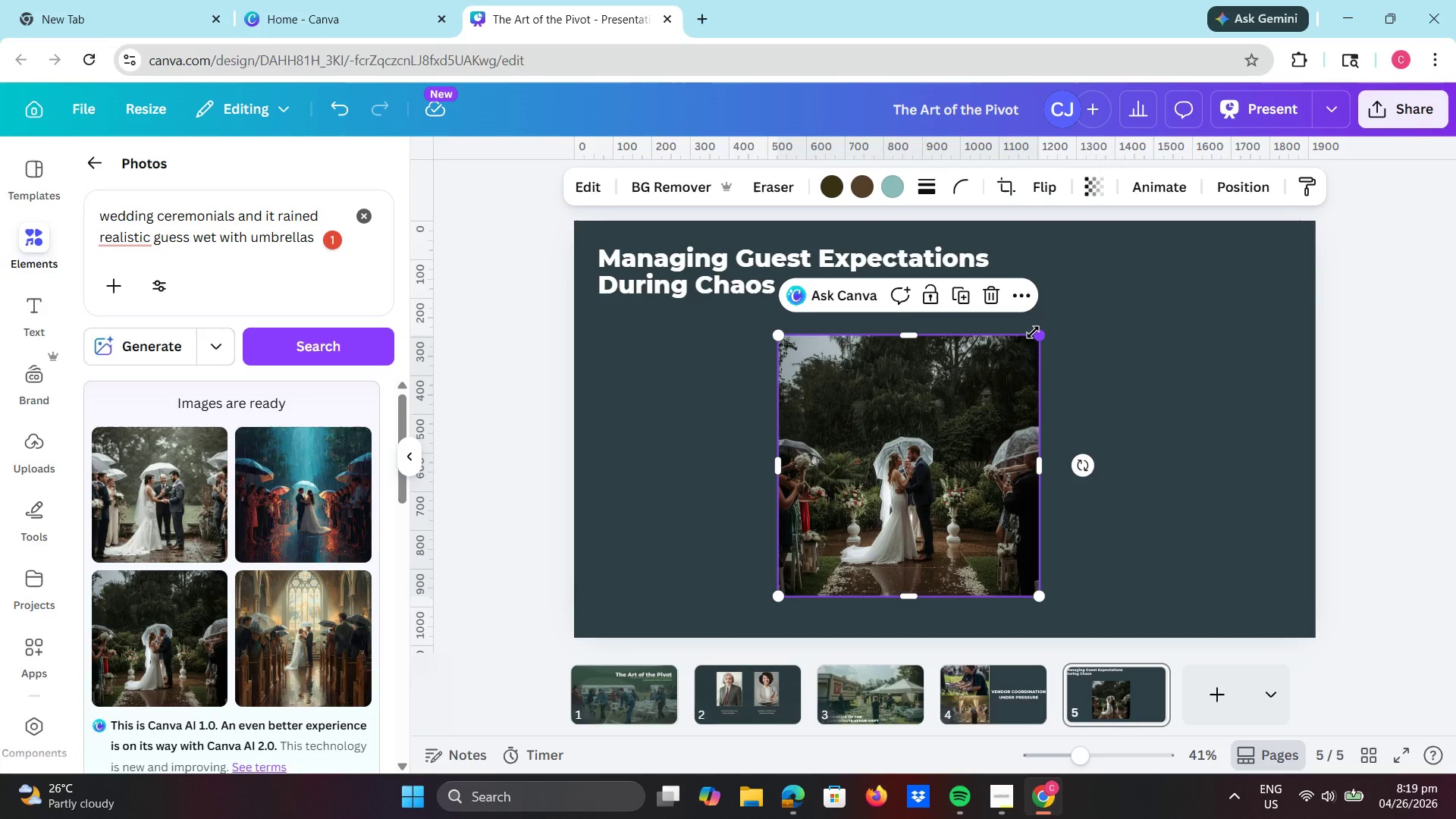 
left_click_drag(start_coordinate=[944, 448], to_coordinate=[767, 437])
 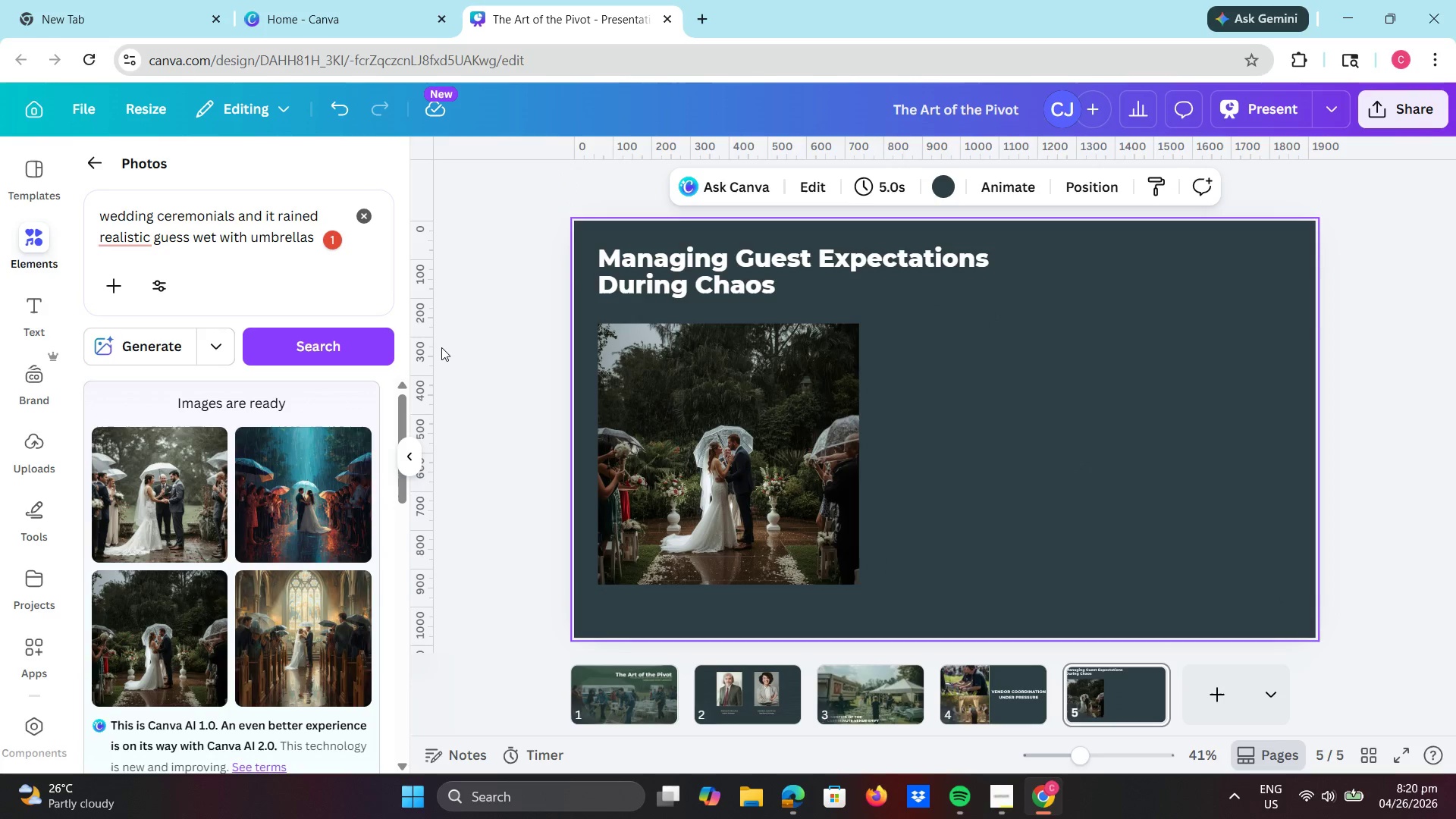 
scroll: coordinate [305, 500], scroll_direction: down, amount: 11.0
 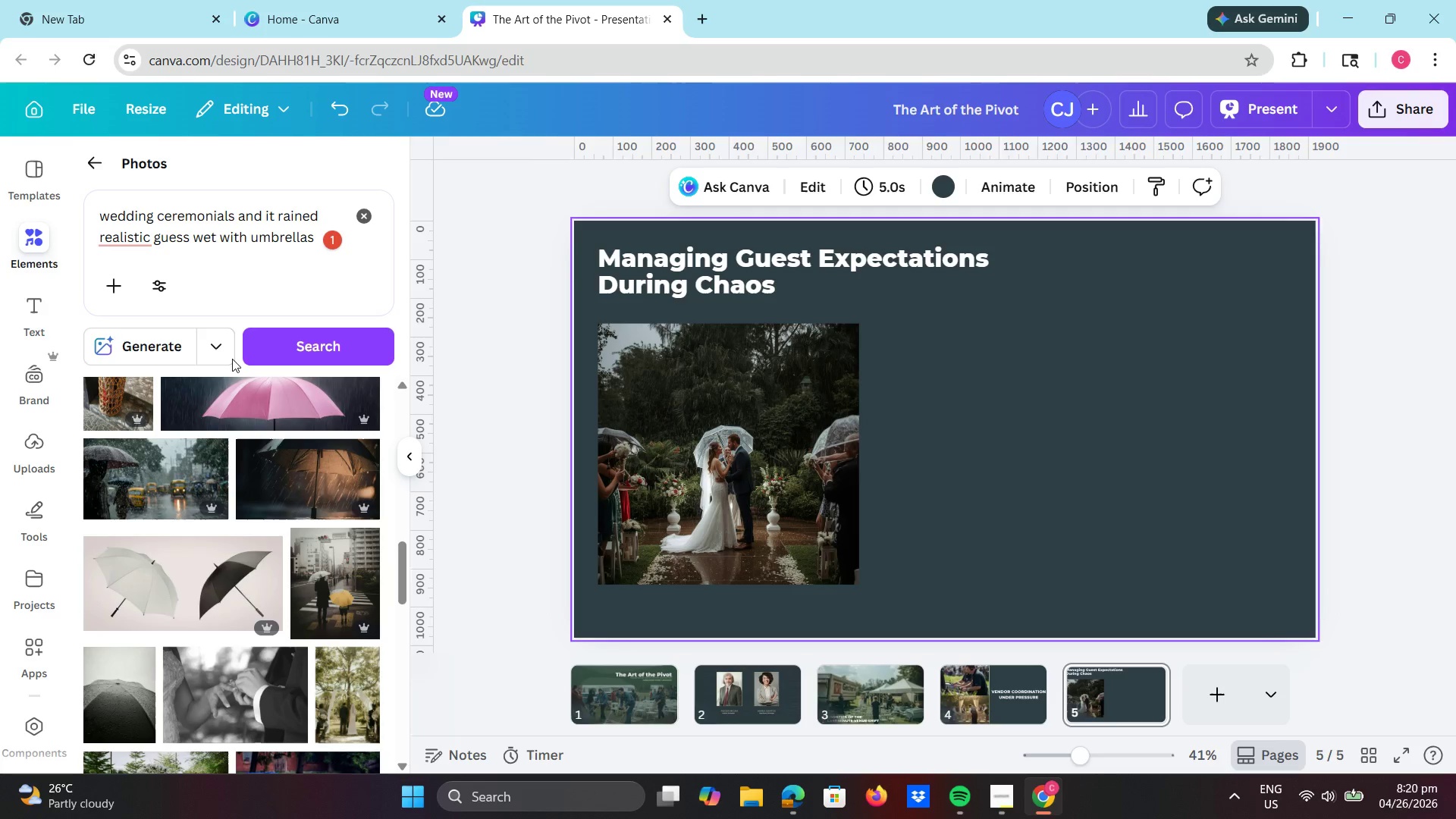 
scroll: coordinate [209, 419], scroll_direction: up, amount: 18.0
 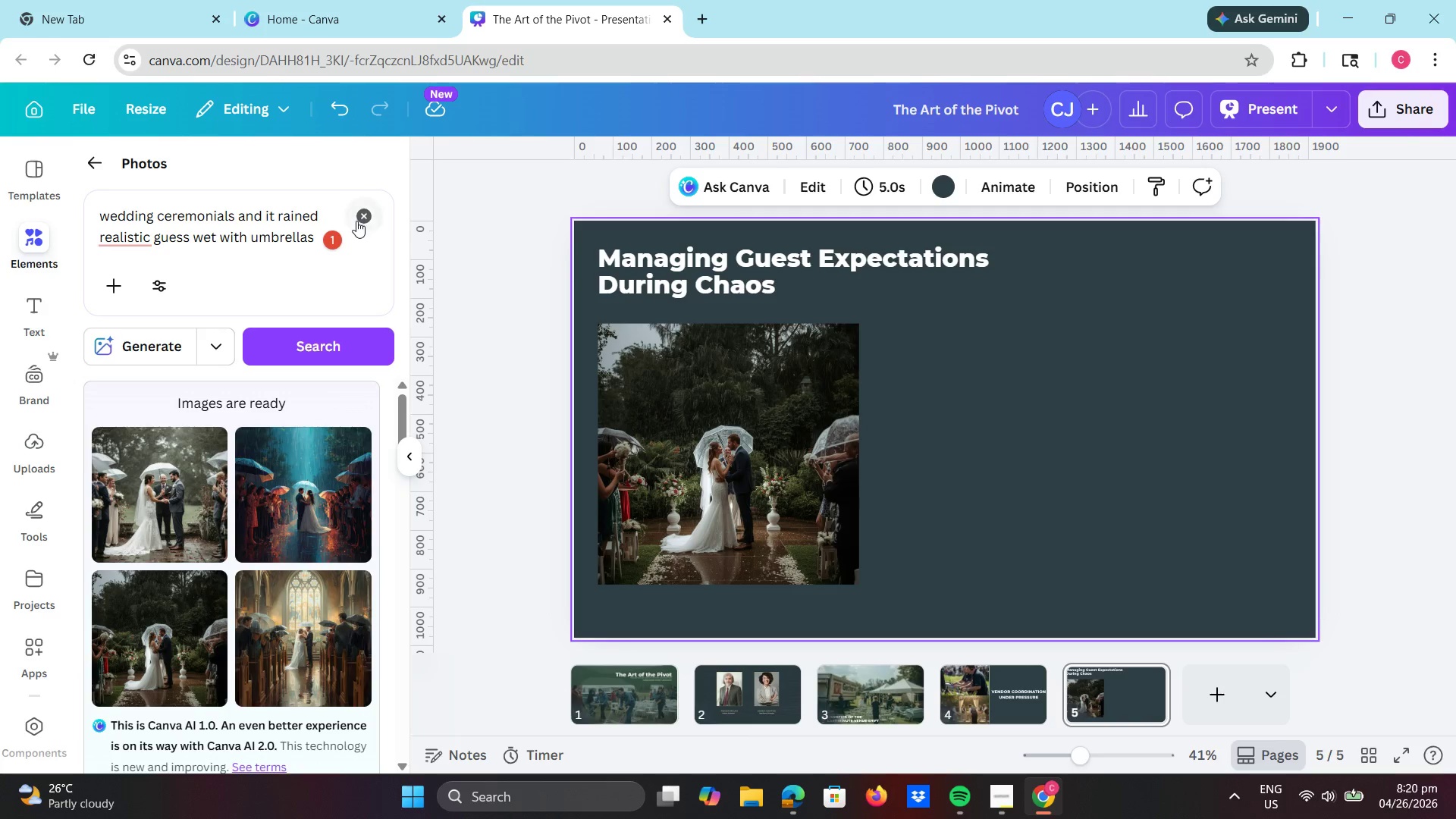 
left_click([366, 217])
 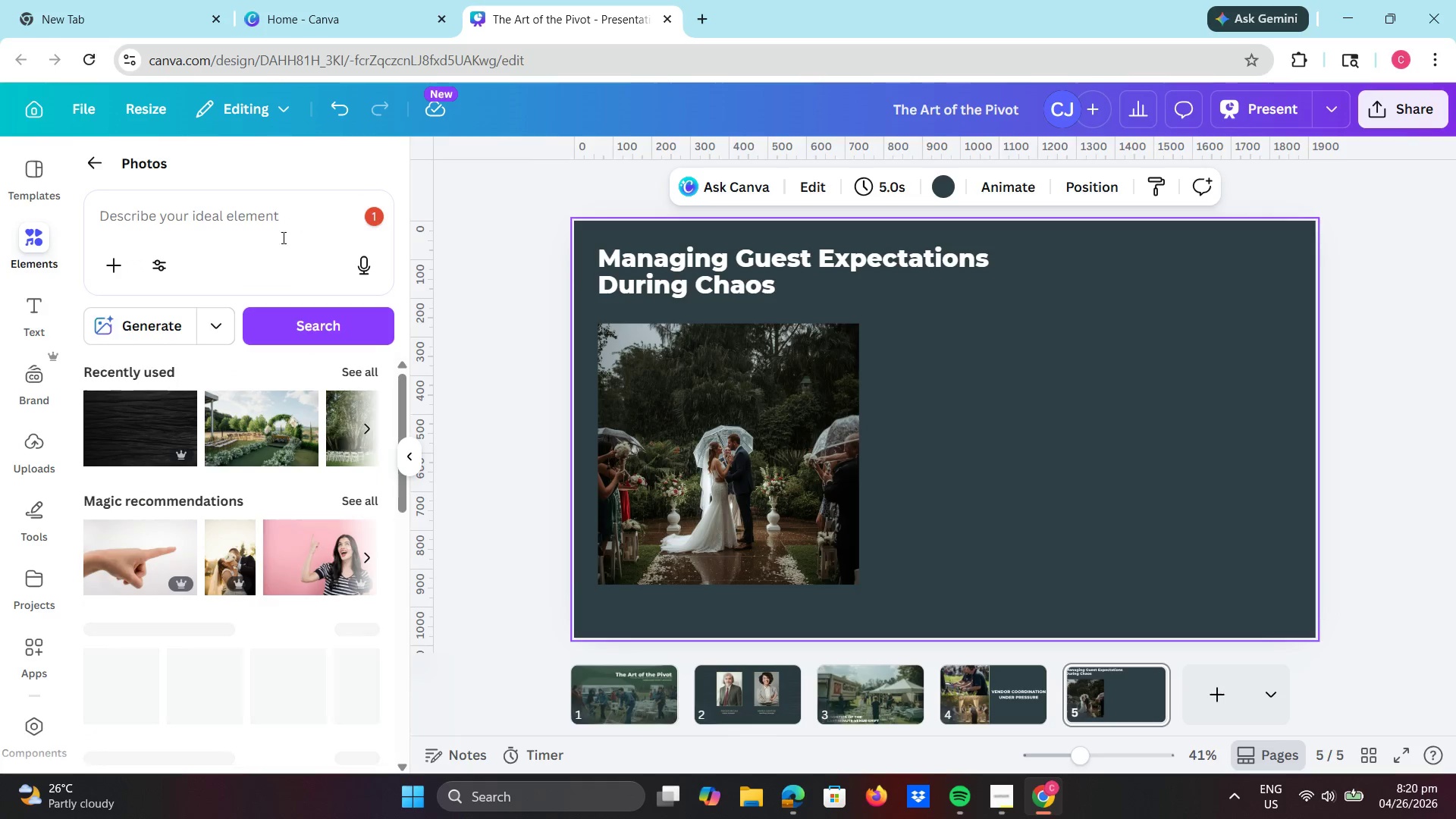 
left_click([278, 234])
 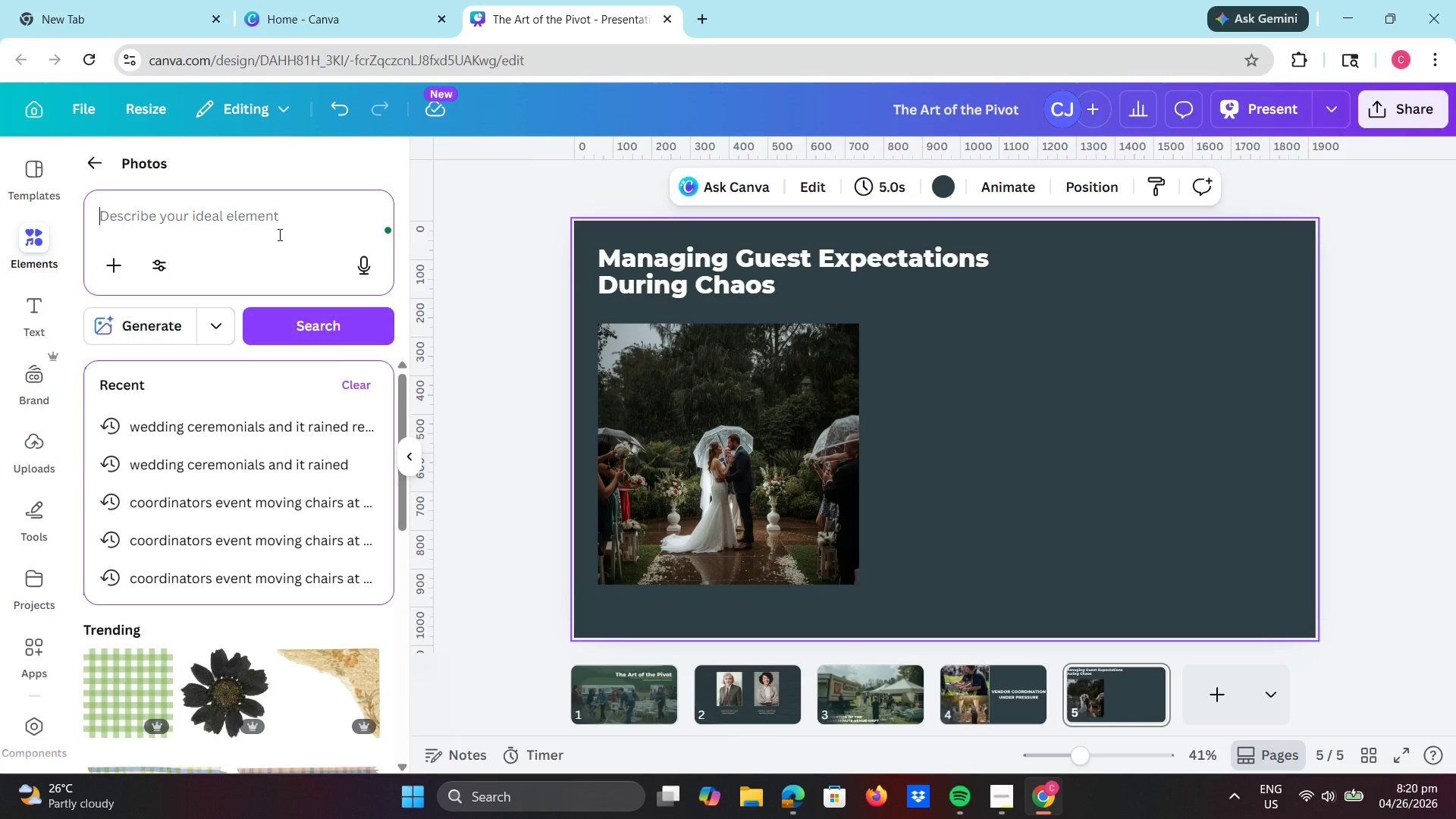 
type(event )
 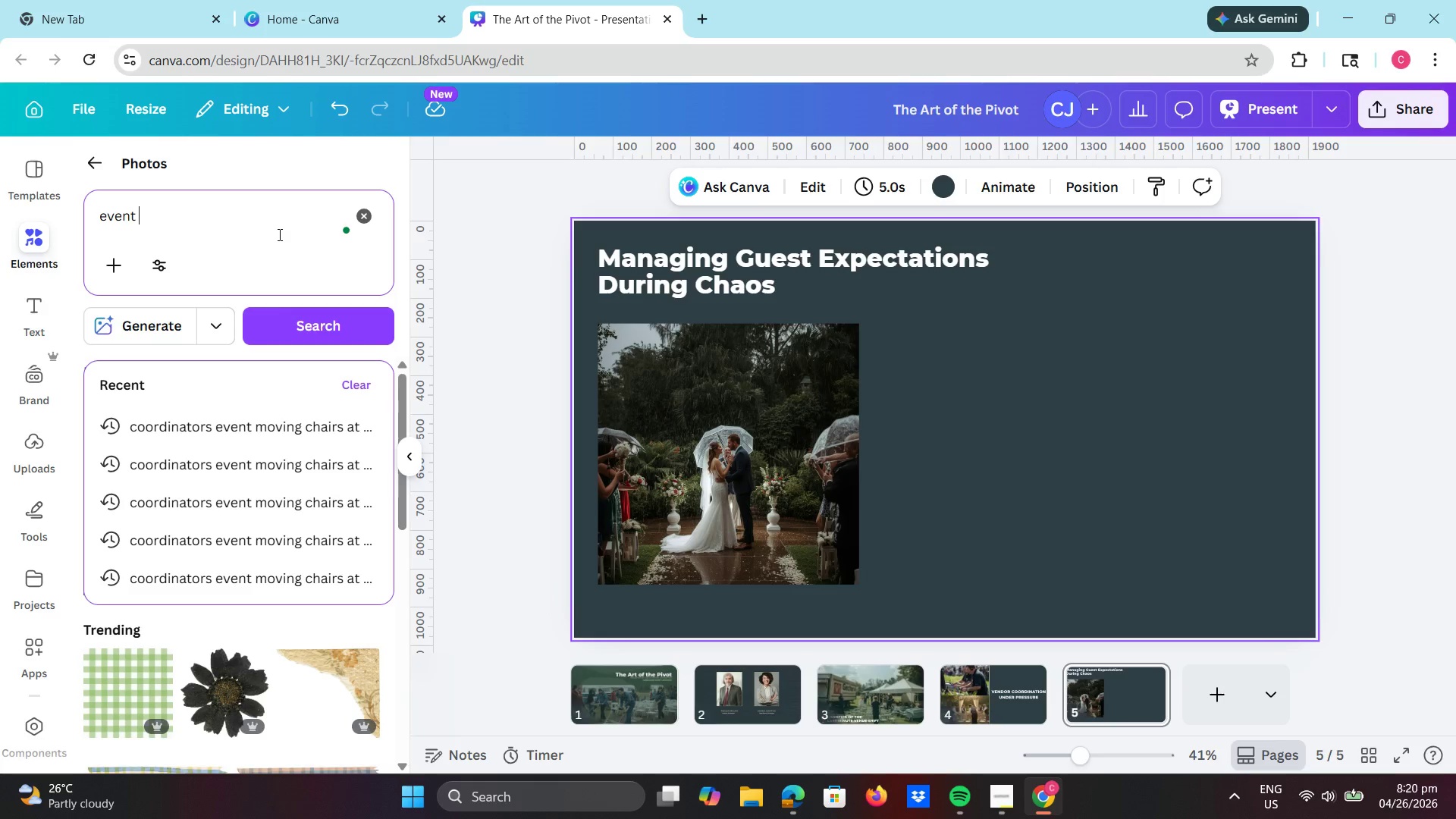 
wait(5.49)
 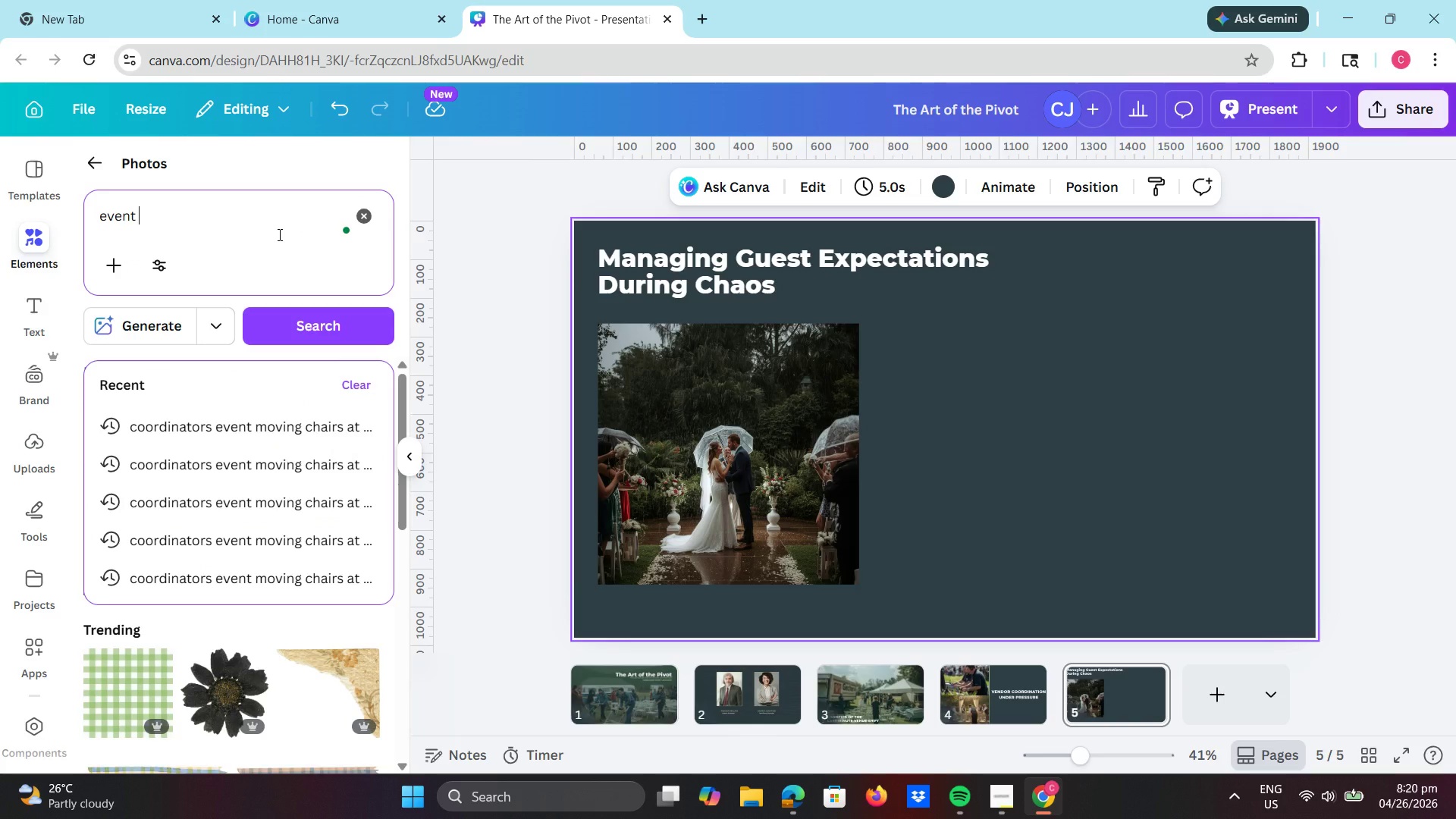 
type(disaster during )
key(Backspace)
key(Backspace)
key(Backspace)
key(Backspace)
key(Backspace)
key(Backspace)
key(Backspace)
type(with bad weather )
 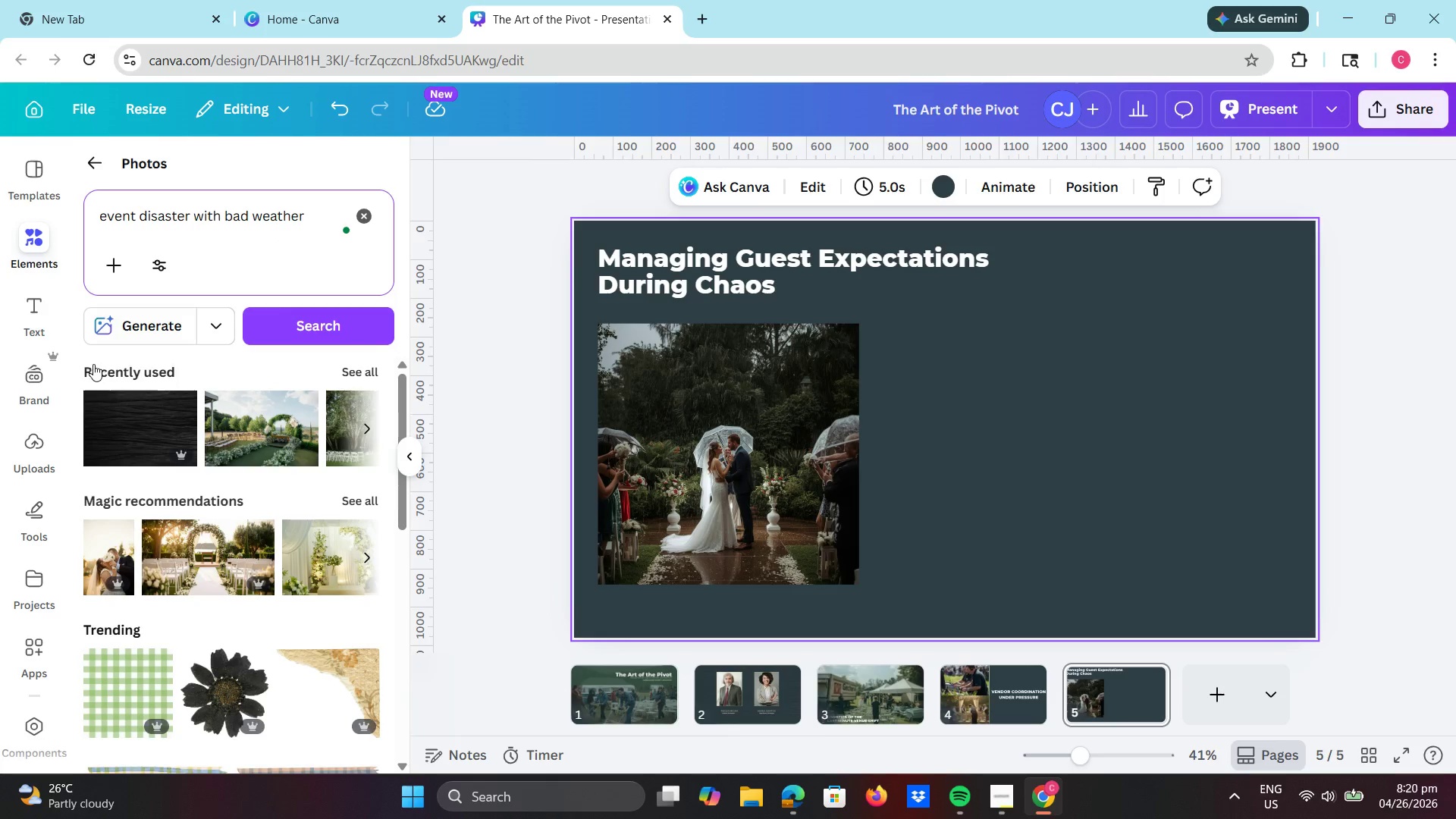 
left_click([149, 326])
 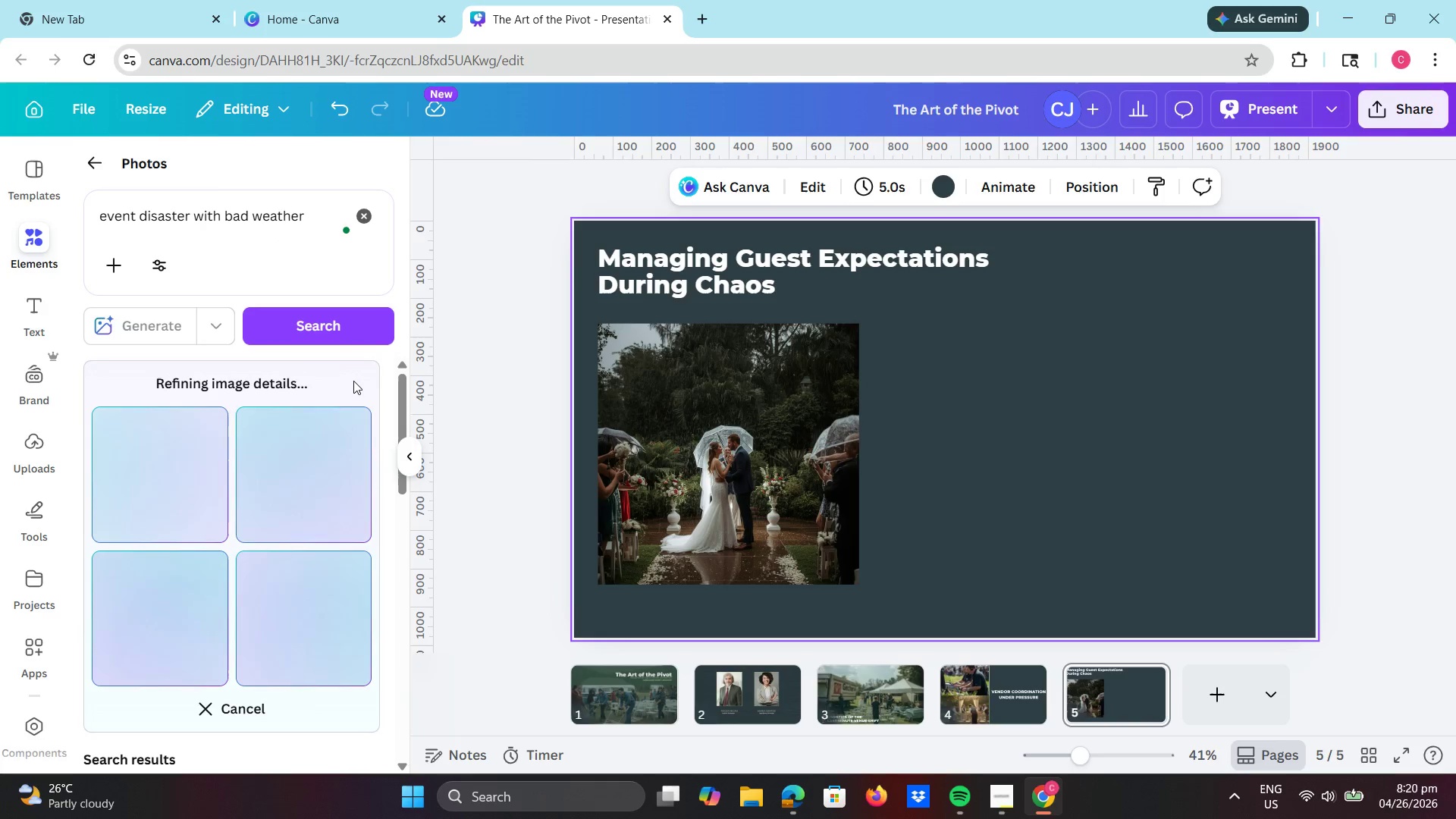 
wait(11.95)
 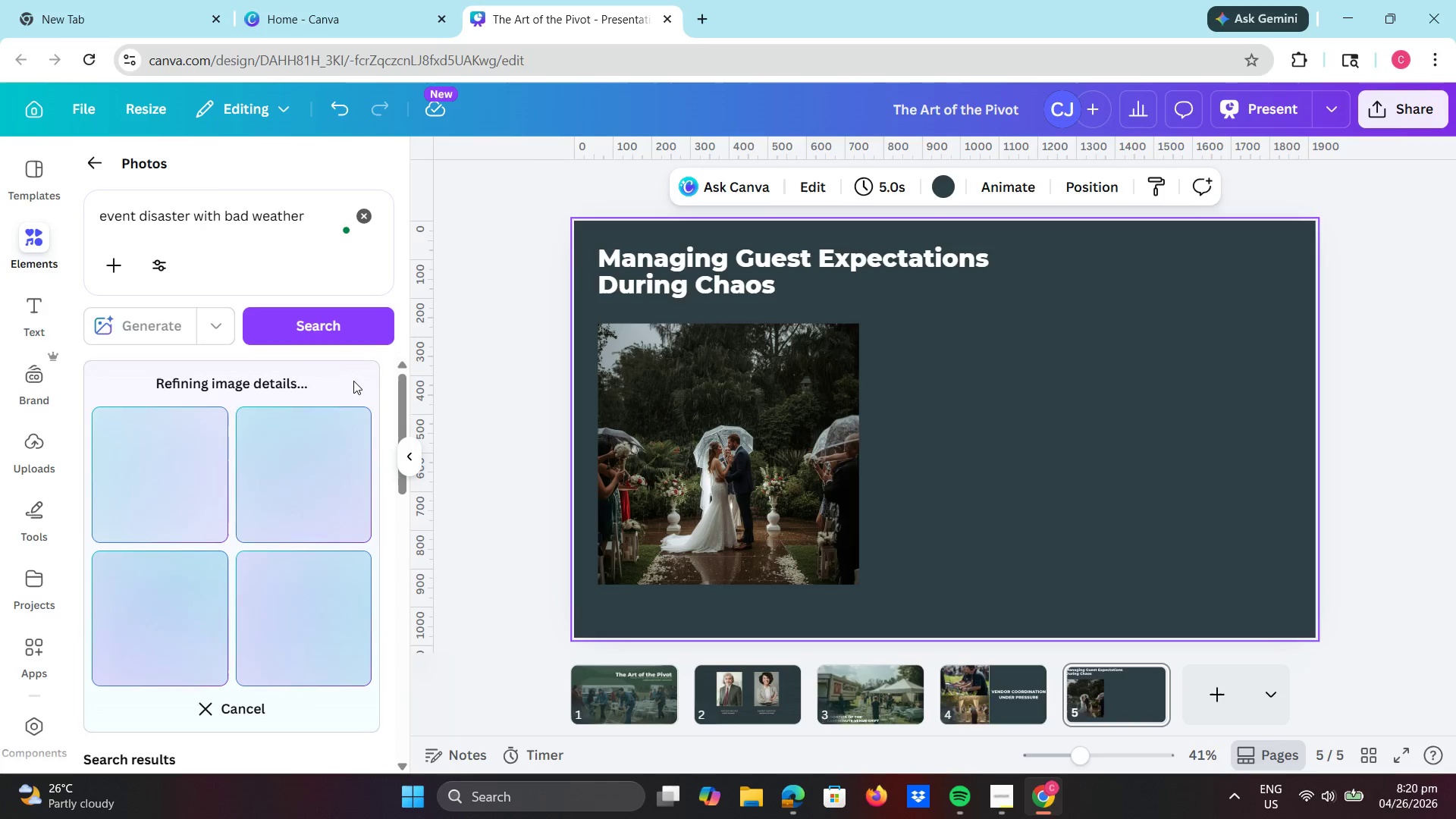 
left_click_drag(start_coordinate=[249, 218], to_coordinate=[222, 216])
 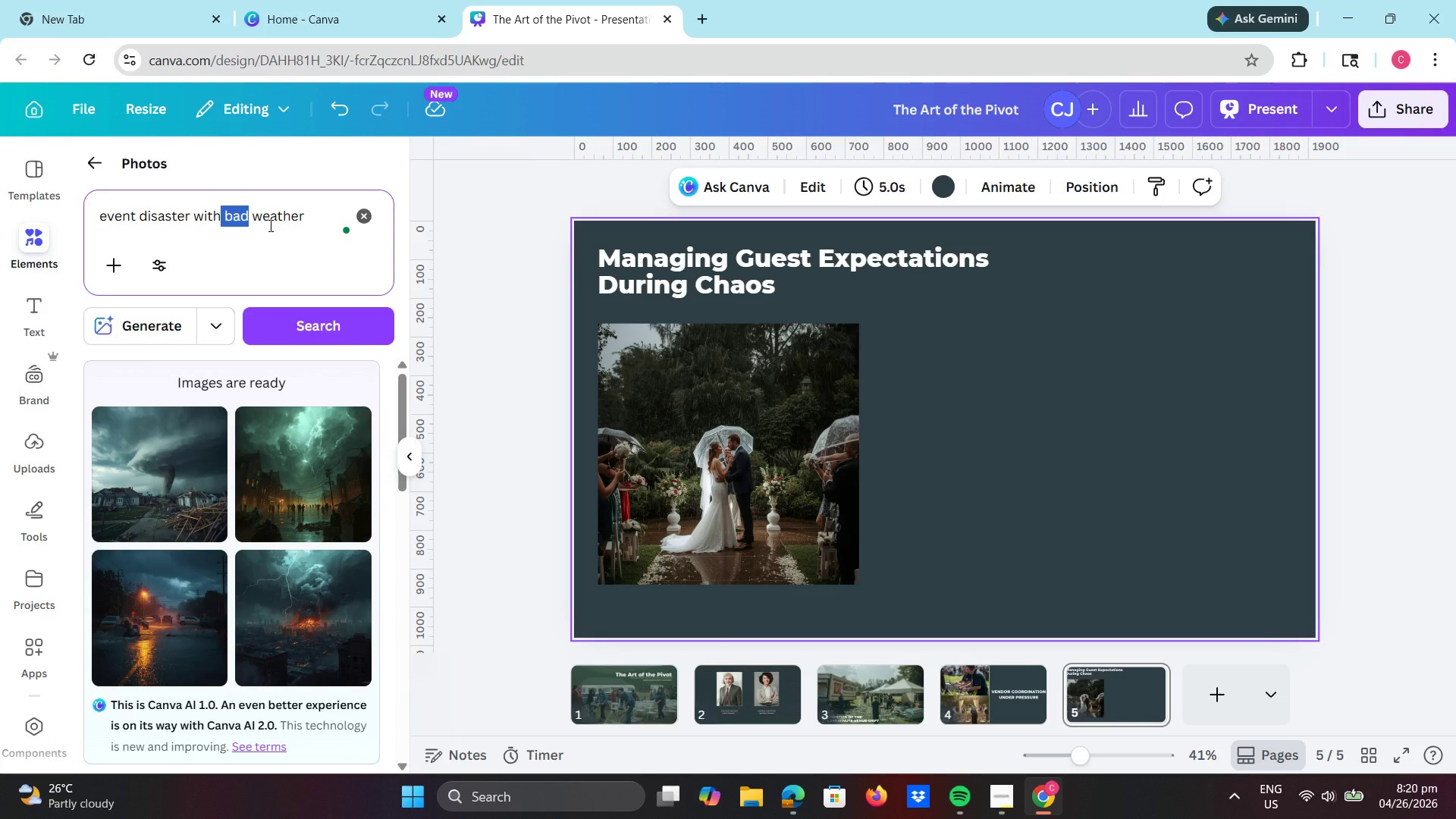 
key(Backspace)
type( rain)
 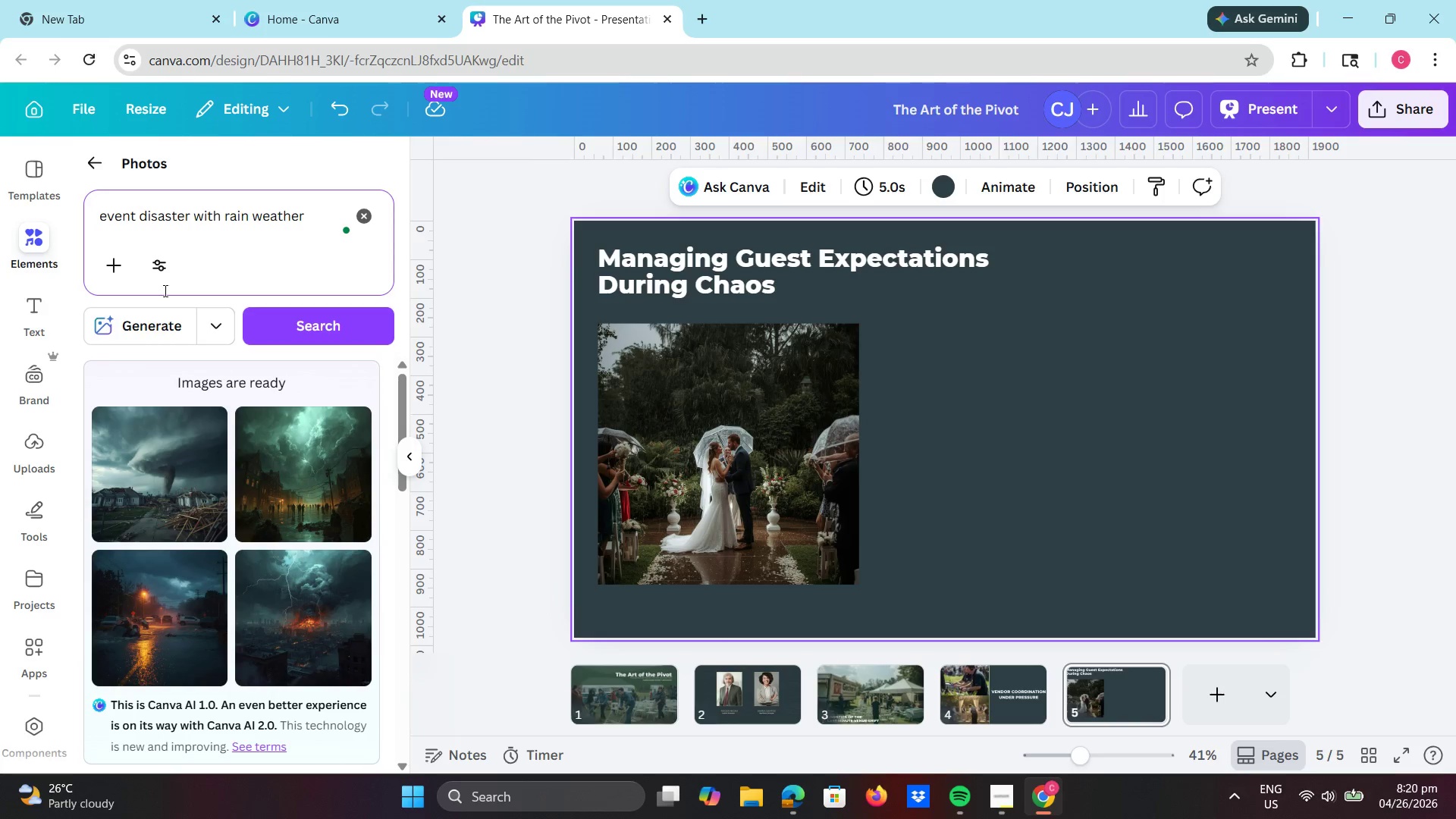 
left_click([137, 331])
 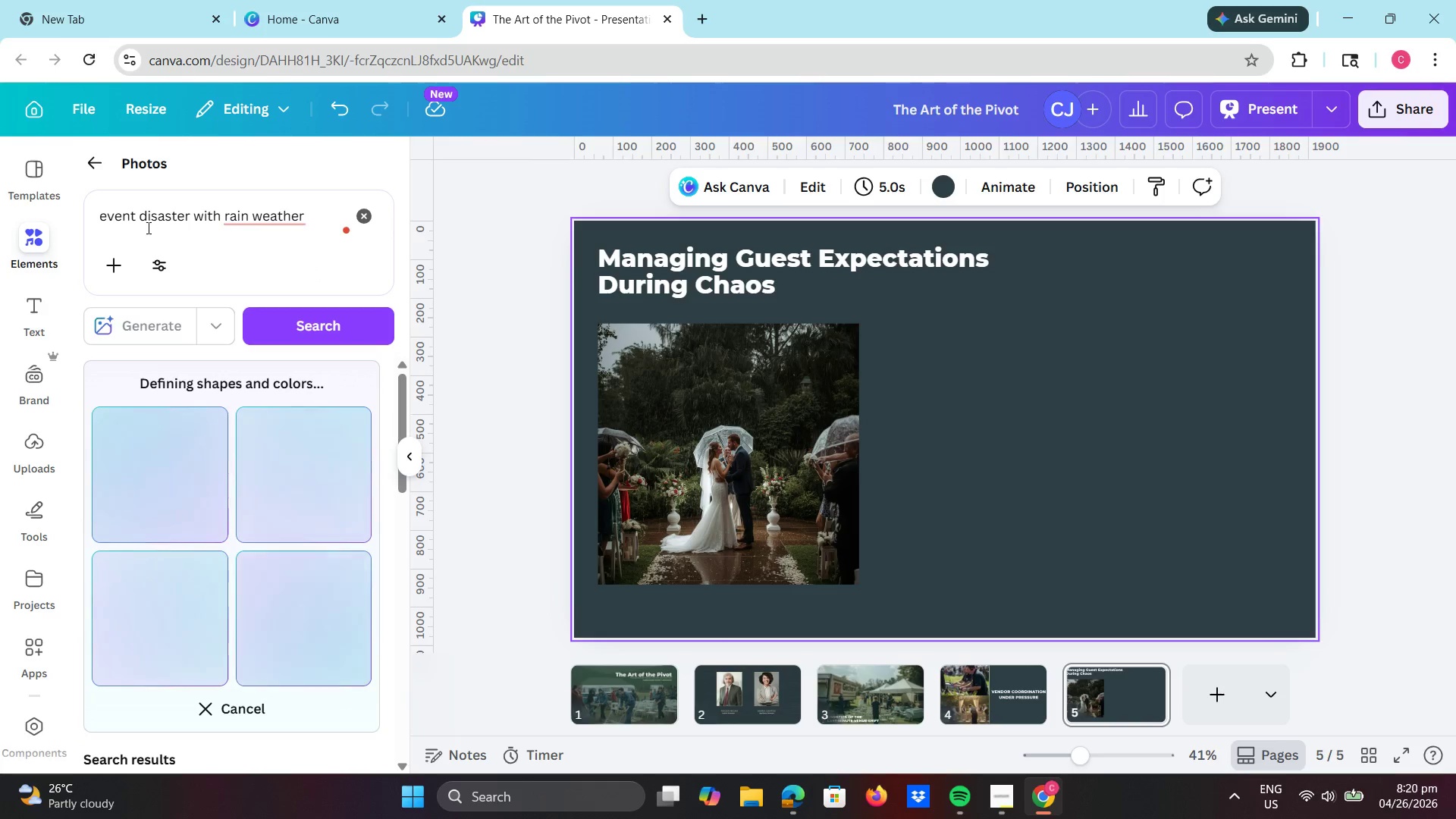 
left_click_drag(start_coordinate=[187, 215], to_coordinate=[140, 218])
 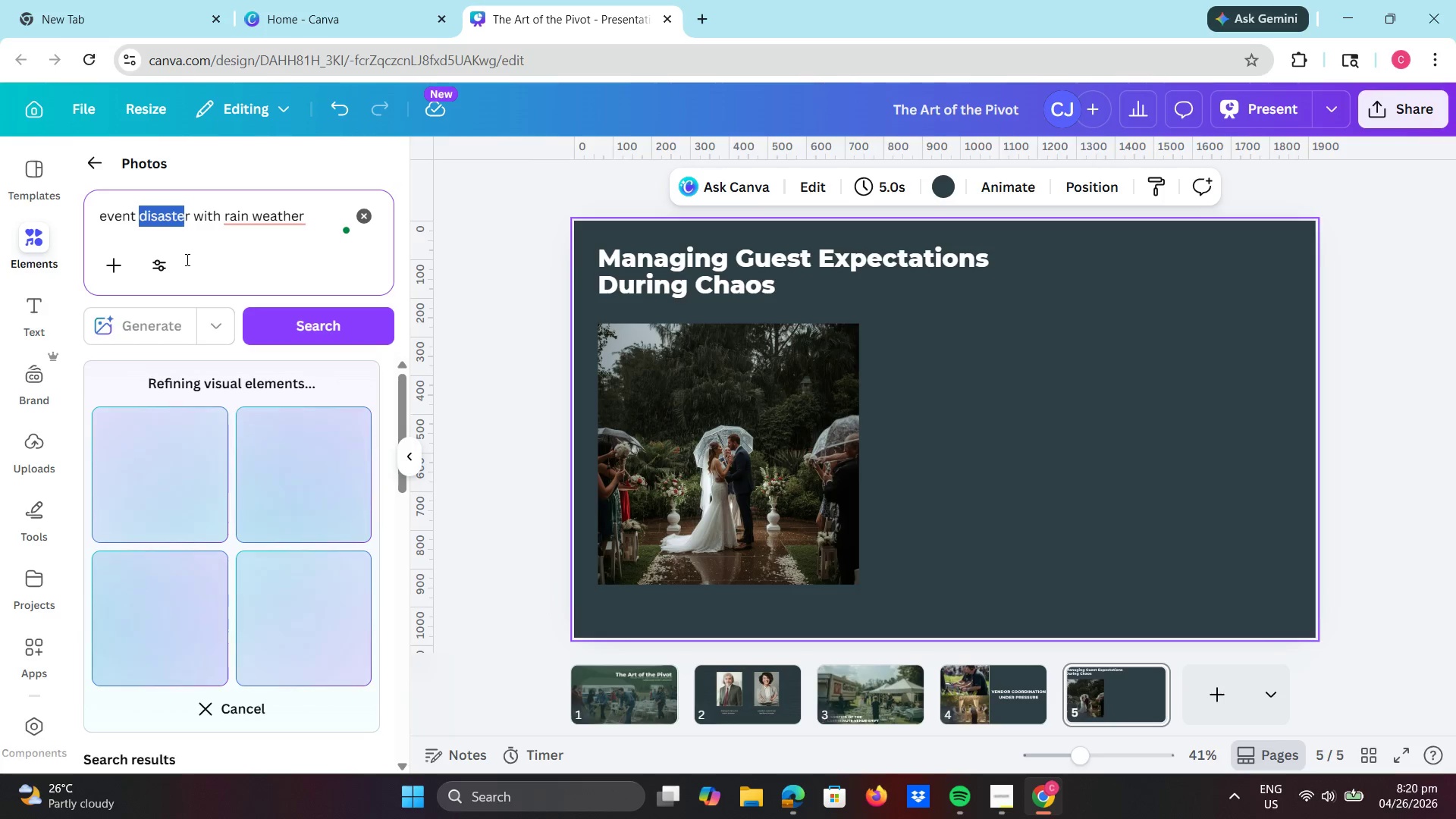 
type(wedding)
 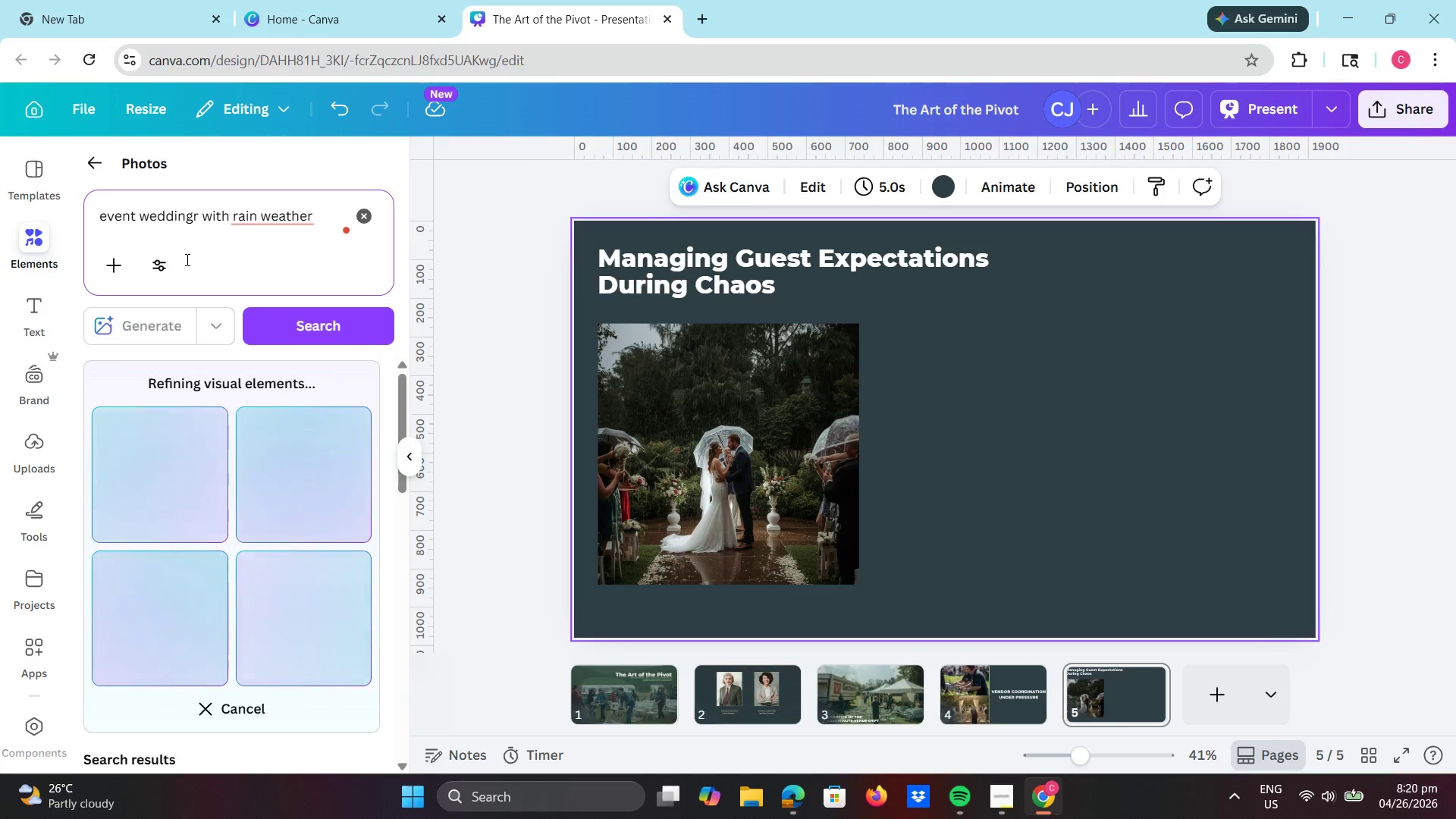 
key(ArrowRight)
 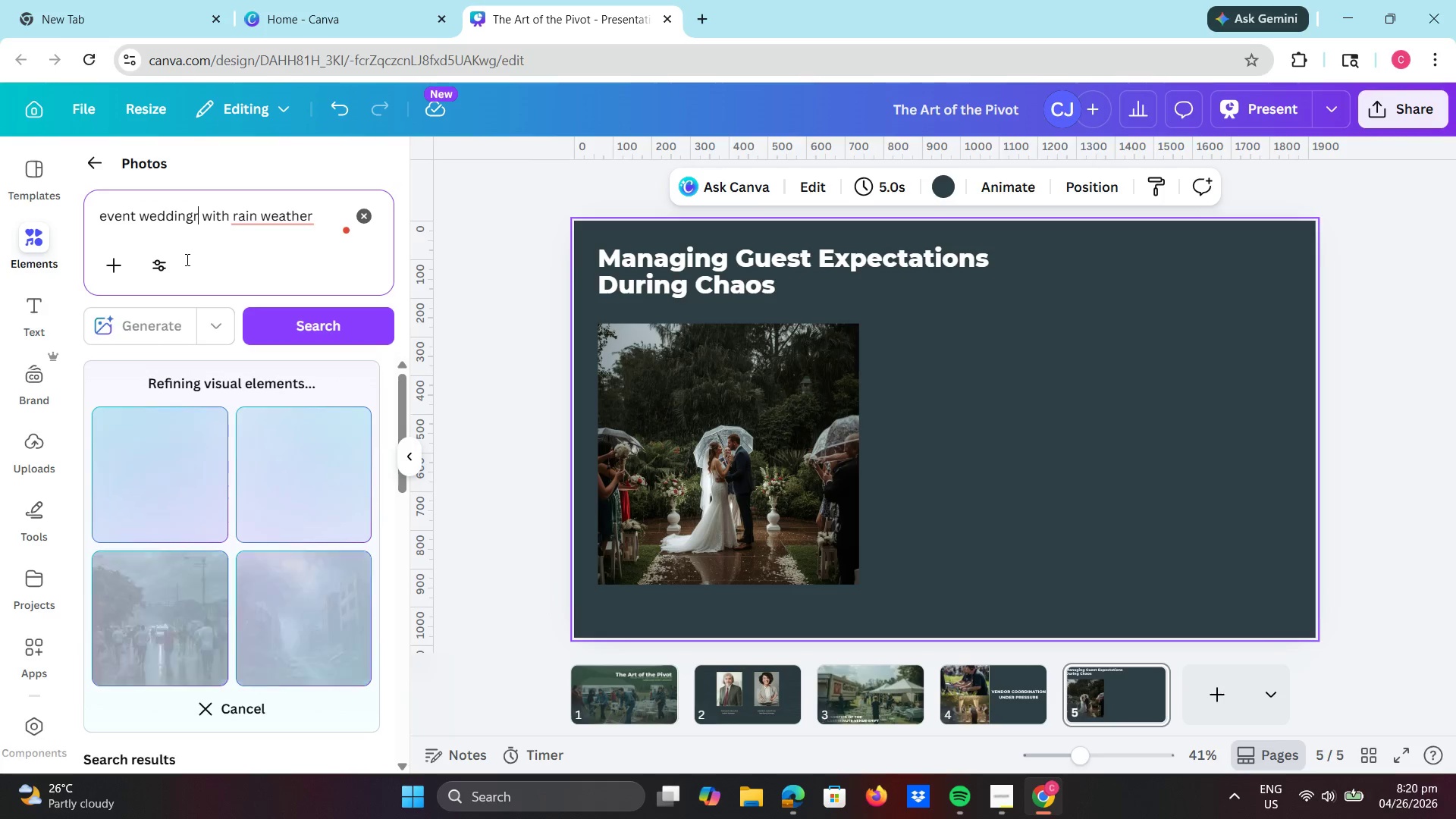 
key(Backspace)
 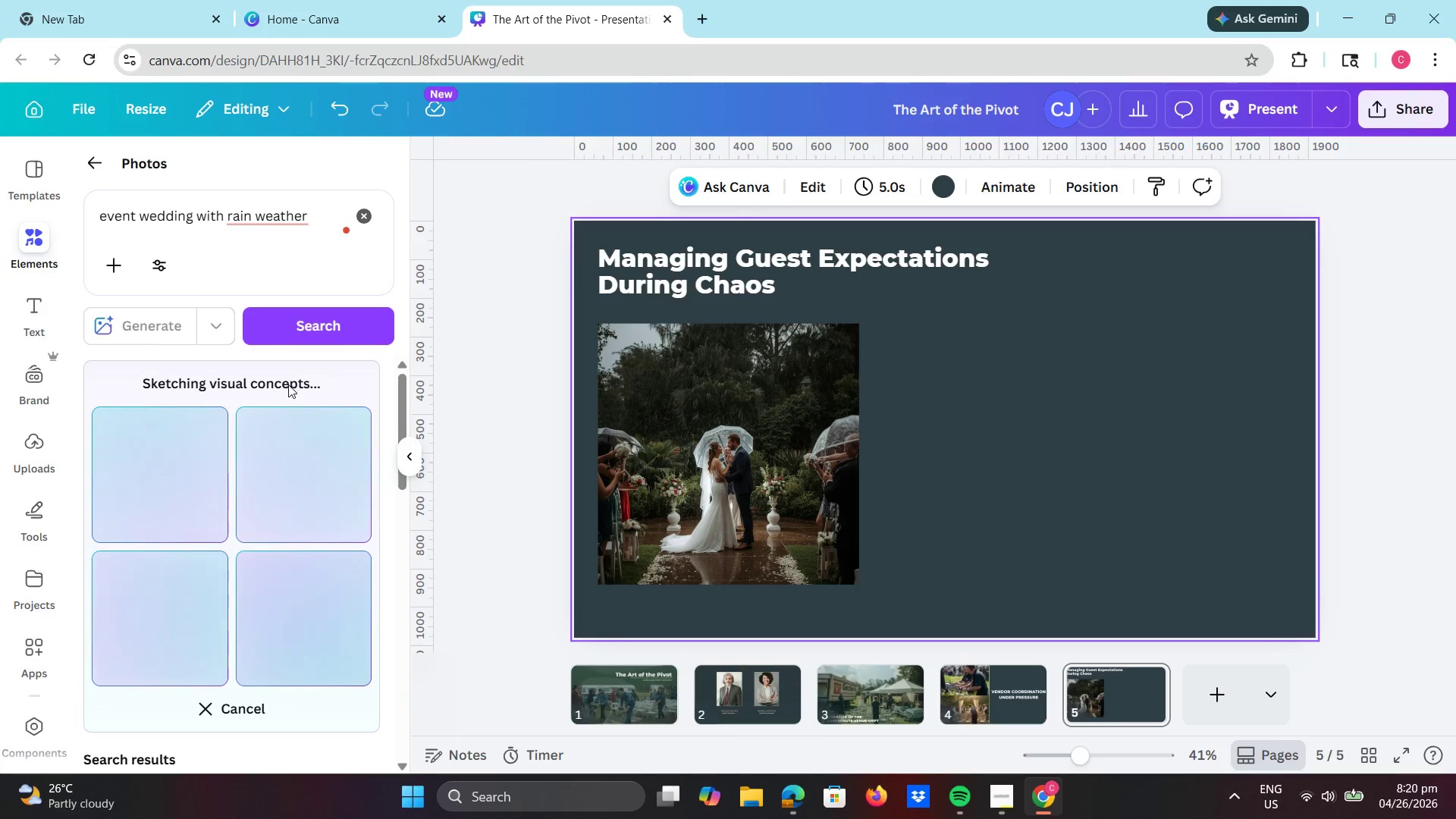 
wait(6.03)
 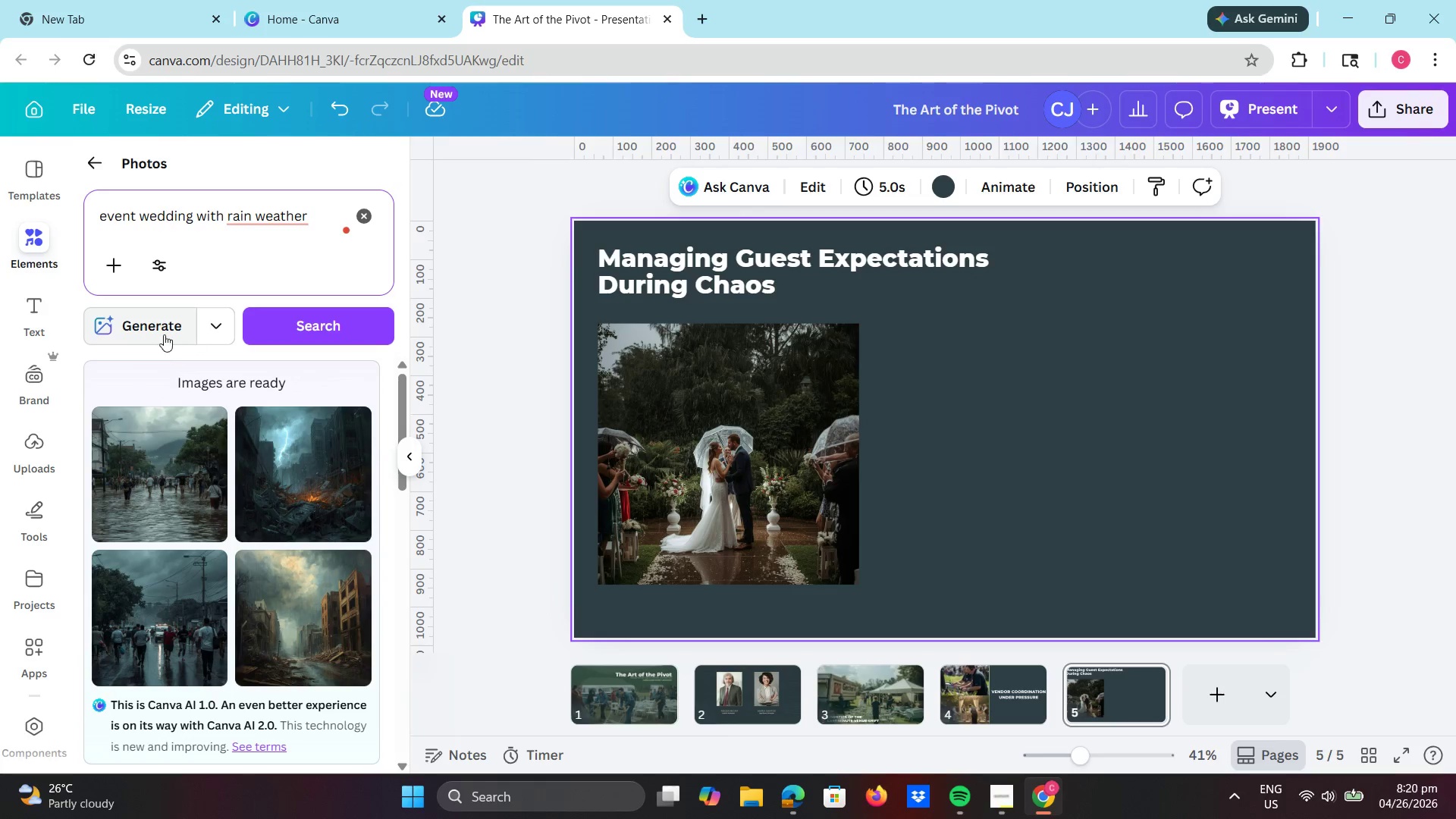 
mouse_move([341, 398])
 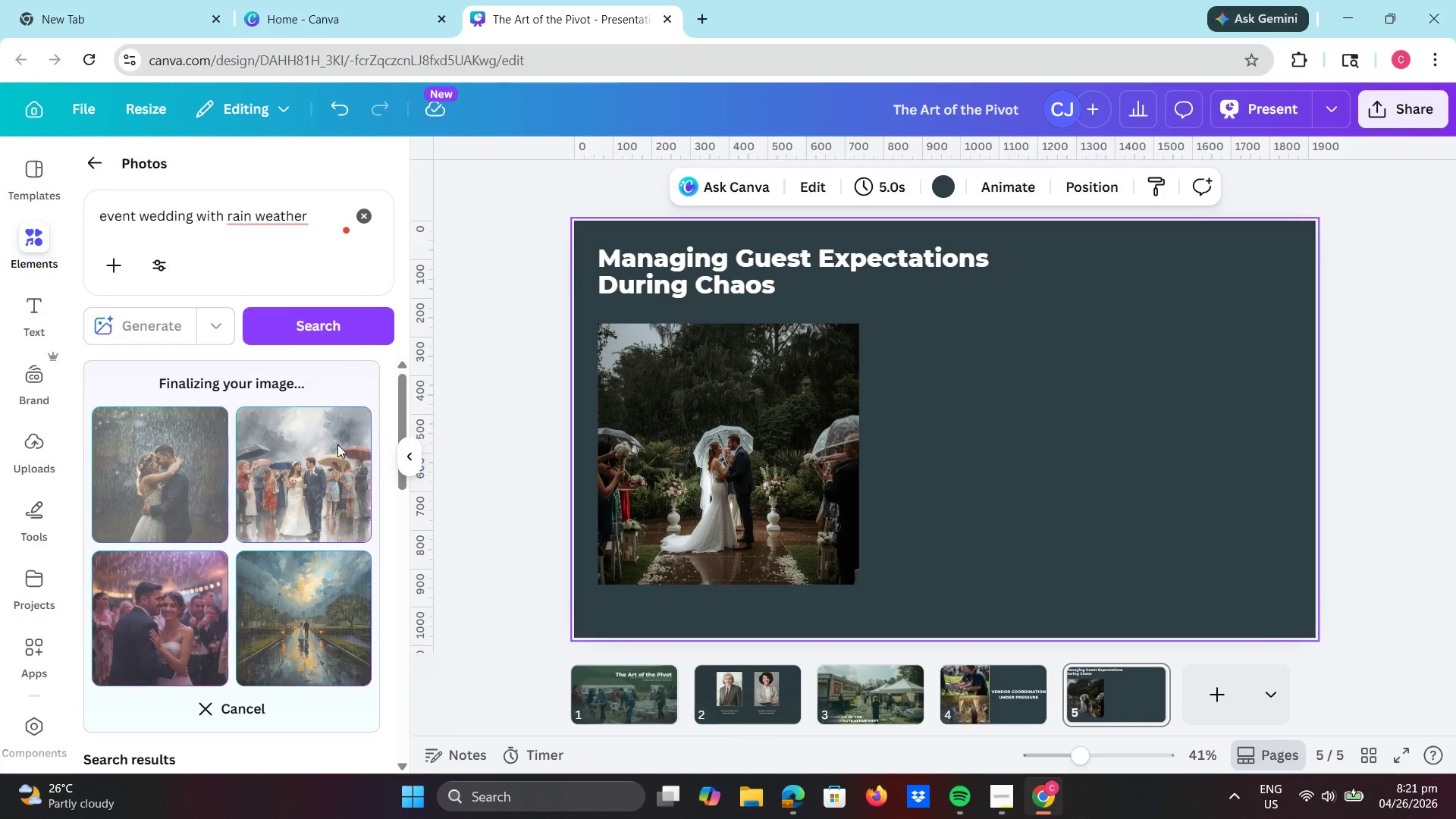 
mouse_move([320, 447])
 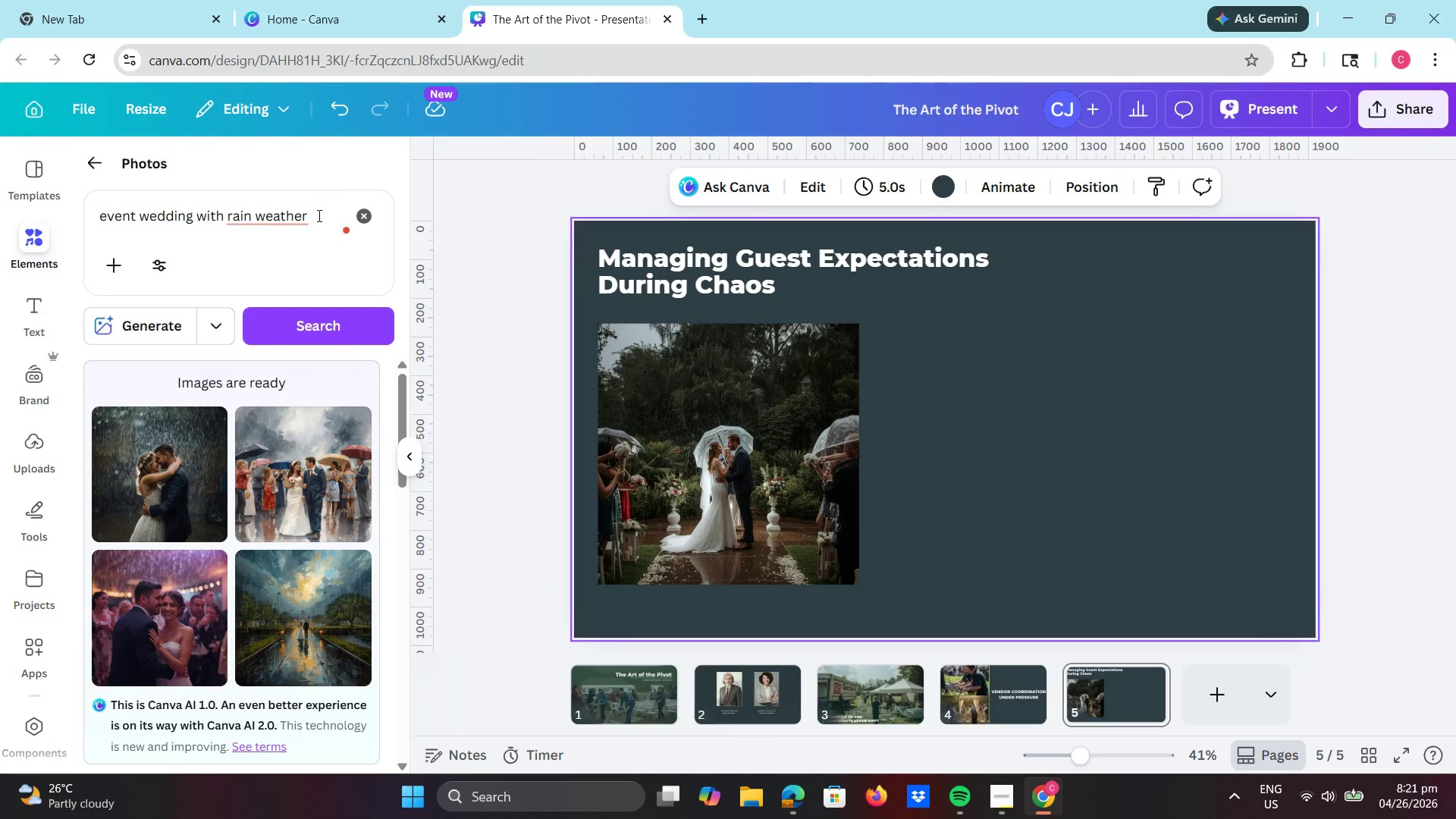 
left_click_drag(start_coordinate=[318, 219], to_coordinate=[84, 220])
 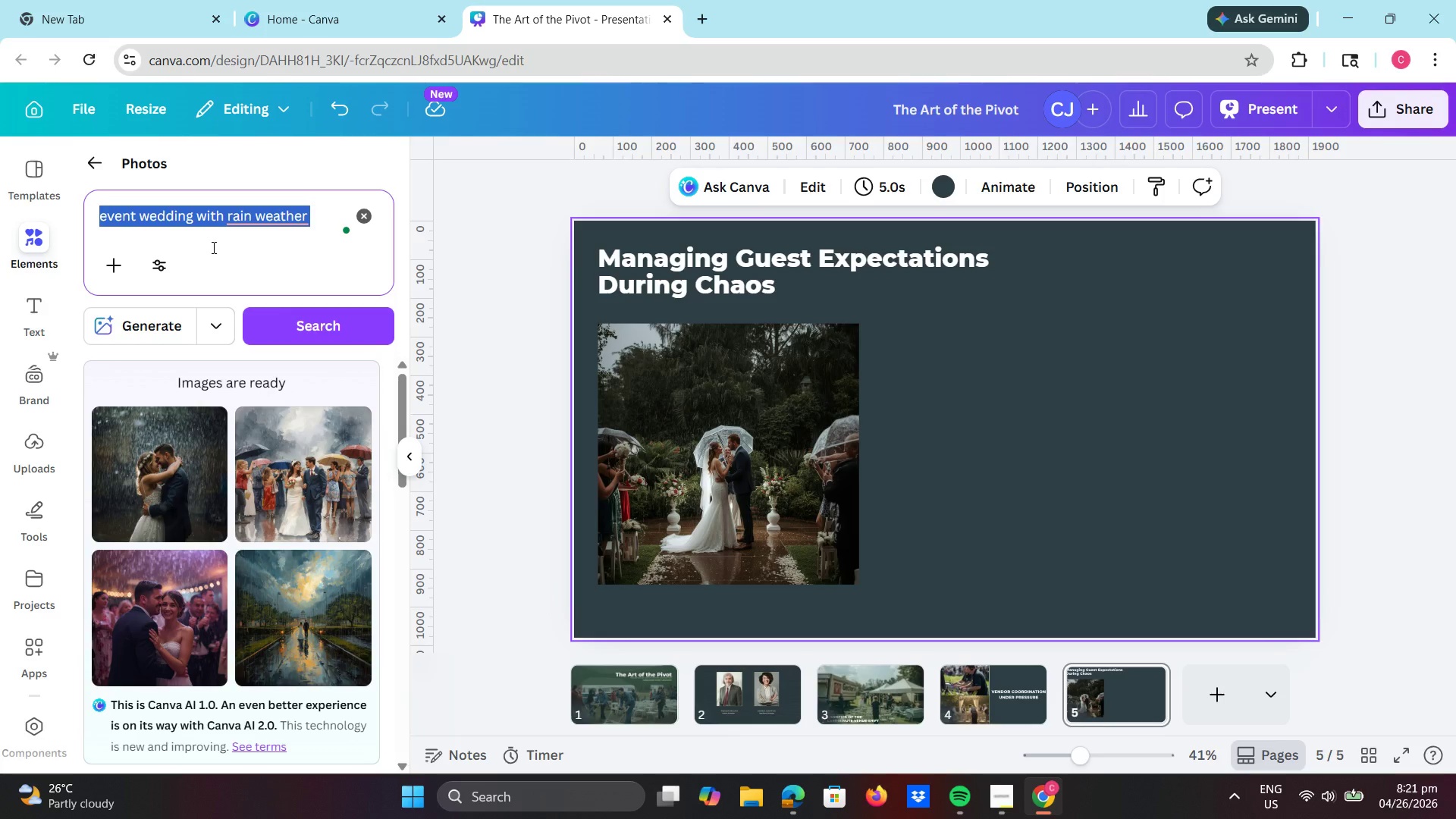 
wait(6.78)
 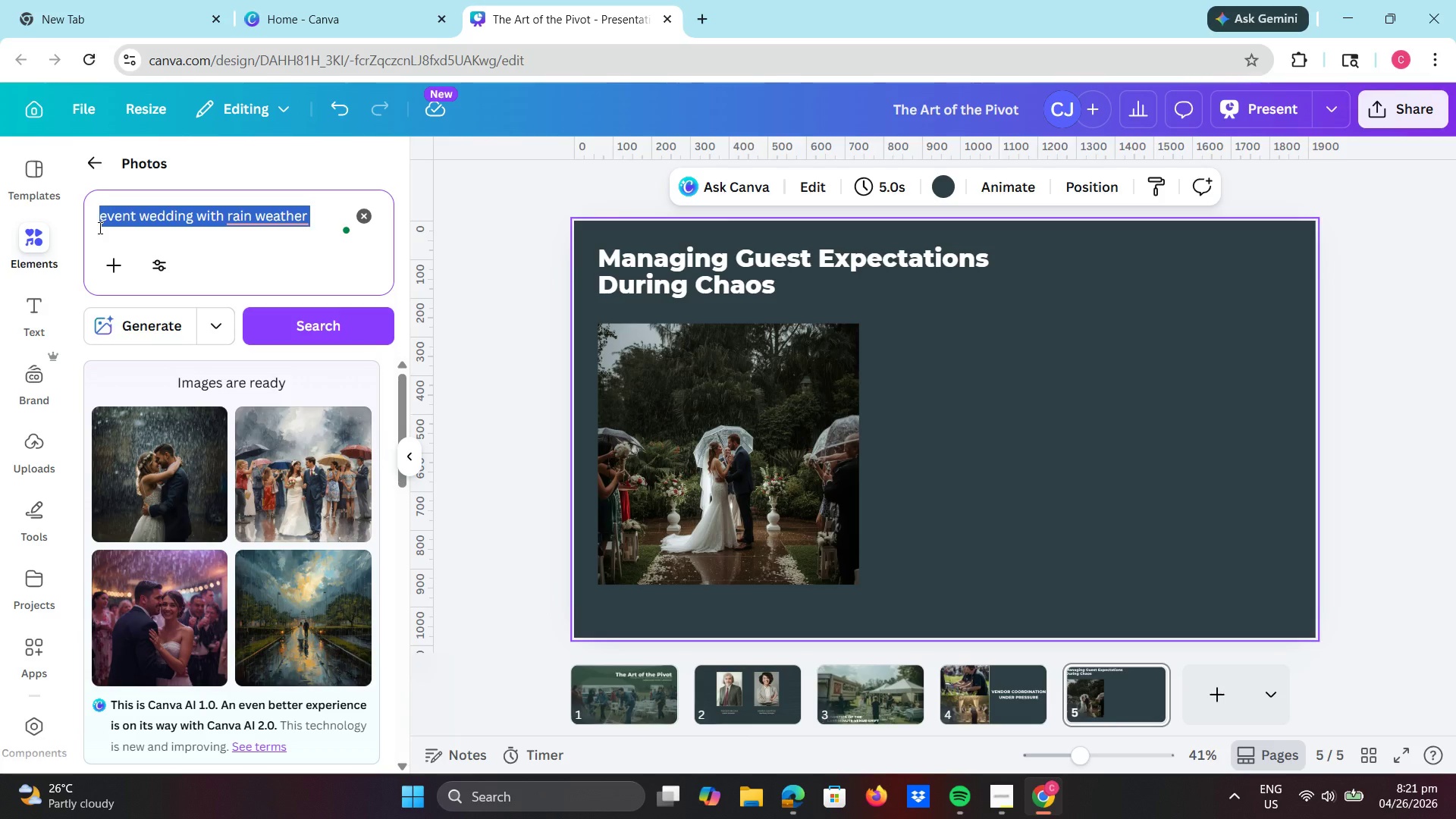 
type(wedding guess holding umbrellas during rain. smiling interacting, outdoor reception. setup, soft rain armosphere, warm lights in background. )
 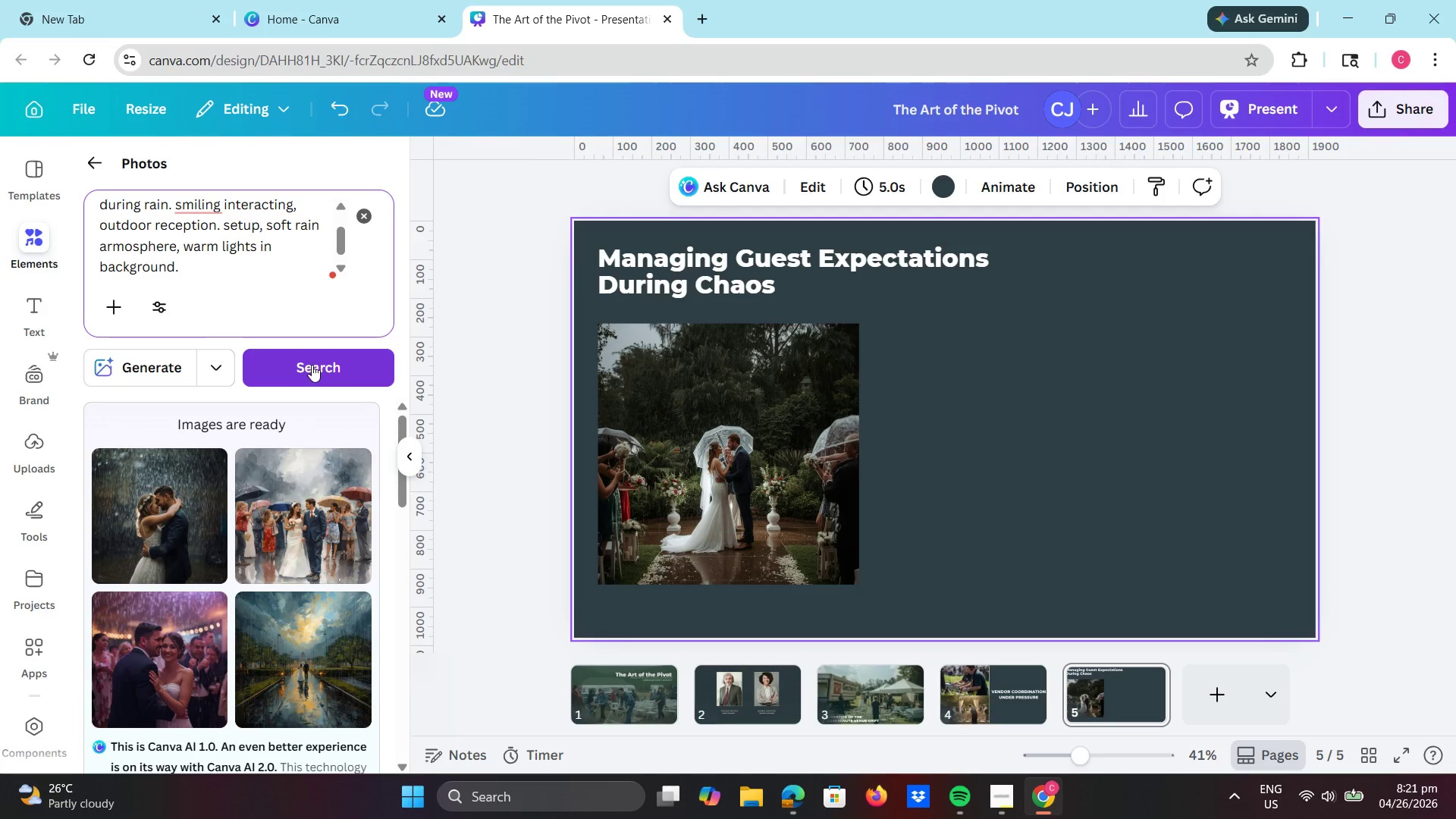 
type(cinematic)
 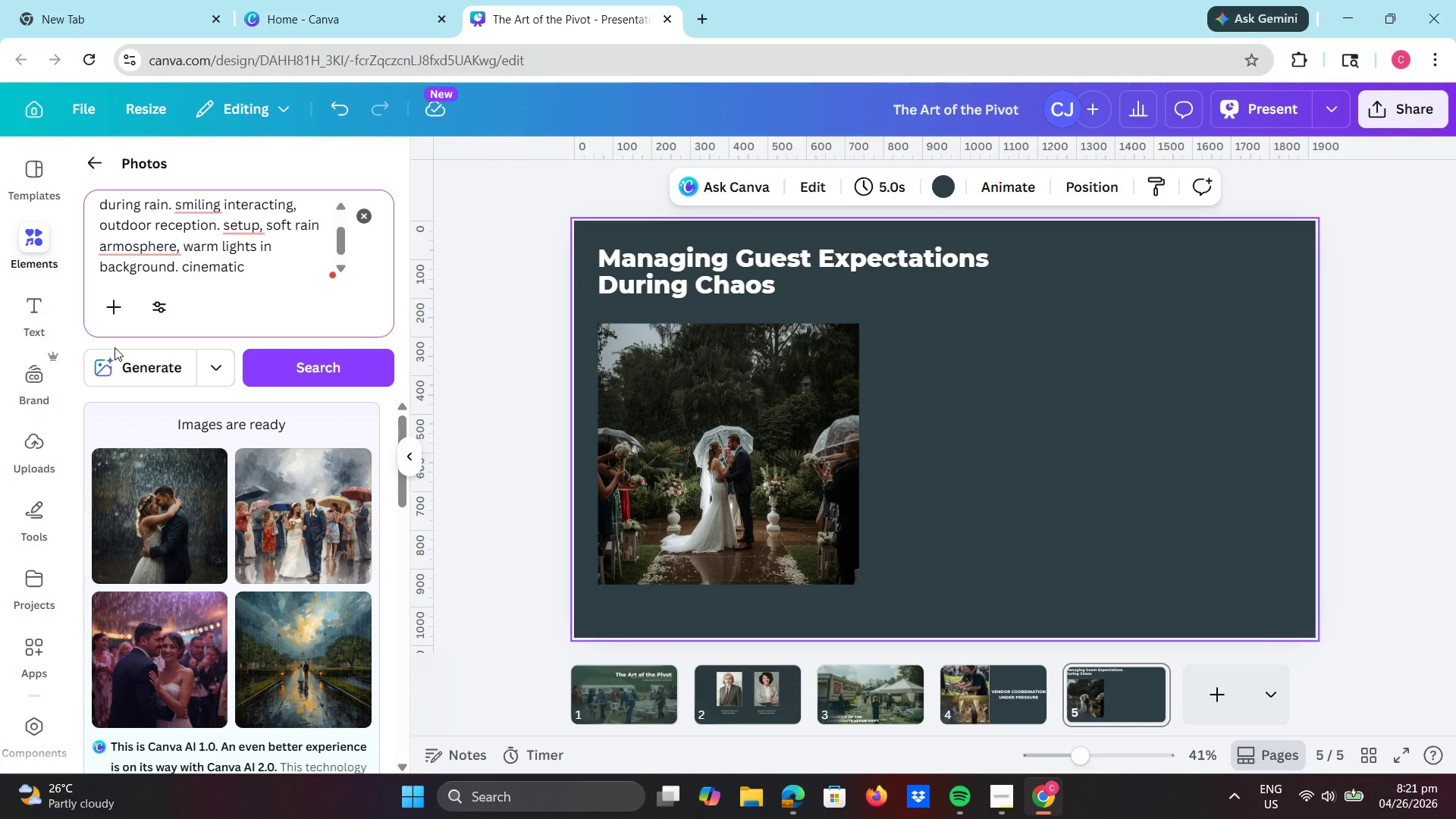 
double_click([112, 365])
 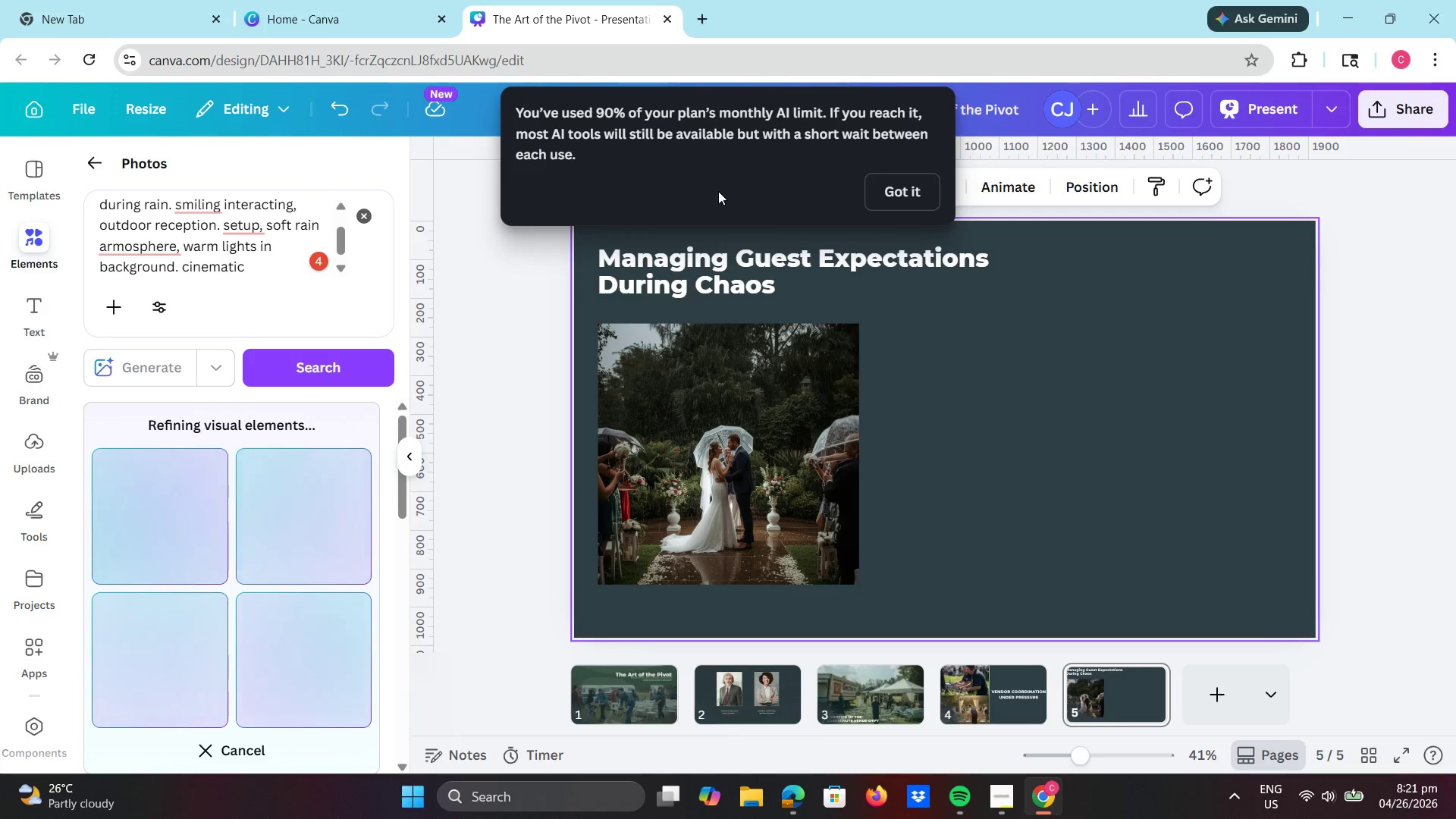 
wait(11.56)
 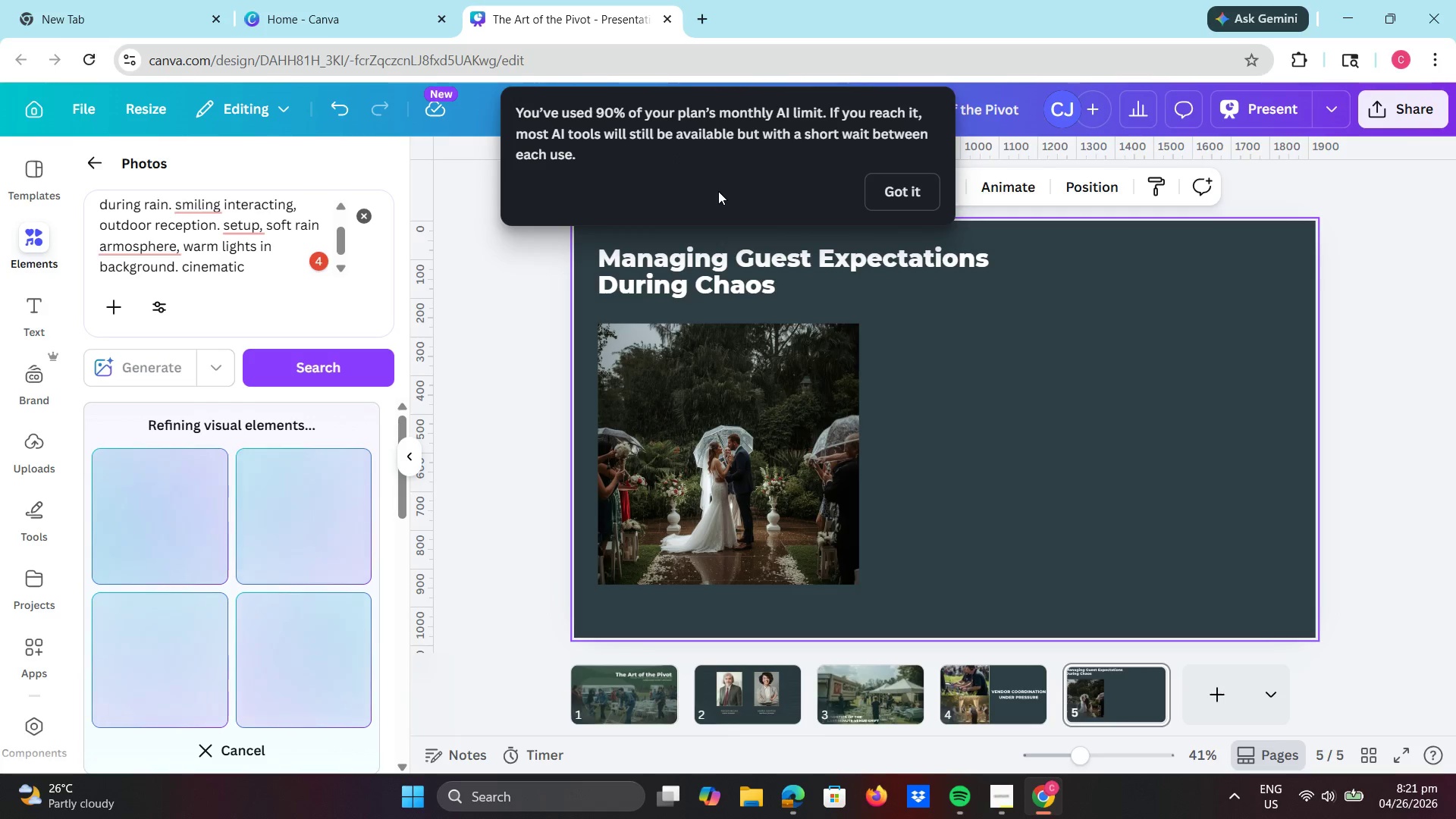 
left_click([883, 192])
 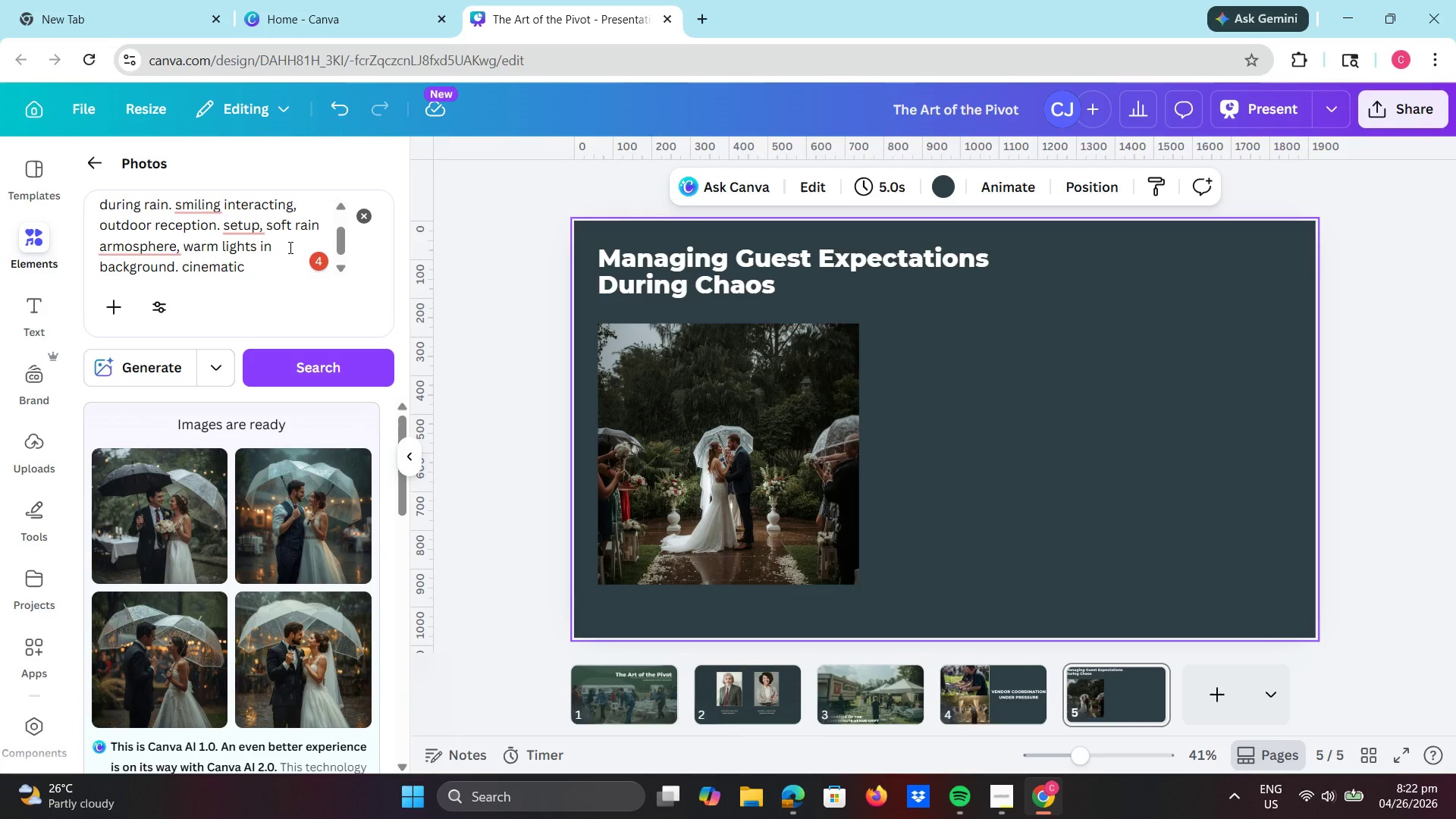 
wait(5.67)
 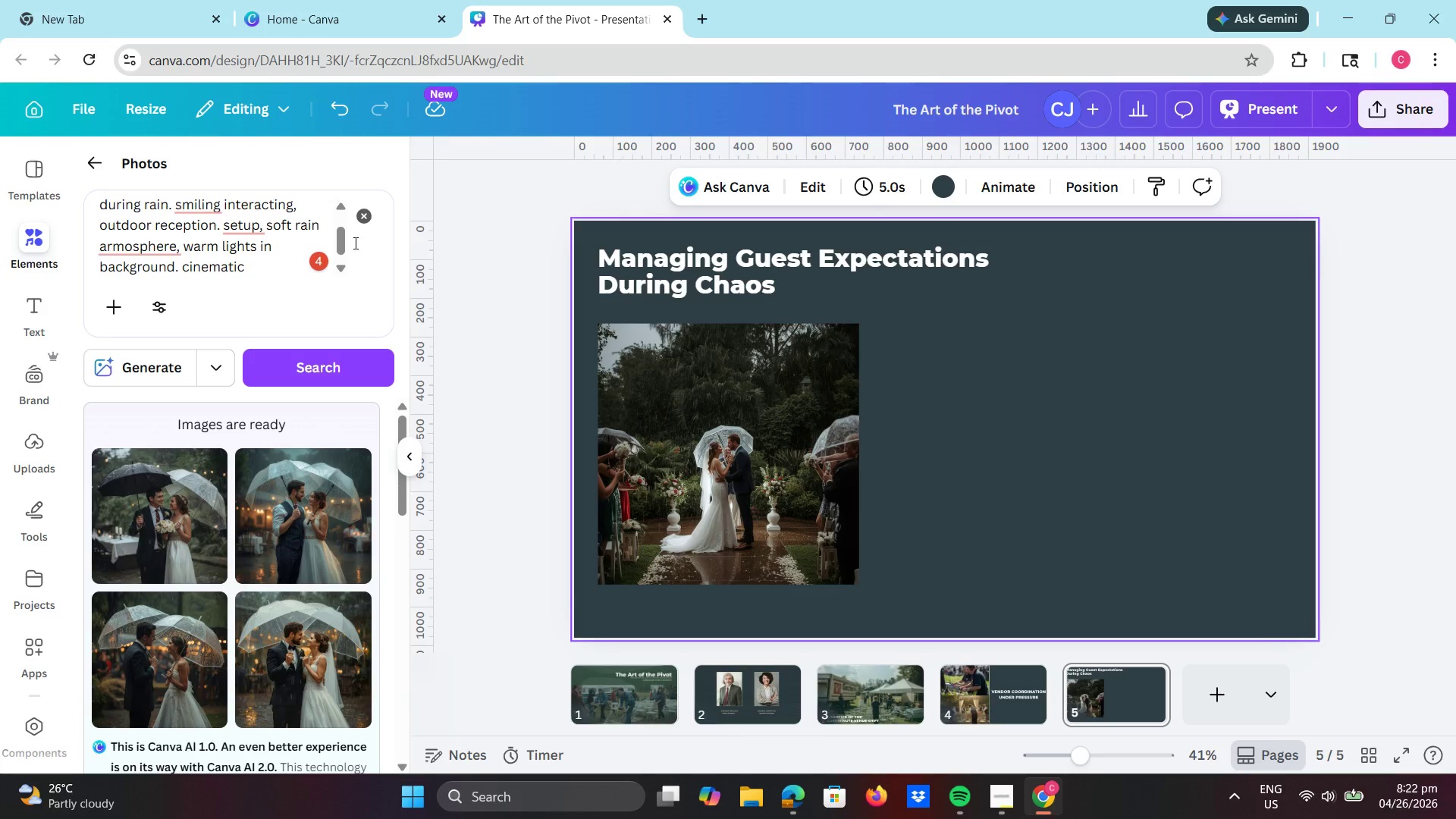 
left_click_drag(start_coordinate=[269, 265], to_coordinate=[219, 266])
 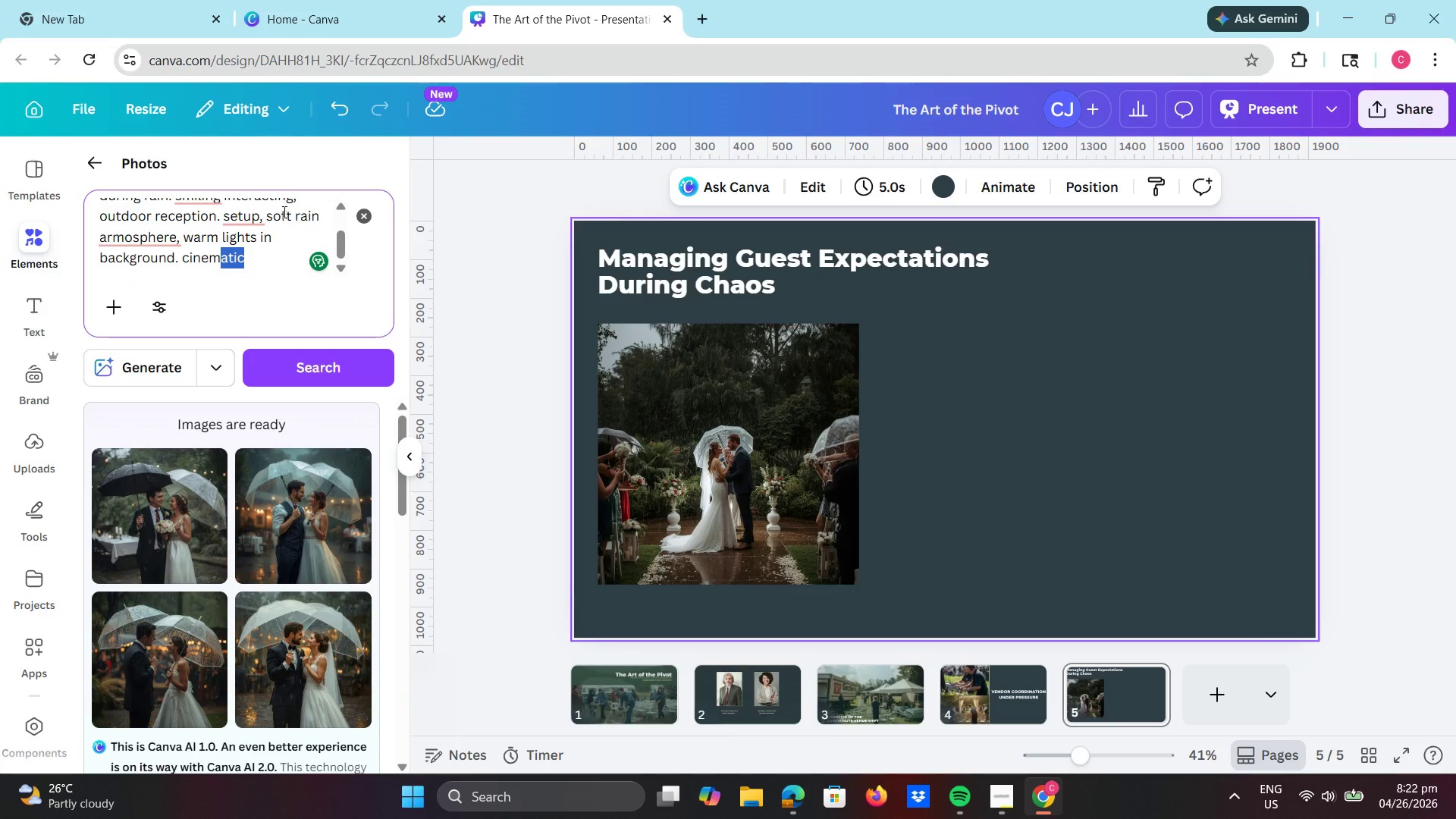 
left_click([283, 212])
 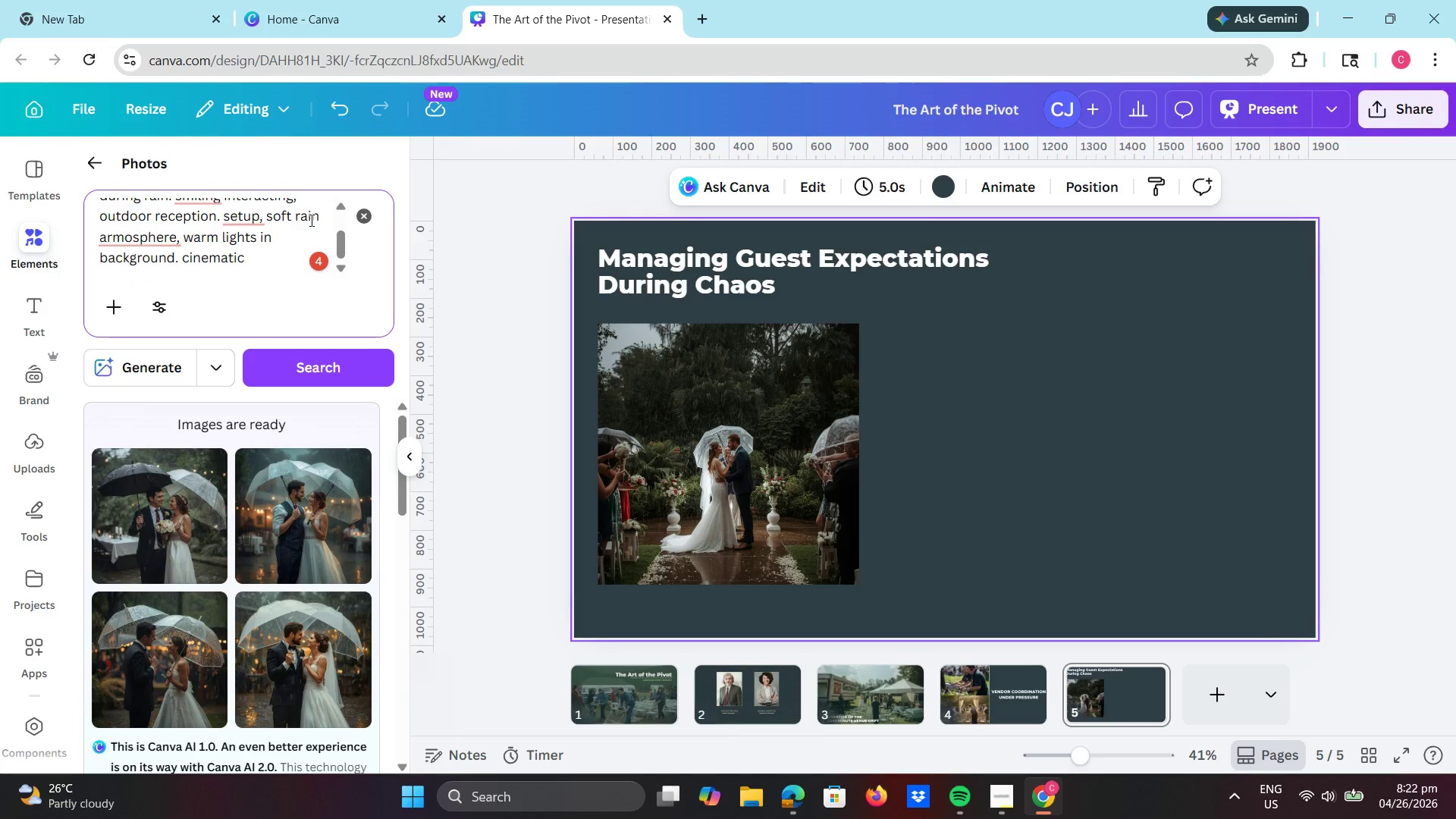 
scroll: coordinate [289, 235], scroll_direction: up, amount: 3.0
 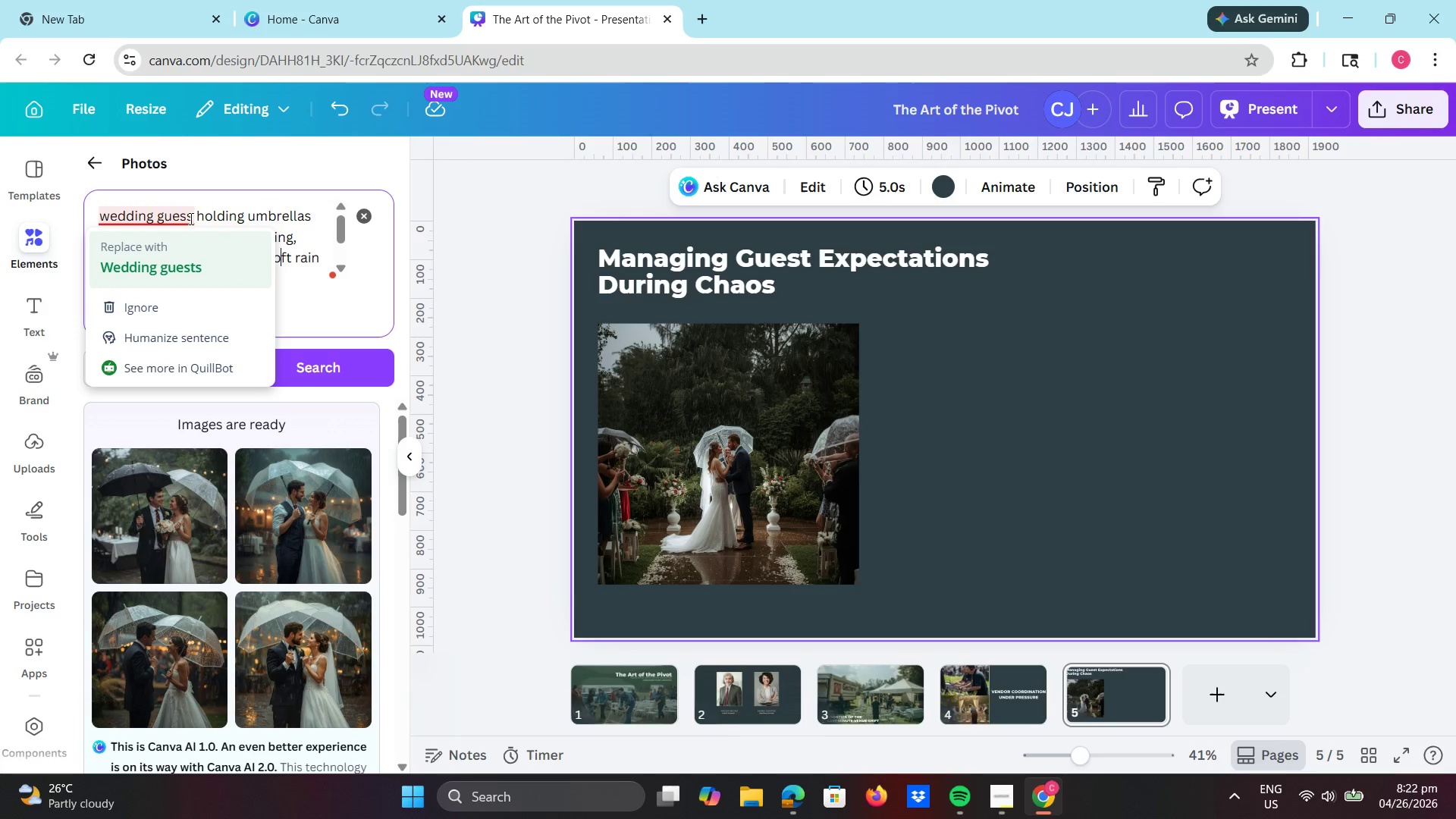 
left_click([191, 265])
 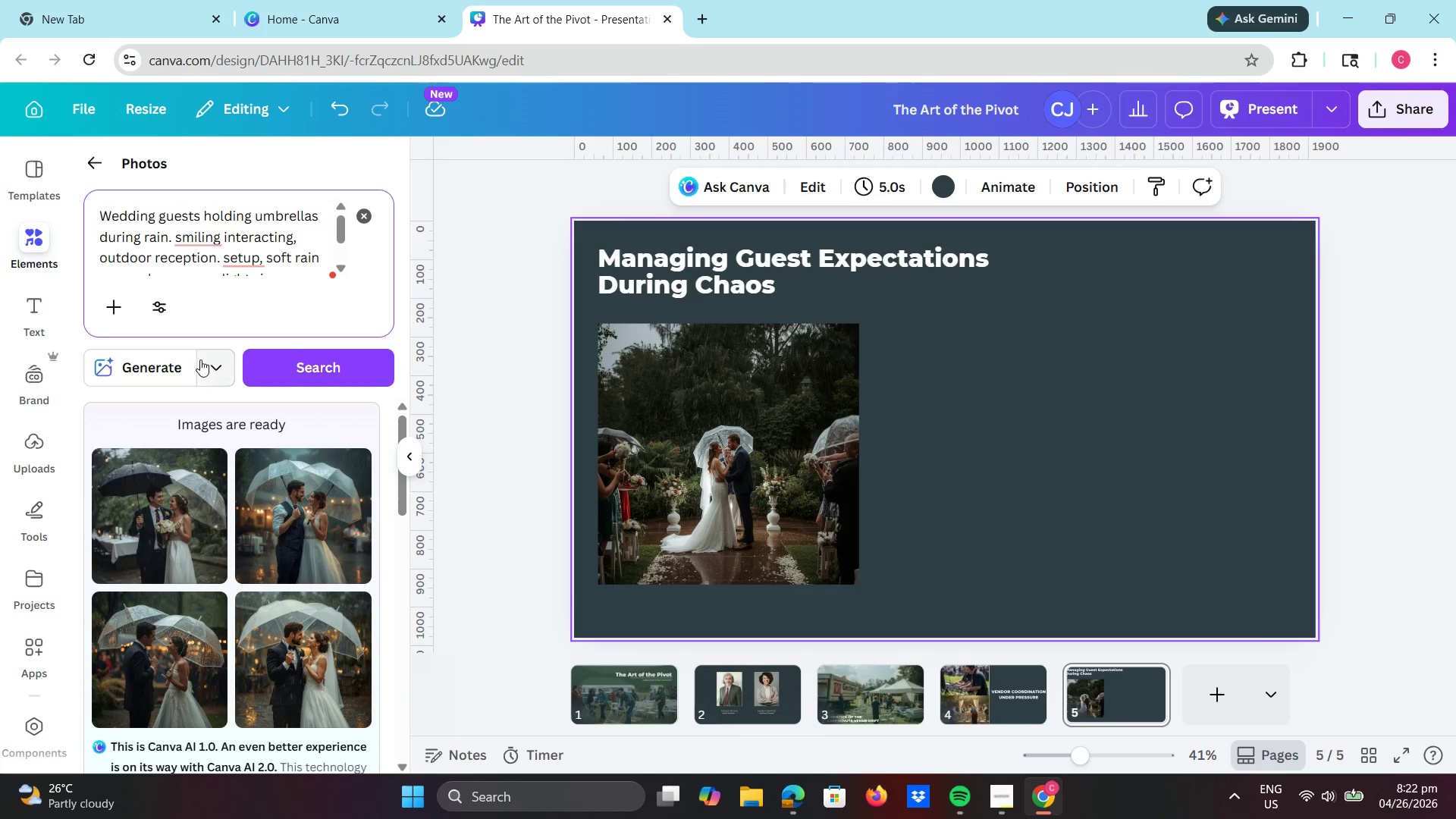 
left_click([151, 363])
 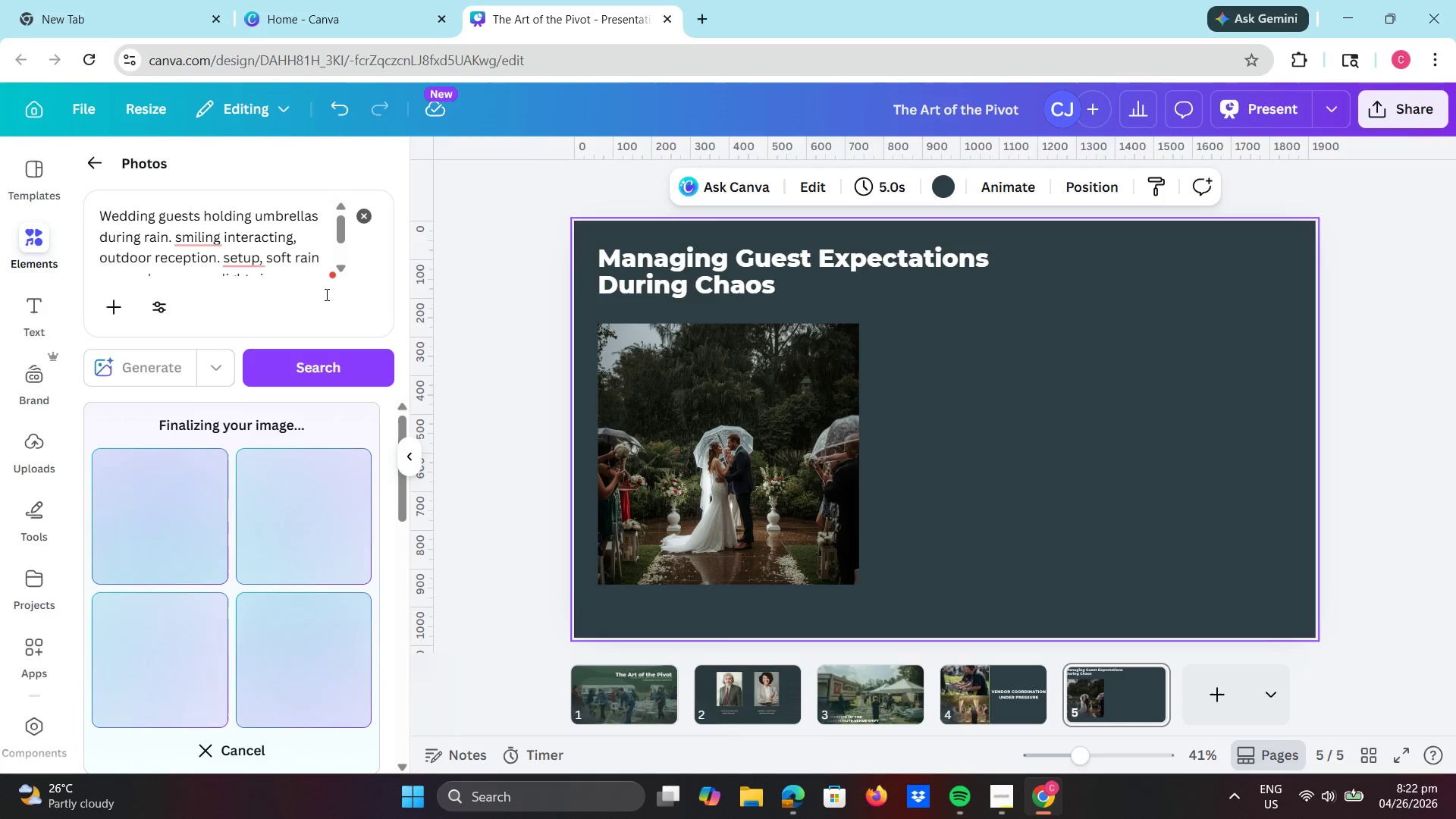 
wait(10.62)
 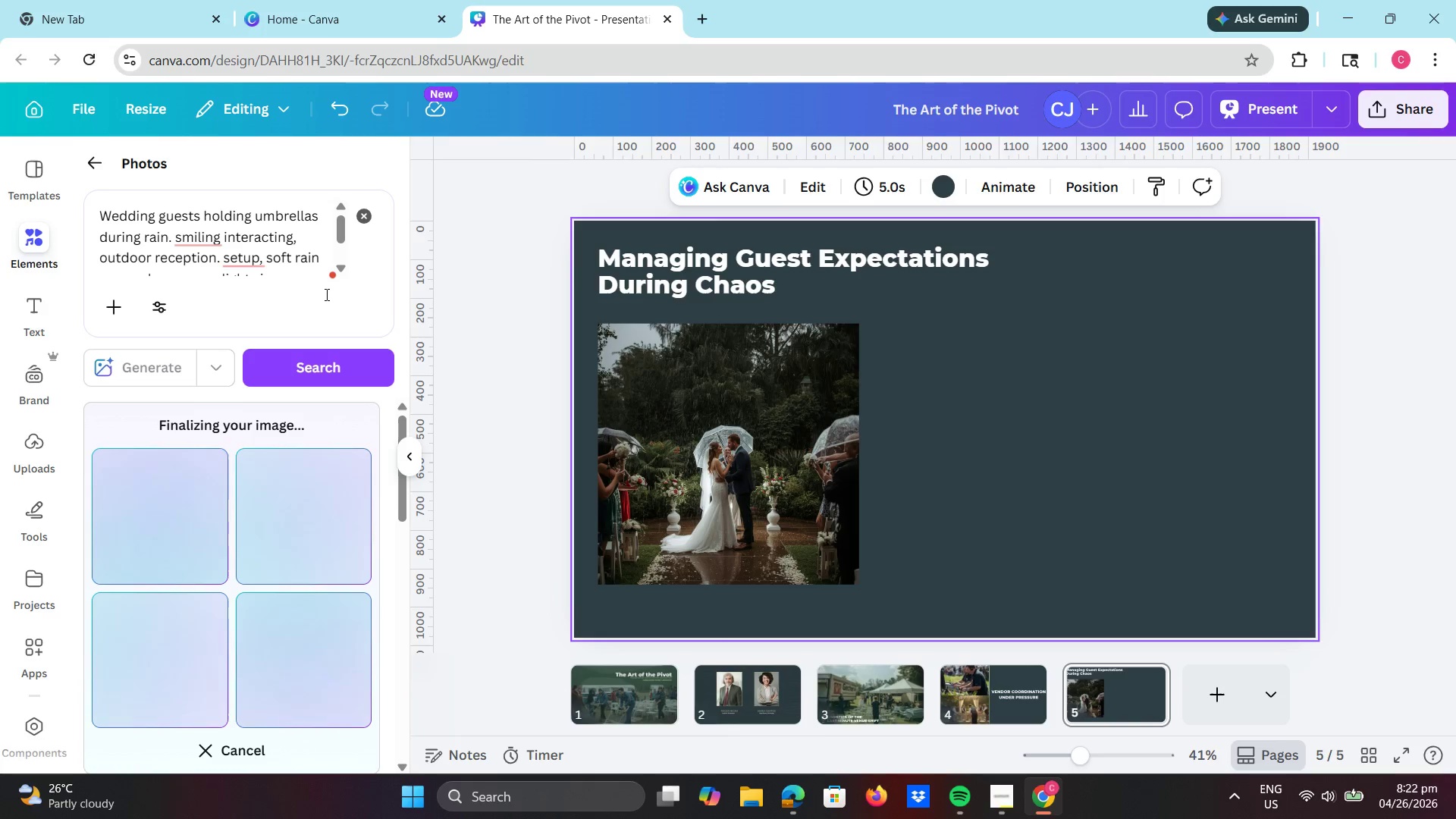 
left_click([175, 653])
 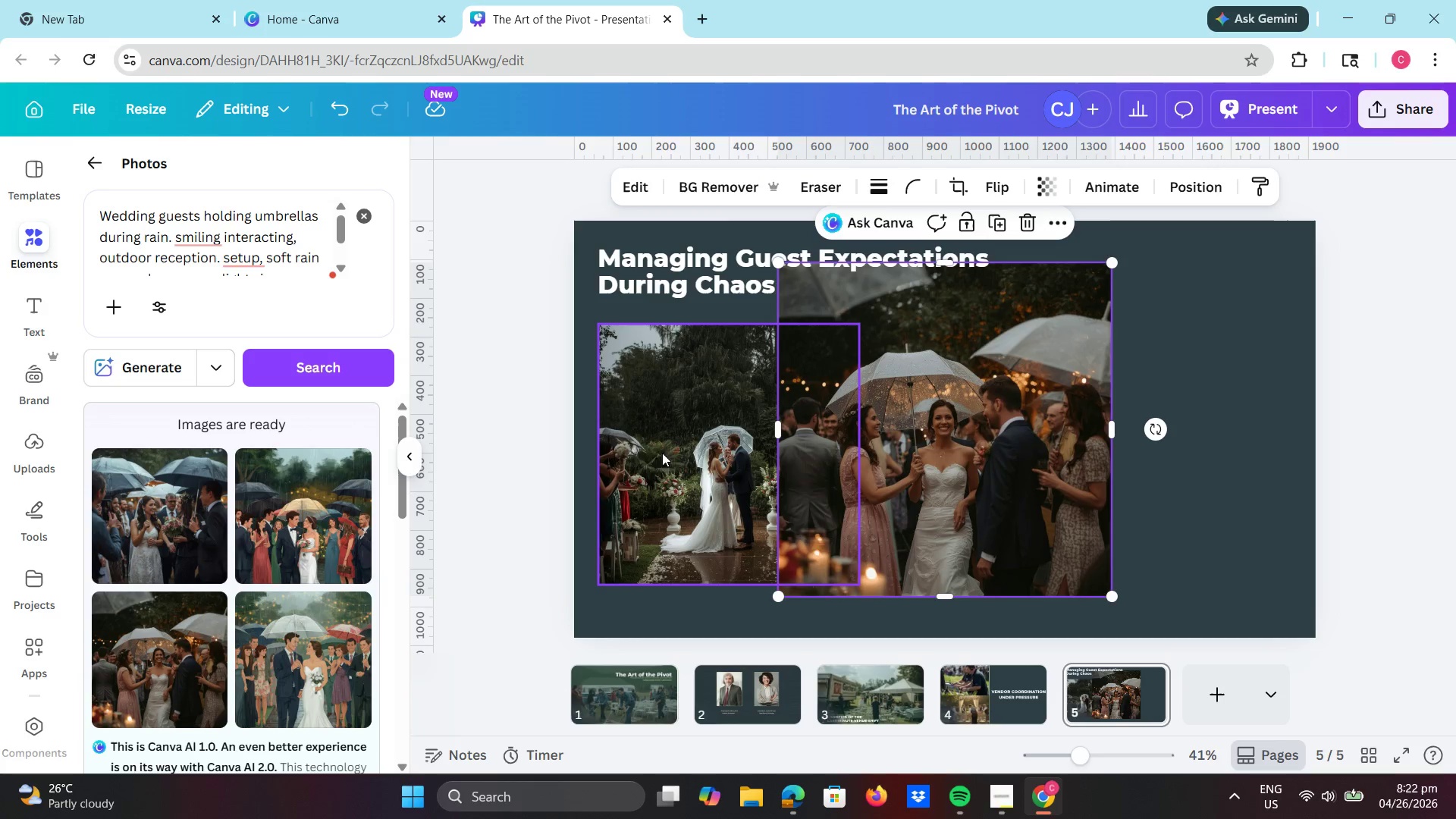 
left_click([650, 457])
 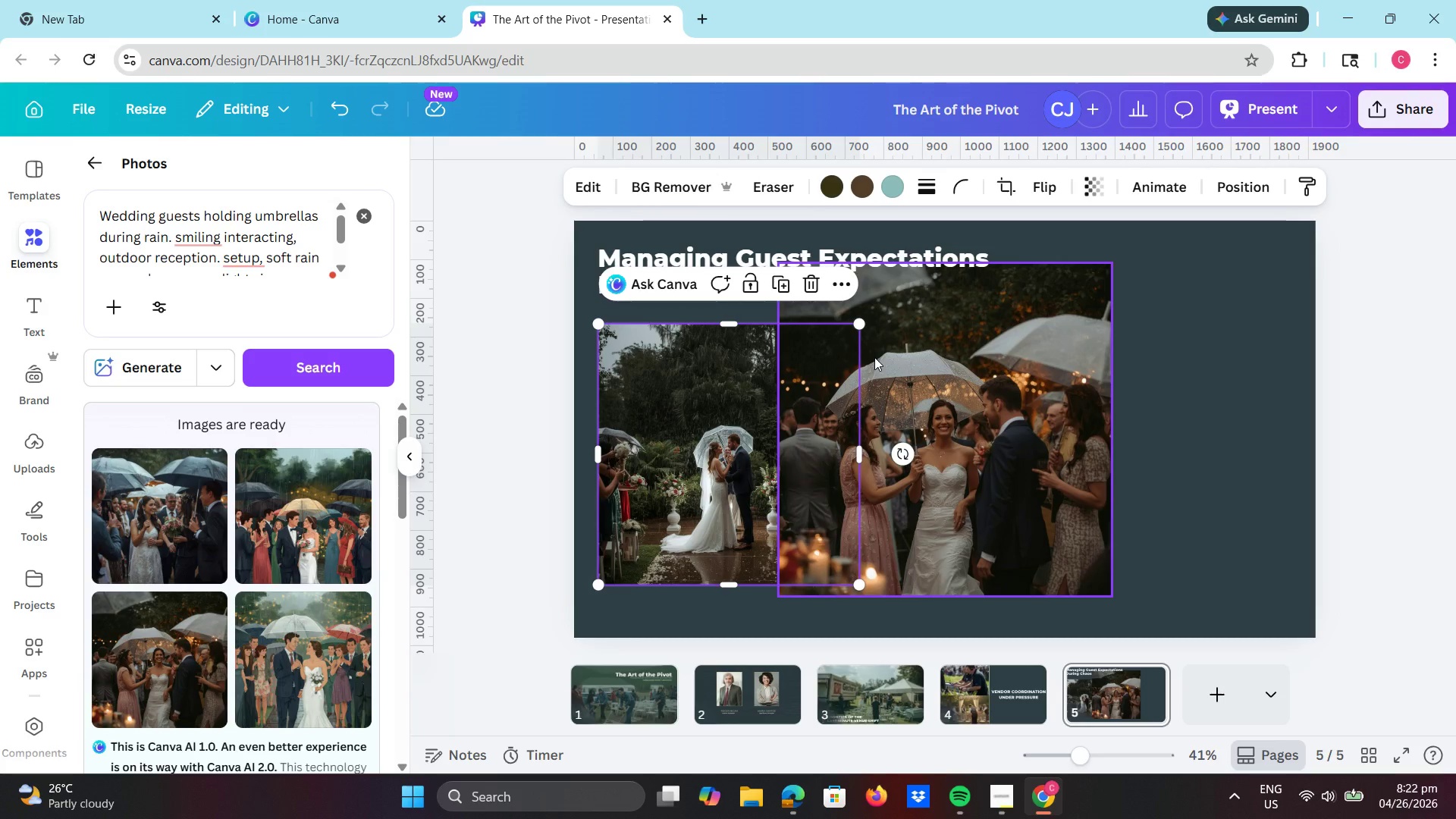 
left_click([198, 501])
 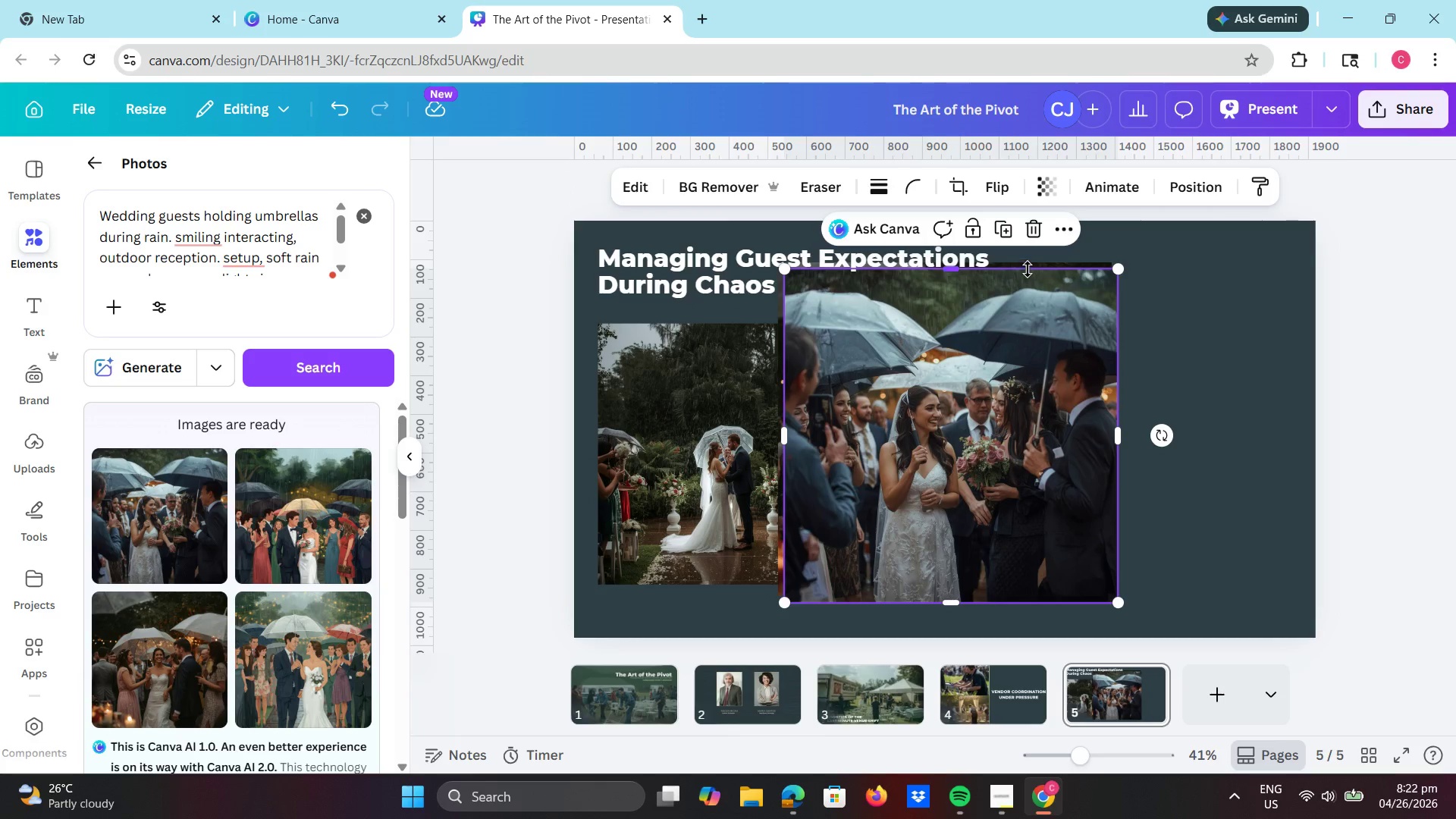 
left_click([1031, 231])
 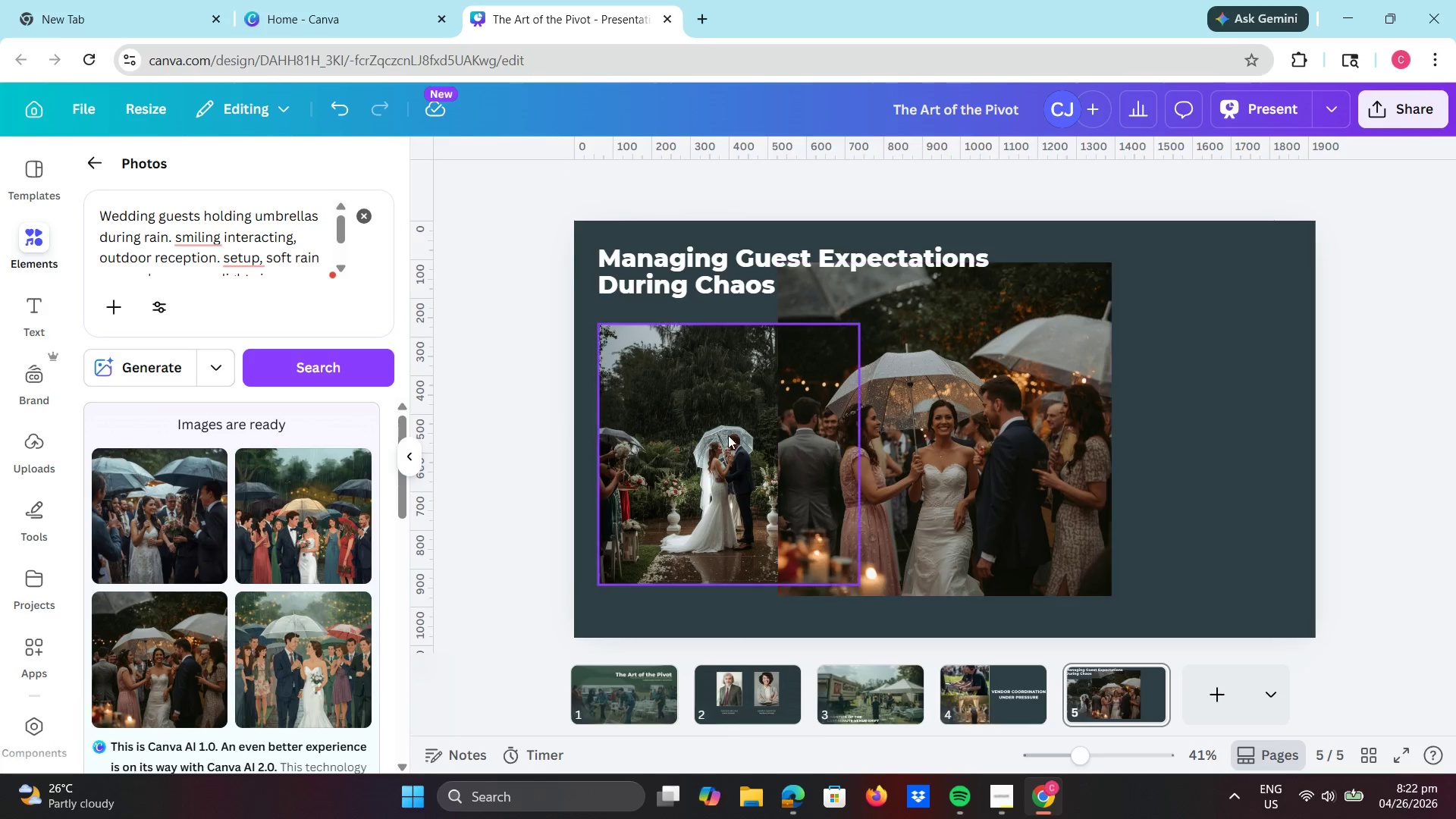 
left_click([676, 441])
 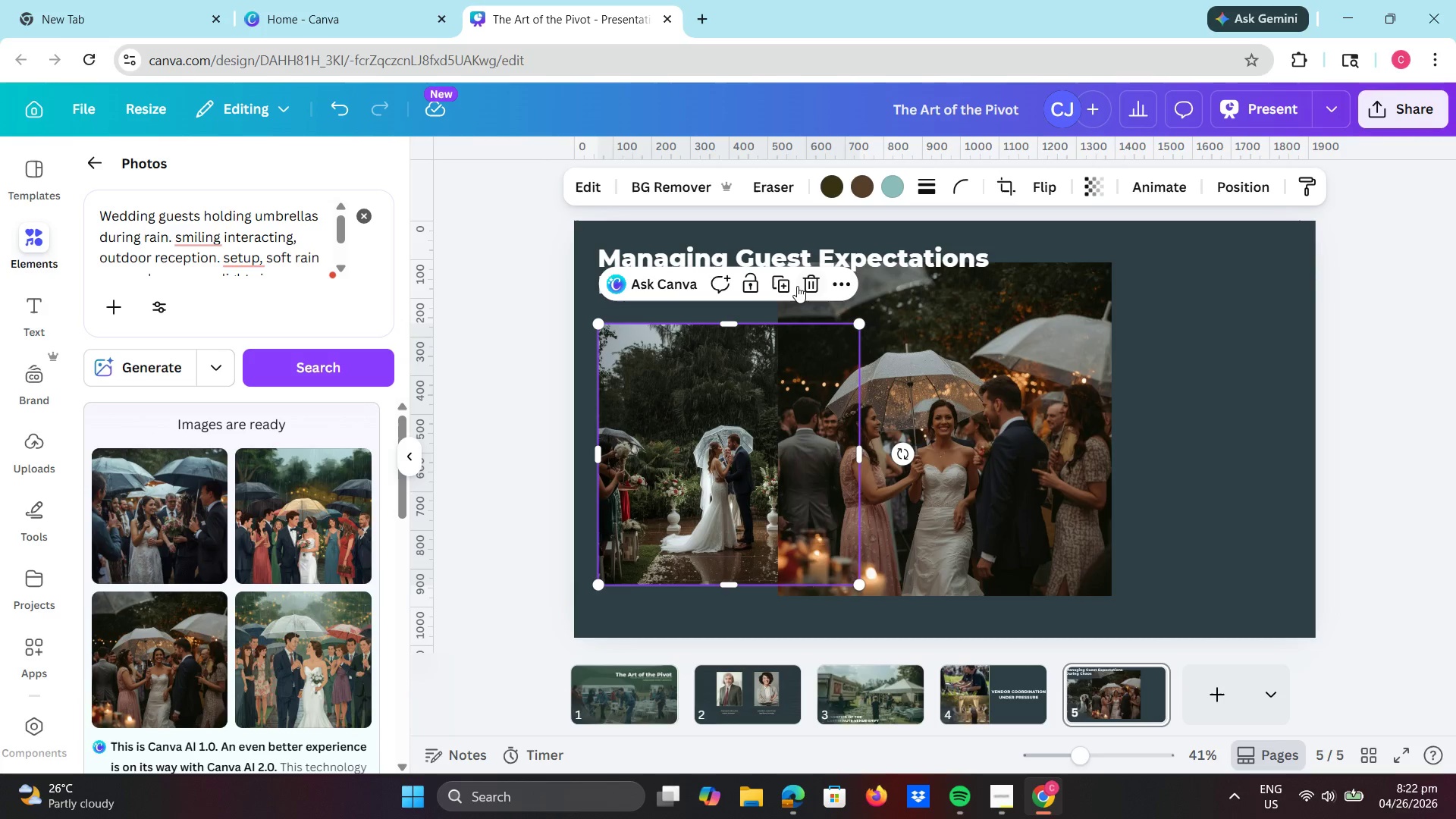 
left_click([814, 284])
 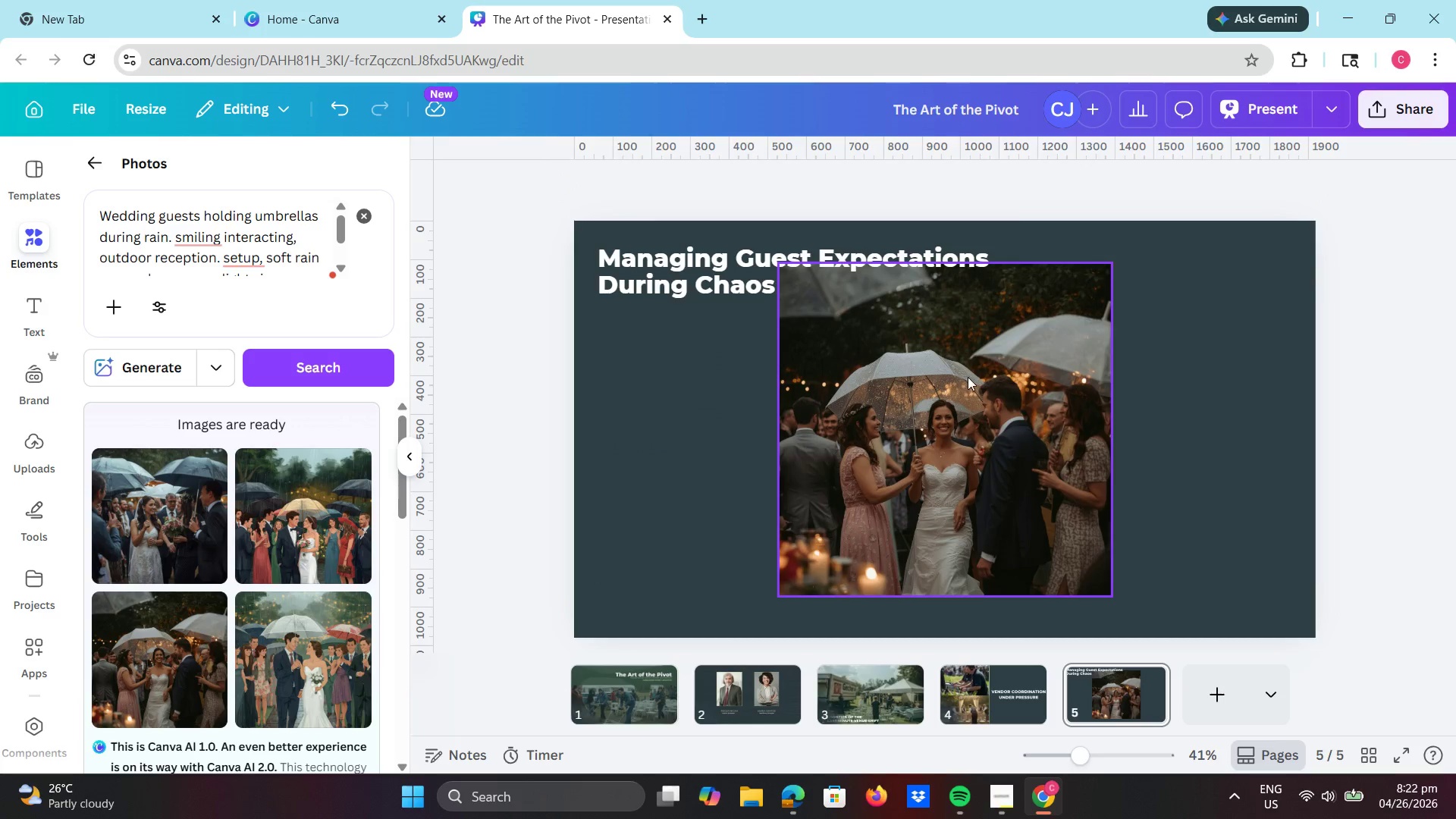 
left_click_drag(start_coordinate=[968, 377], to_coordinate=[814, 422])
 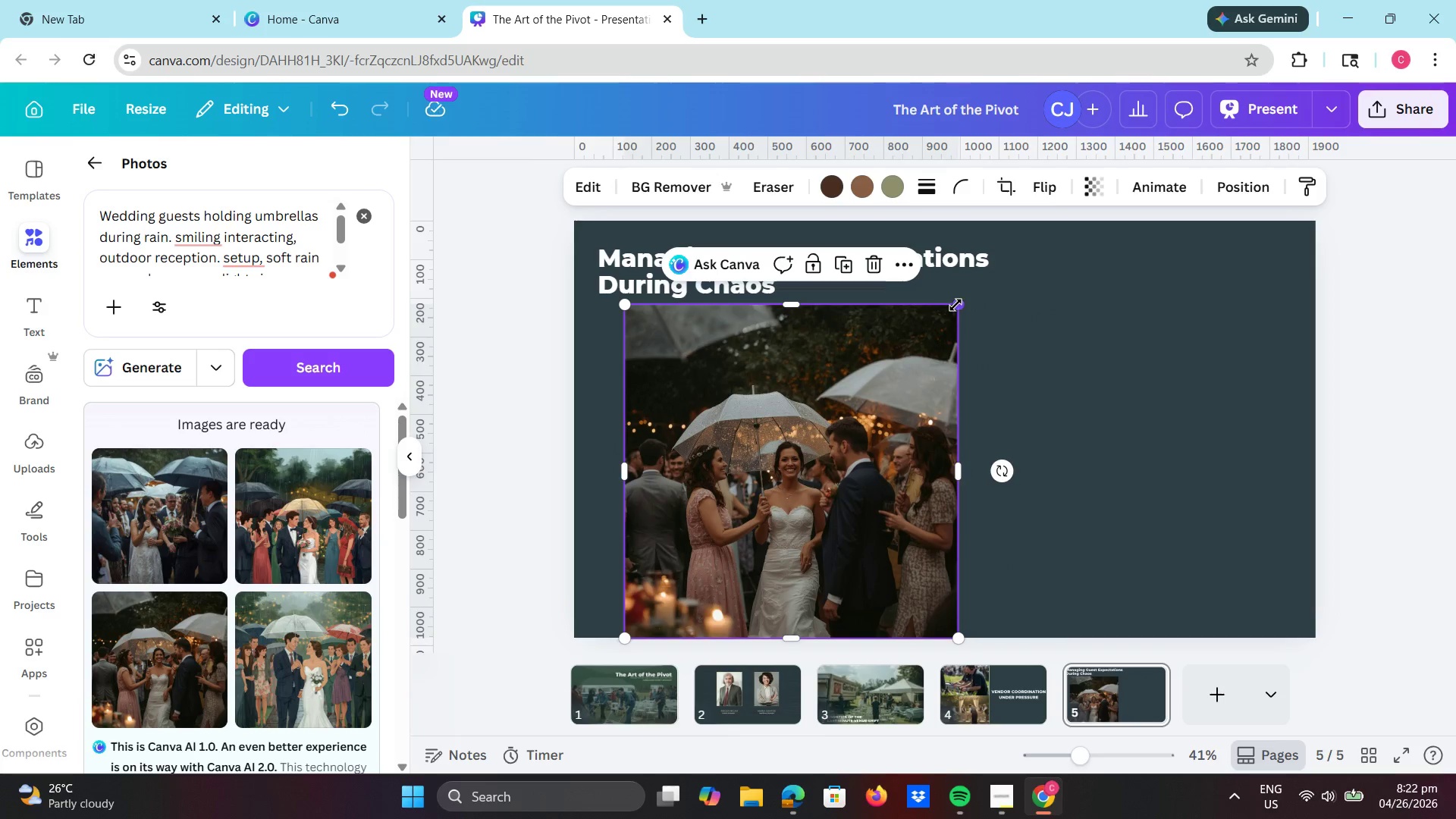 
left_click_drag(start_coordinate=[956, 305], to_coordinate=[1159, 224])
 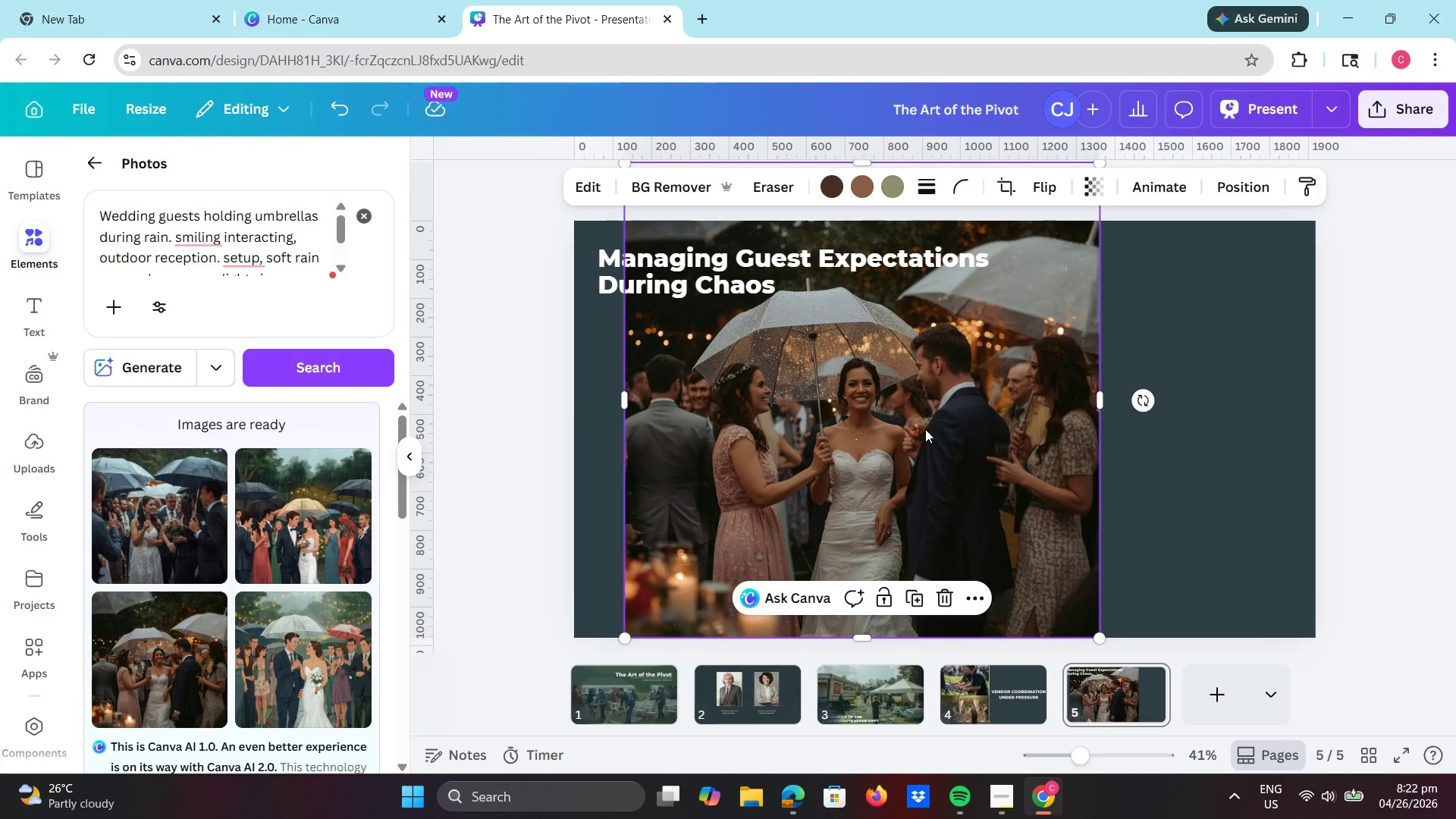 
left_click_drag(start_coordinate=[925, 429], to_coordinate=[1138, 434])
 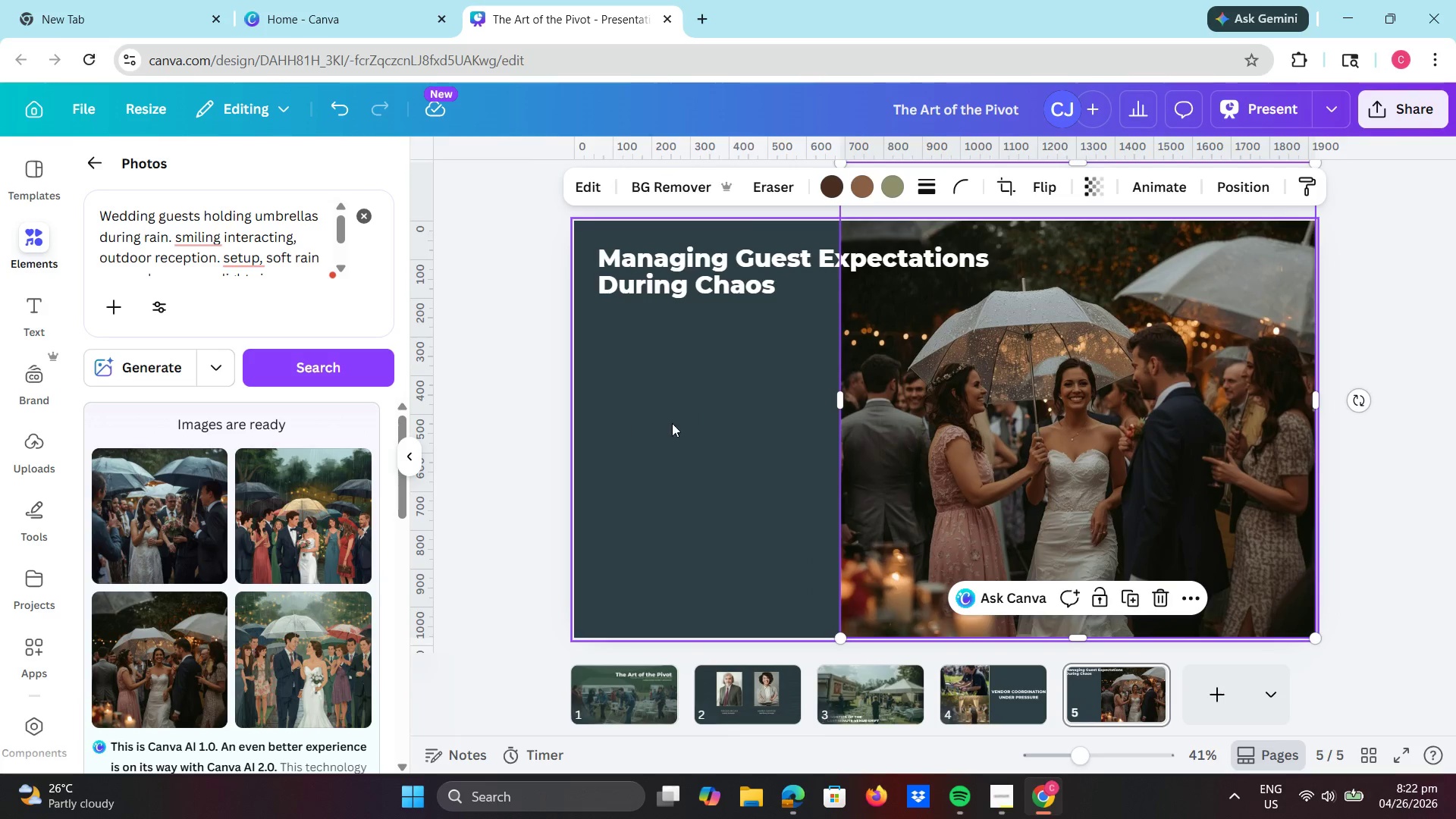 
left_click([688, 423])
 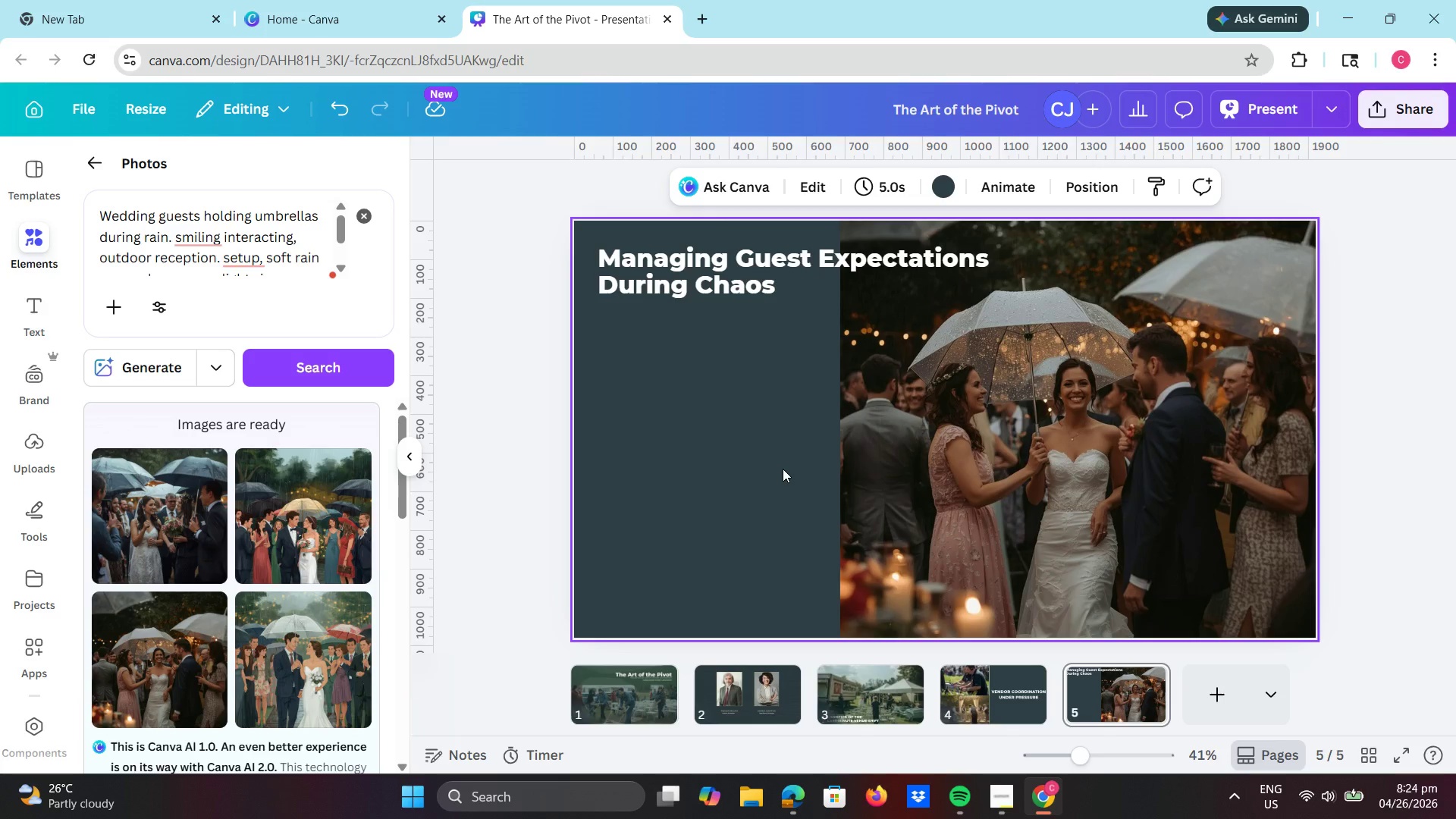 
wait(92.2)
 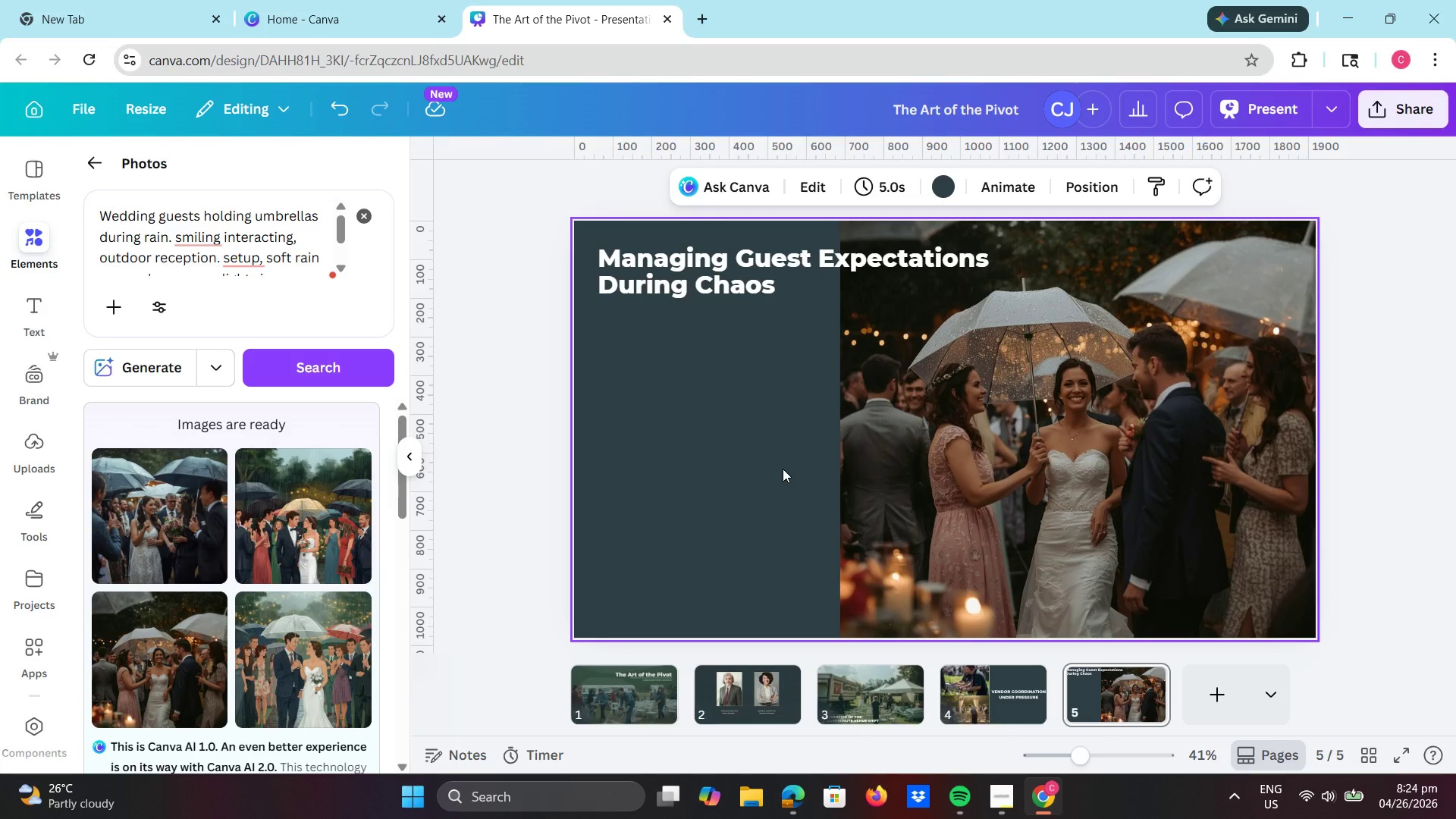 
left_click_drag(start_coordinate=[912, 396], to_coordinate=[921, 395])
 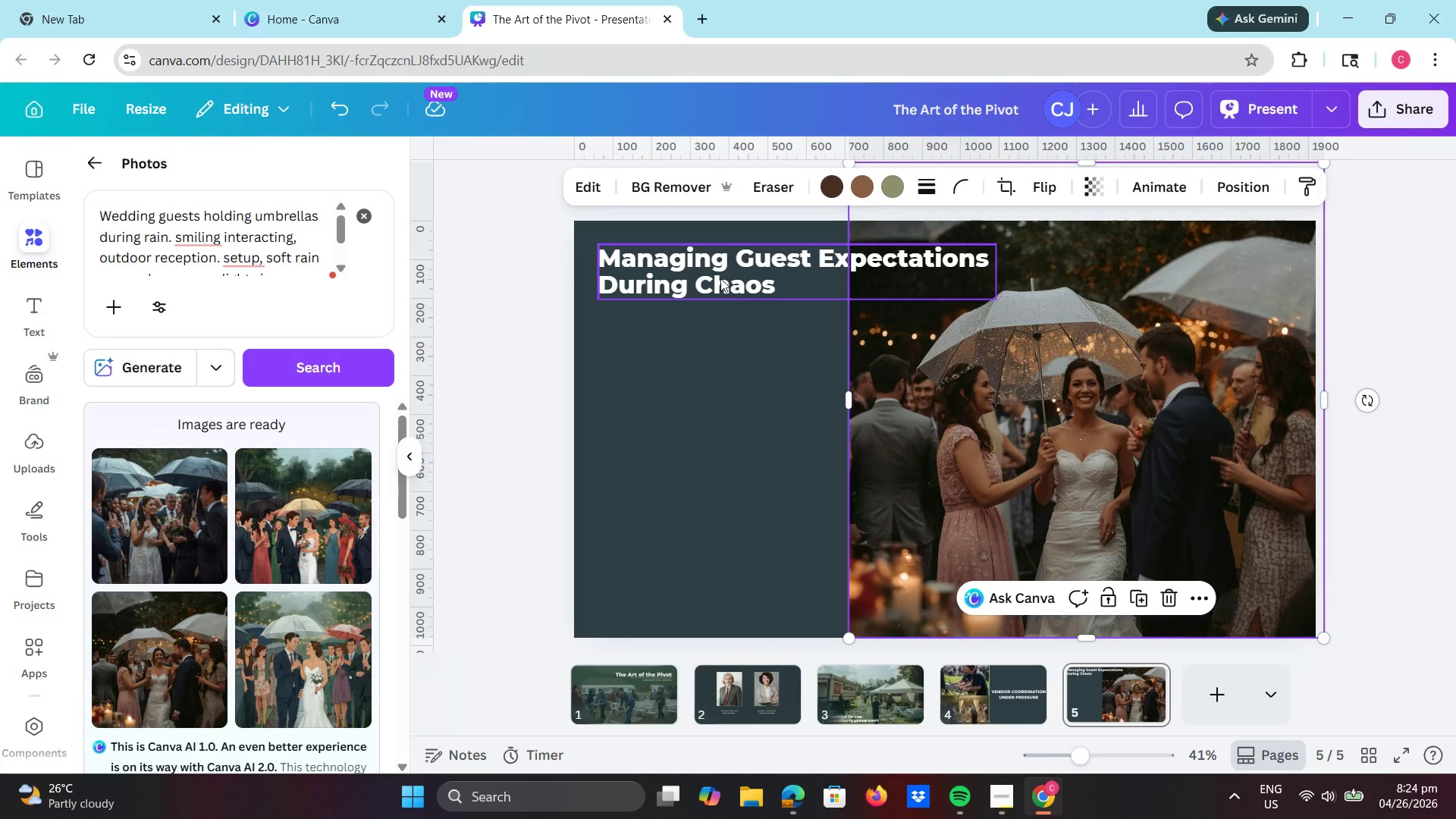 
left_click([720, 277])
 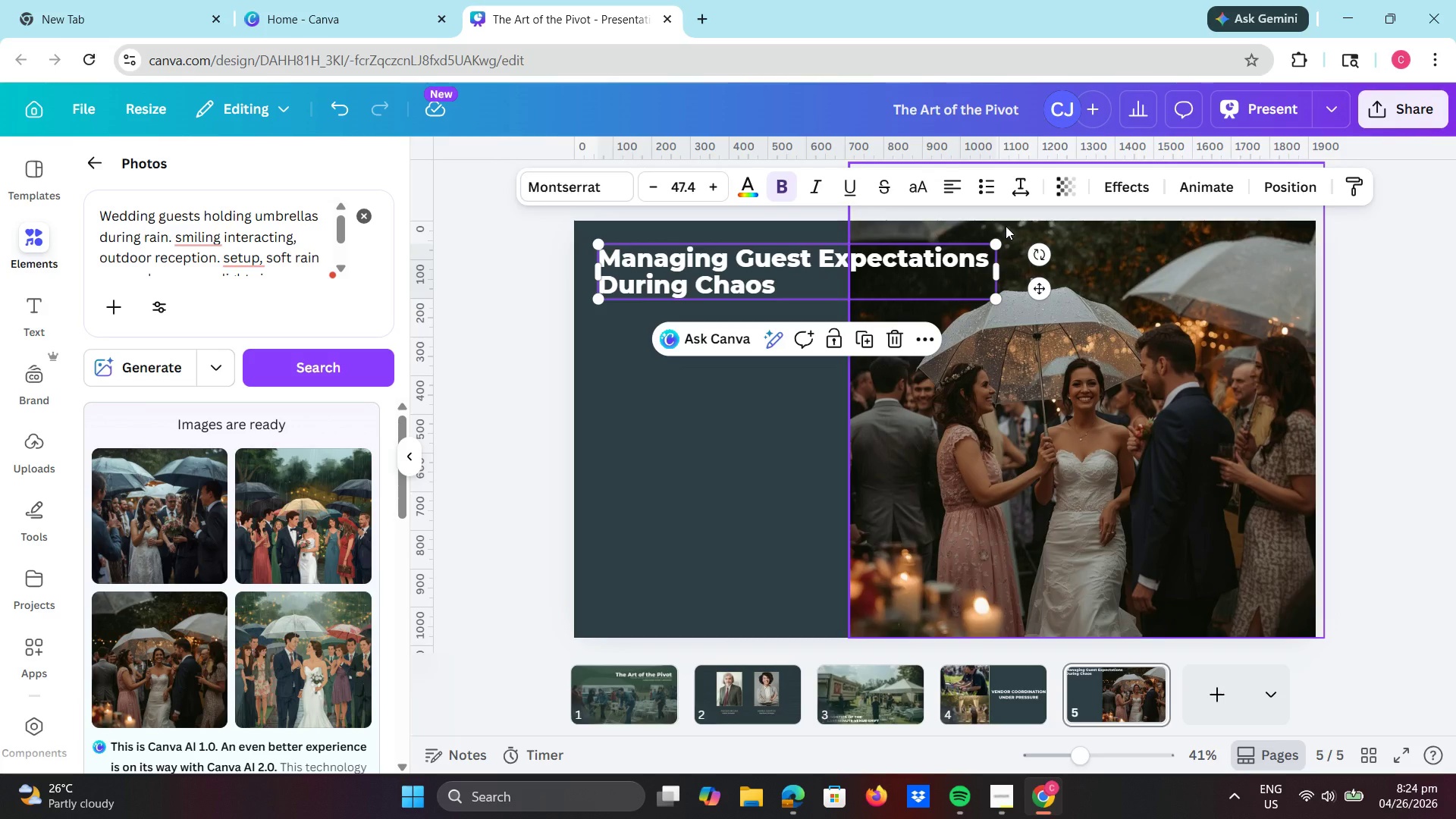 
wait(13.89)
 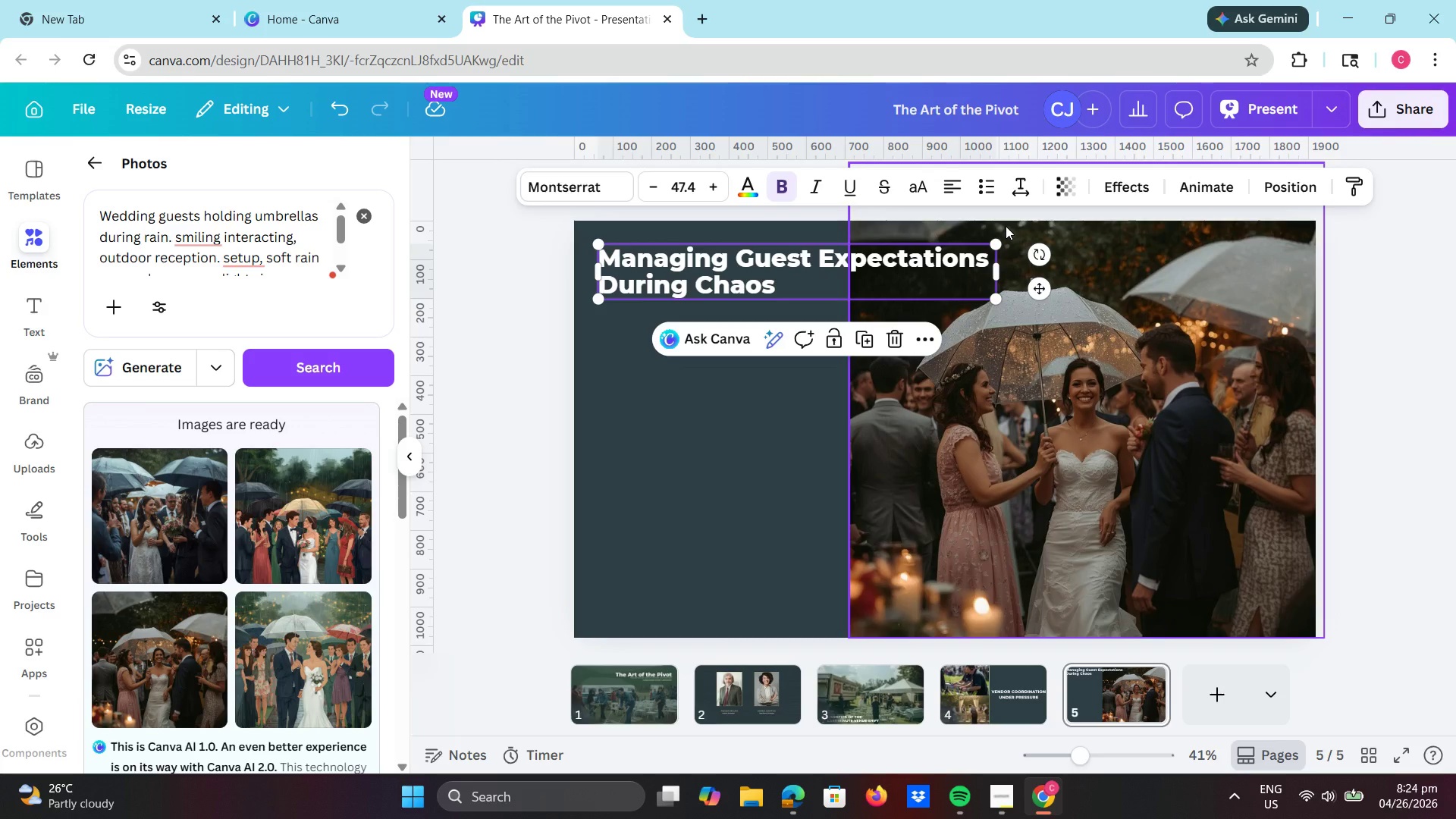 
right_click([1146, 350])
 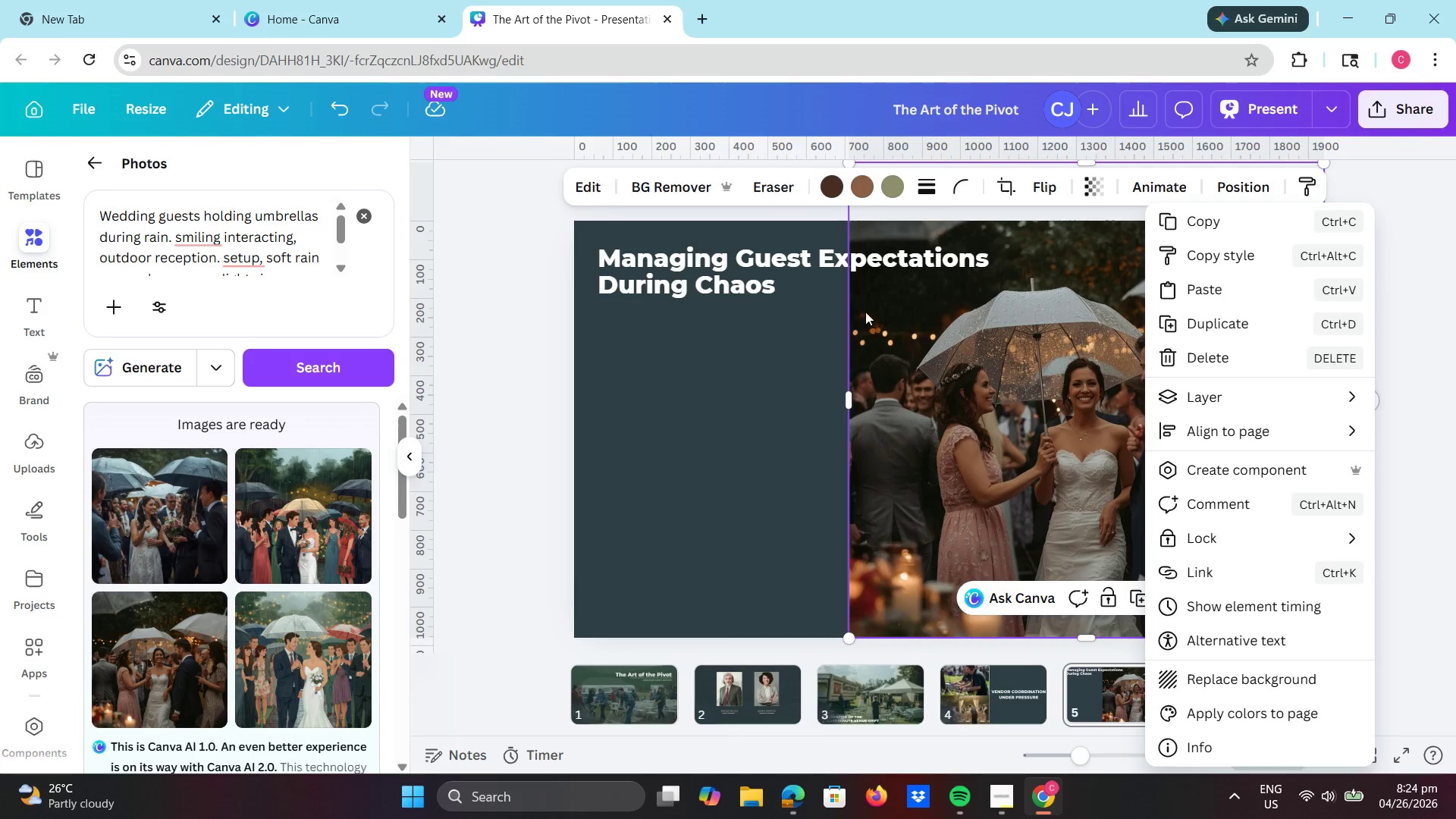 
left_click([844, 396])
 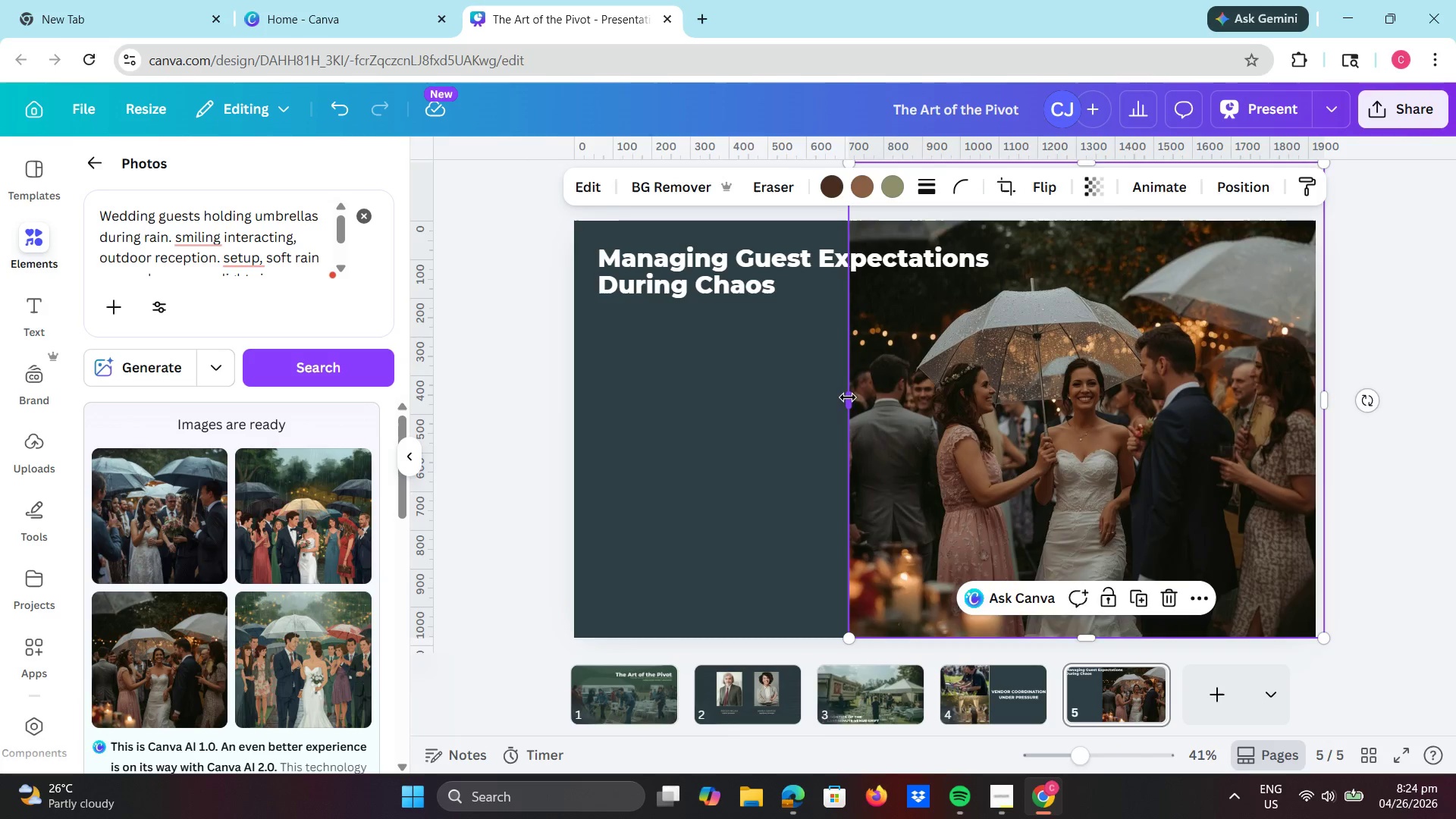 
left_click_drag(start_coordinate=[848, 397], to_coordinate=[795, 403])
 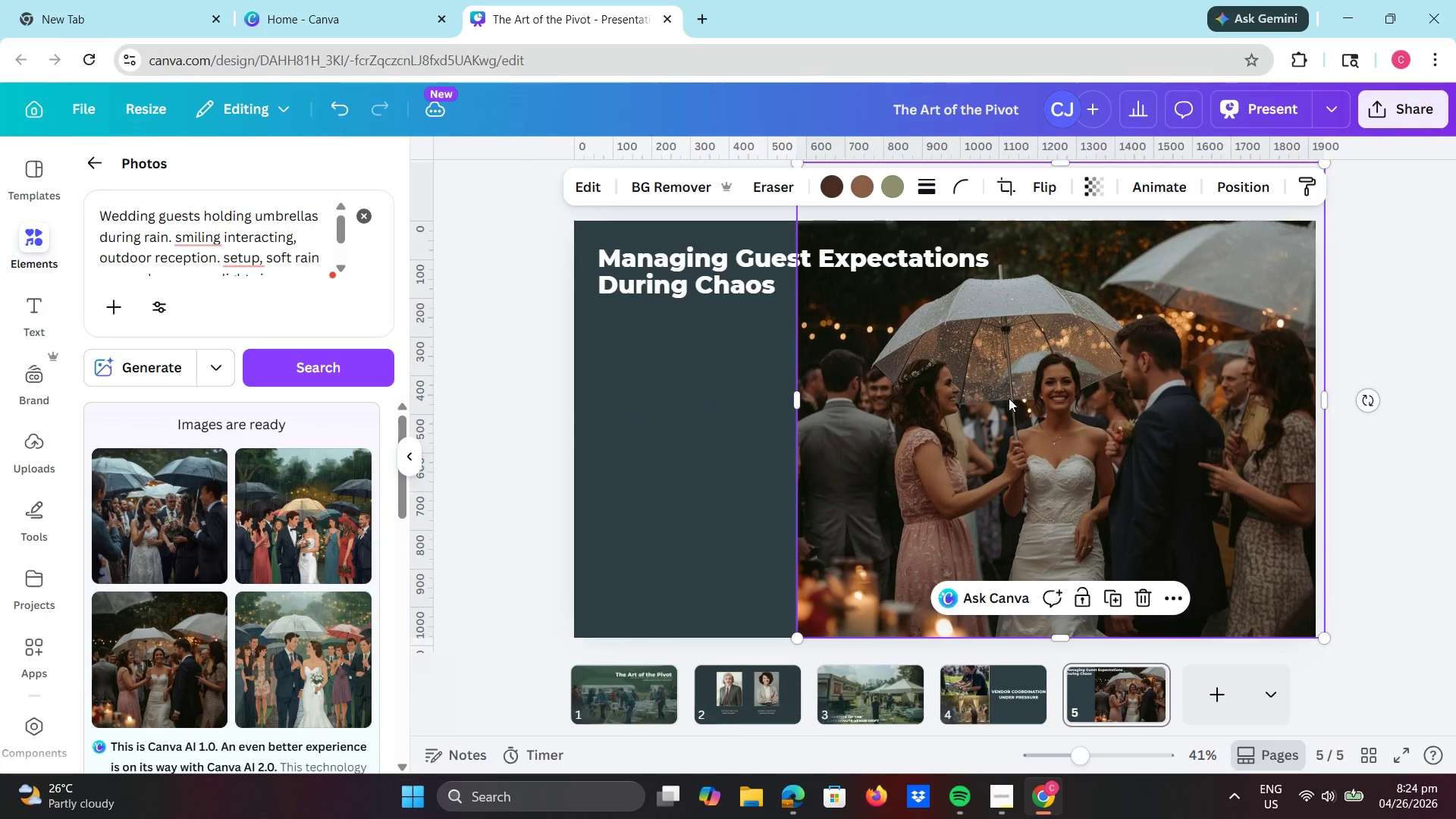 
right_click([1009, 398])
 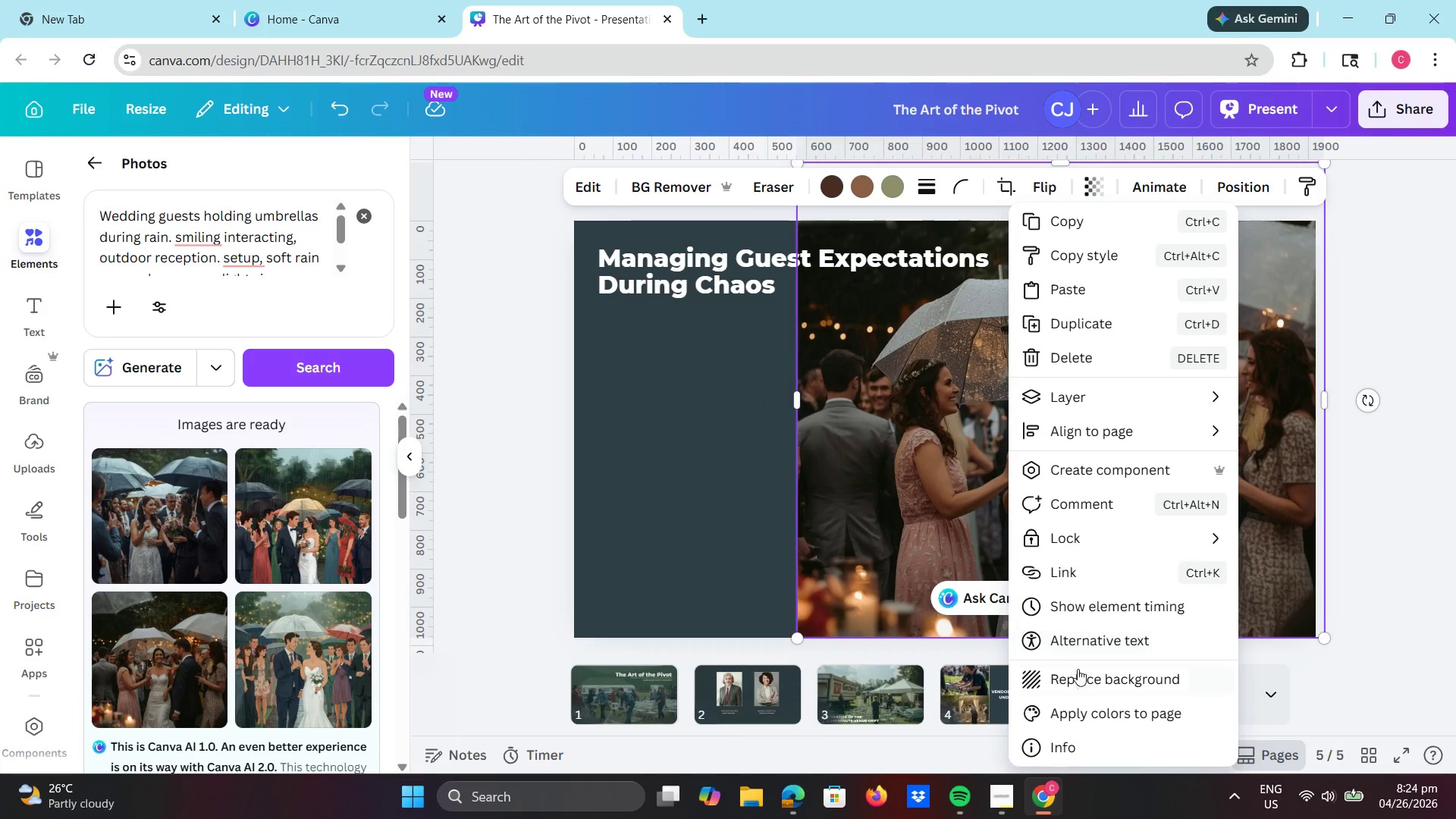 
left_click([1076, 678])
 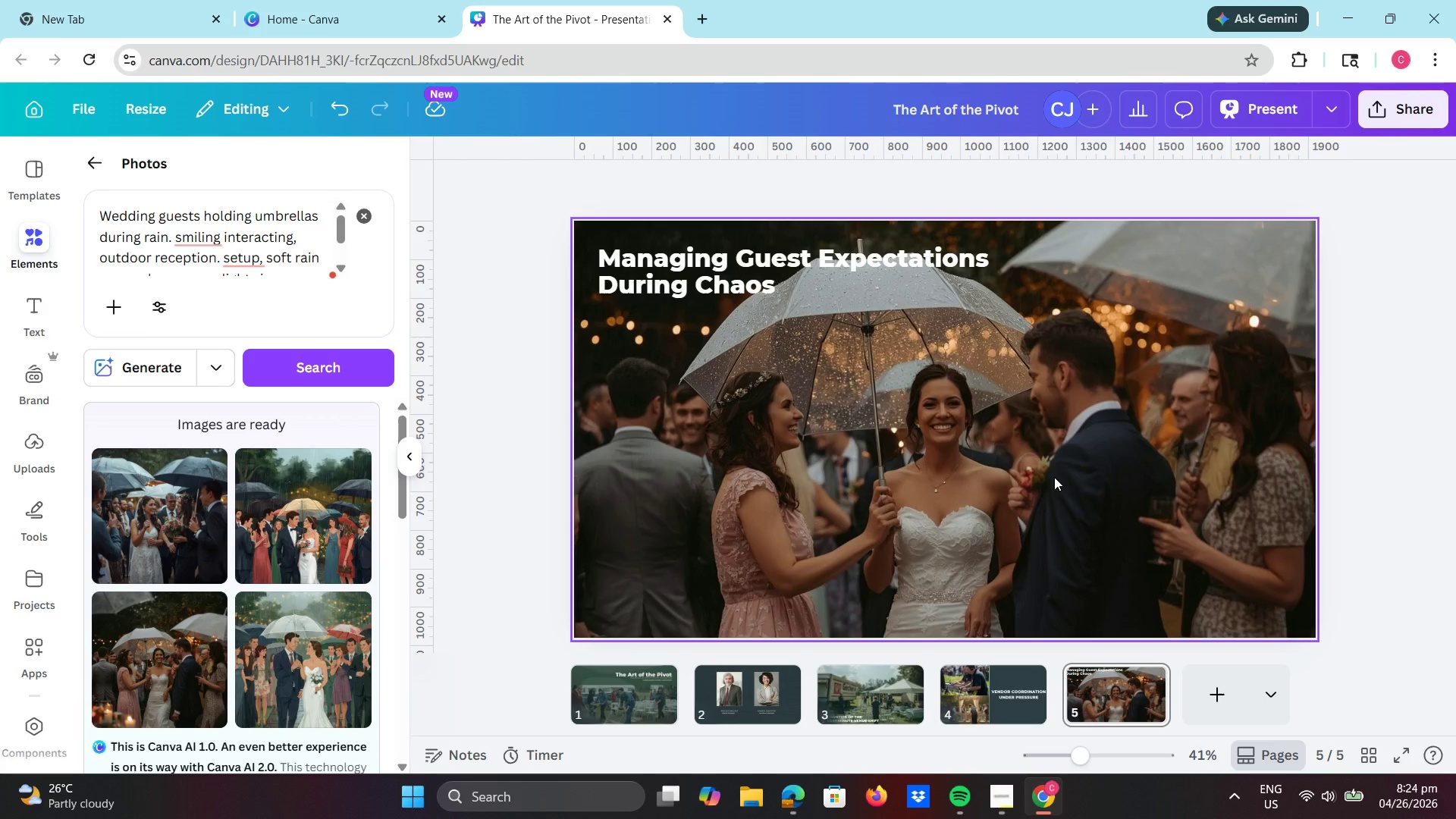 
key(Control+Z)
 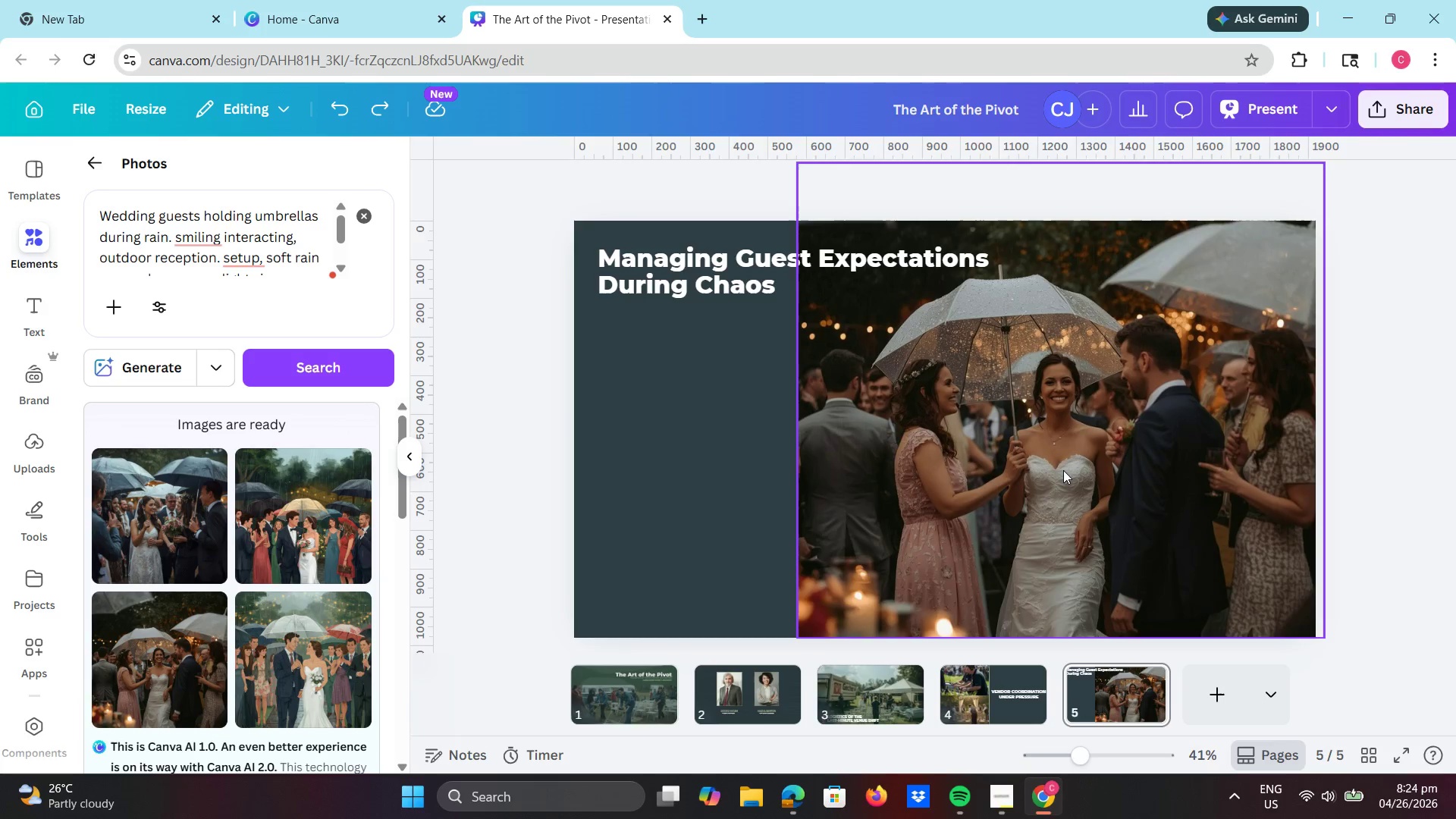 
left_click_drag(start_coordinate=[1063, 469], to_coordinate=[1061, 490])
 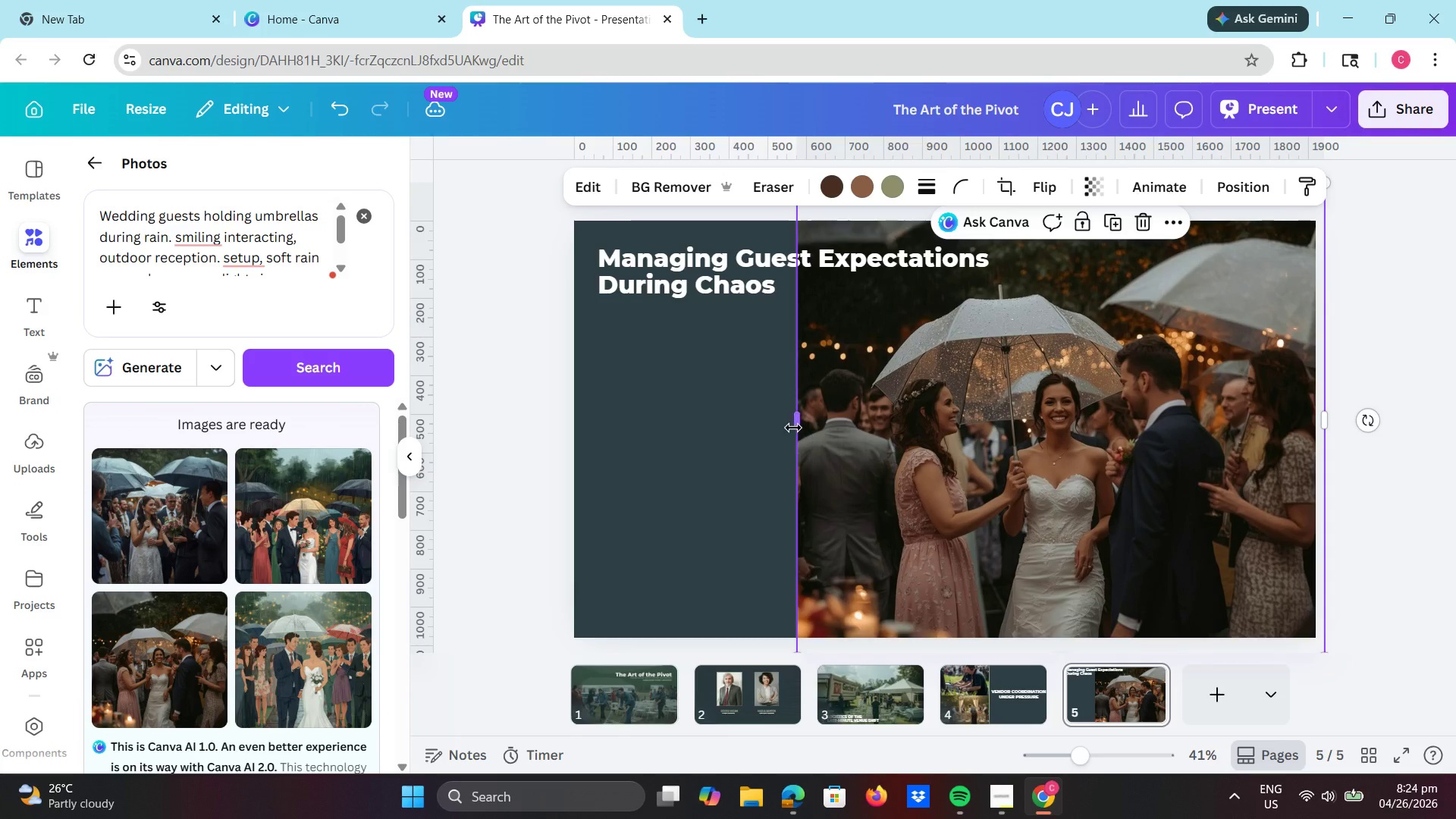 
left_click_drag(start_coordinate=[793, 424], to_coordinate=[574, 424])
 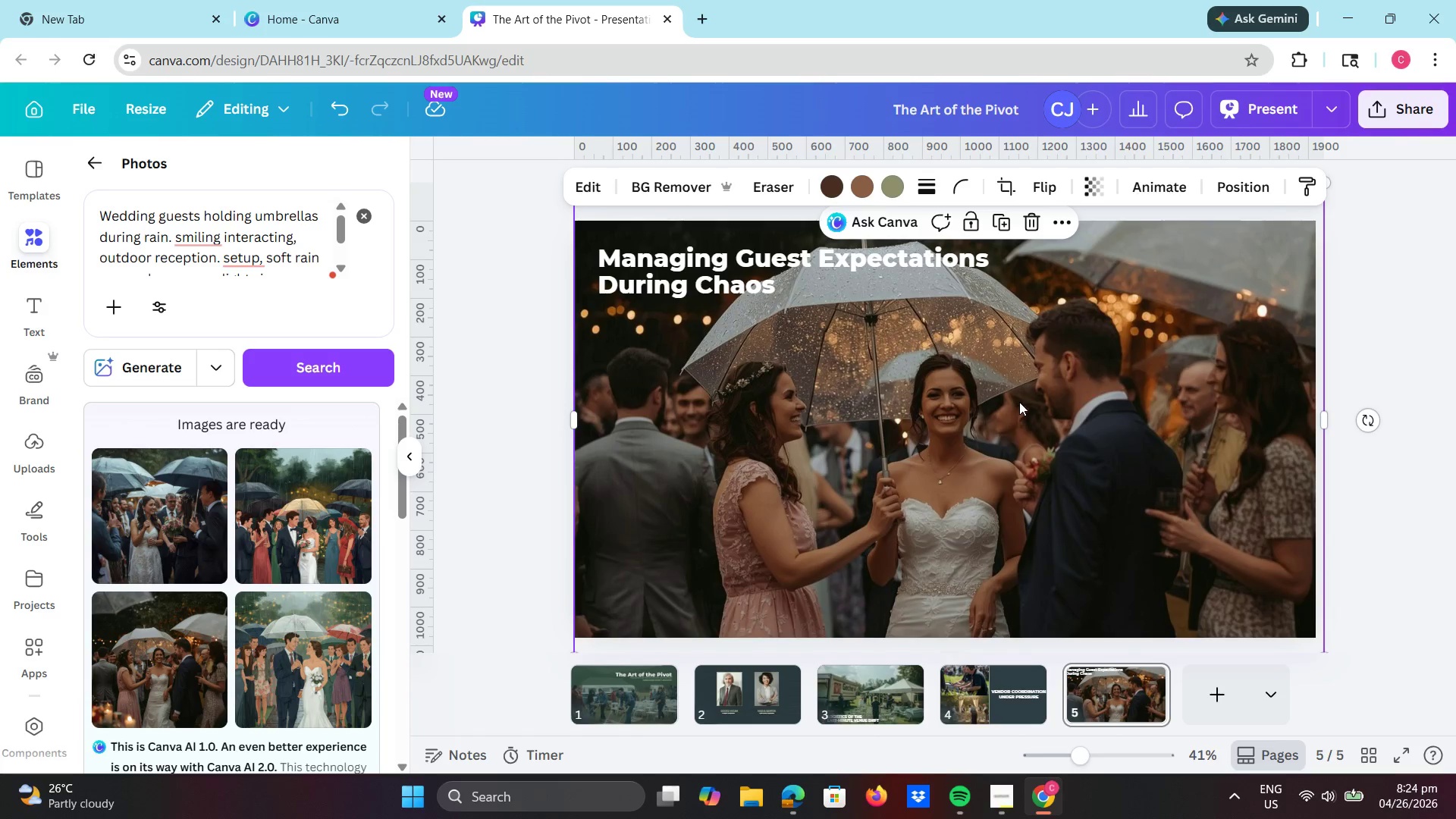 
left_click_drag(start_coordinate=[1019, 402], to_coordinate=[1019, 445])
 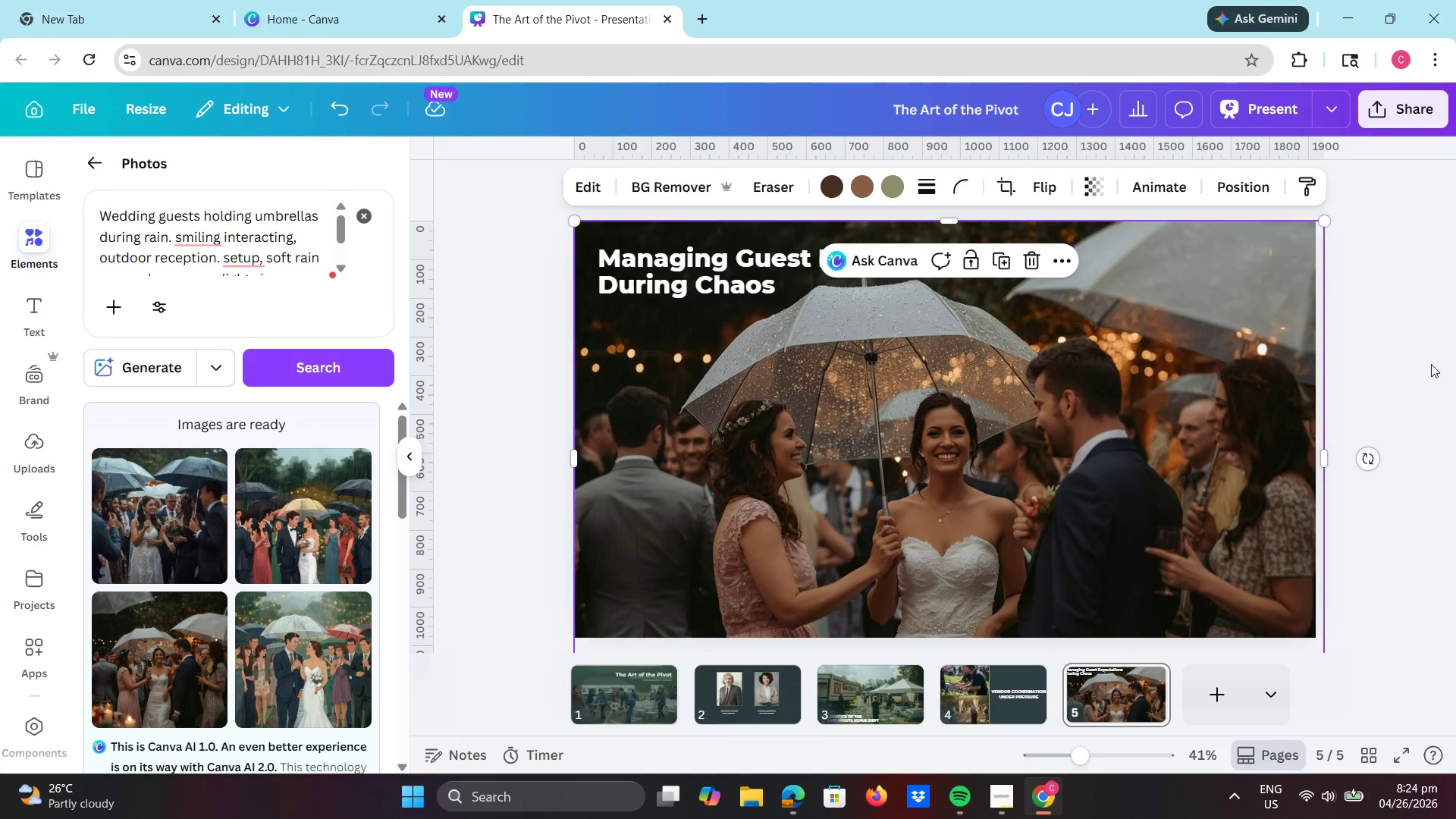 
left_click([1432, 362])
 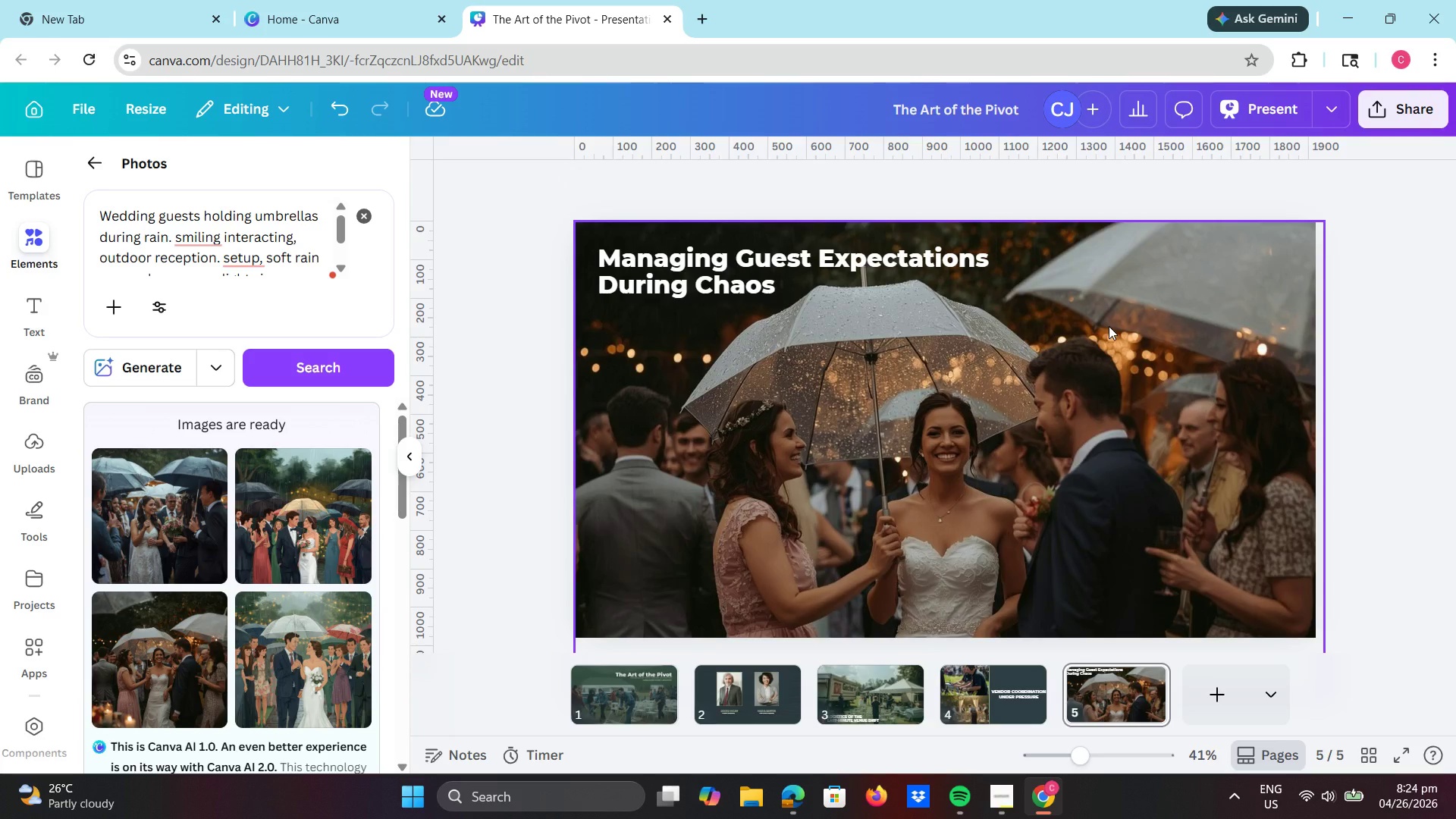 
wait(13.36)
 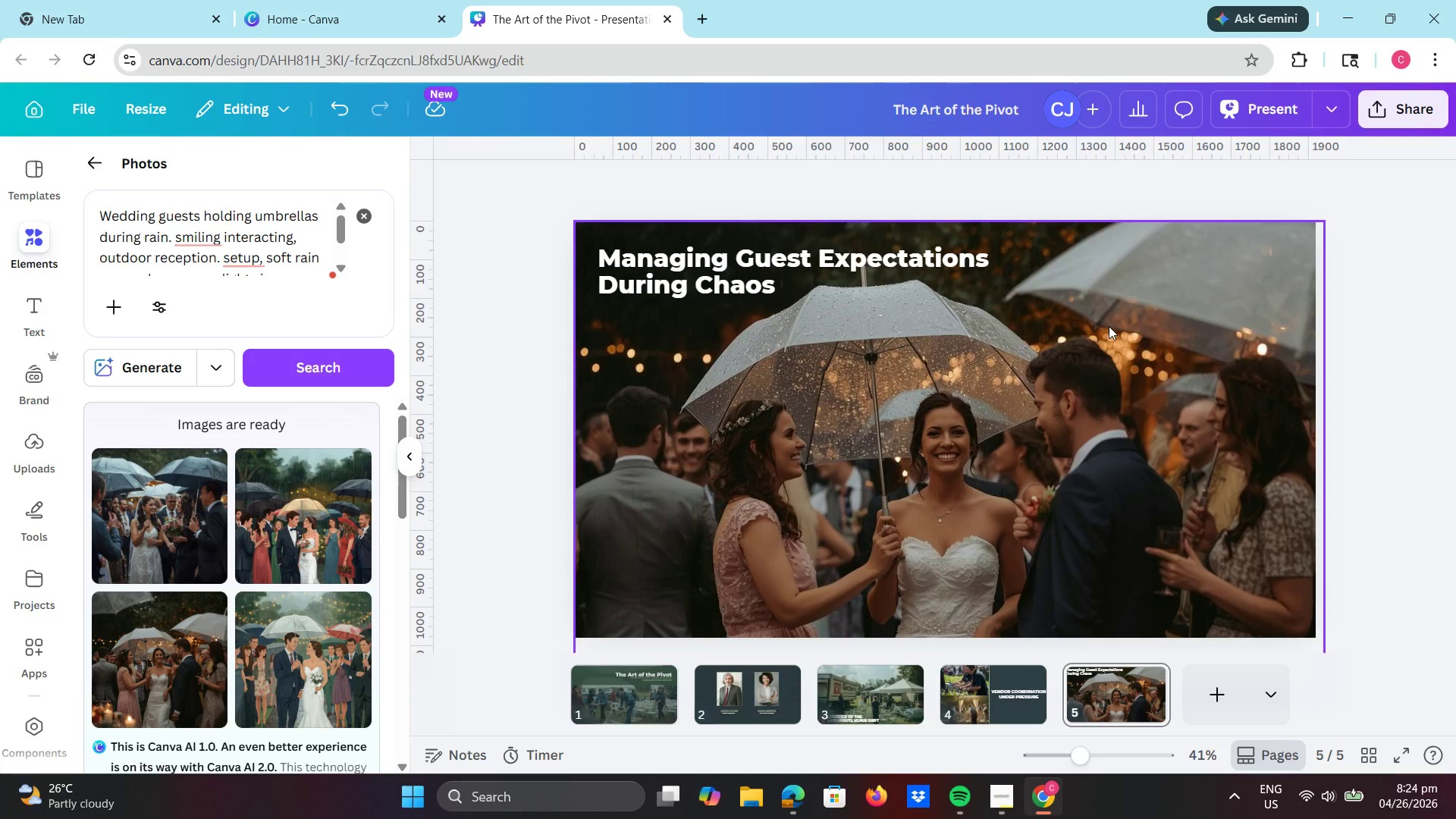 
left_click_drag(start_coordinate=[731, 283], to_coordinate=[733, 453])
 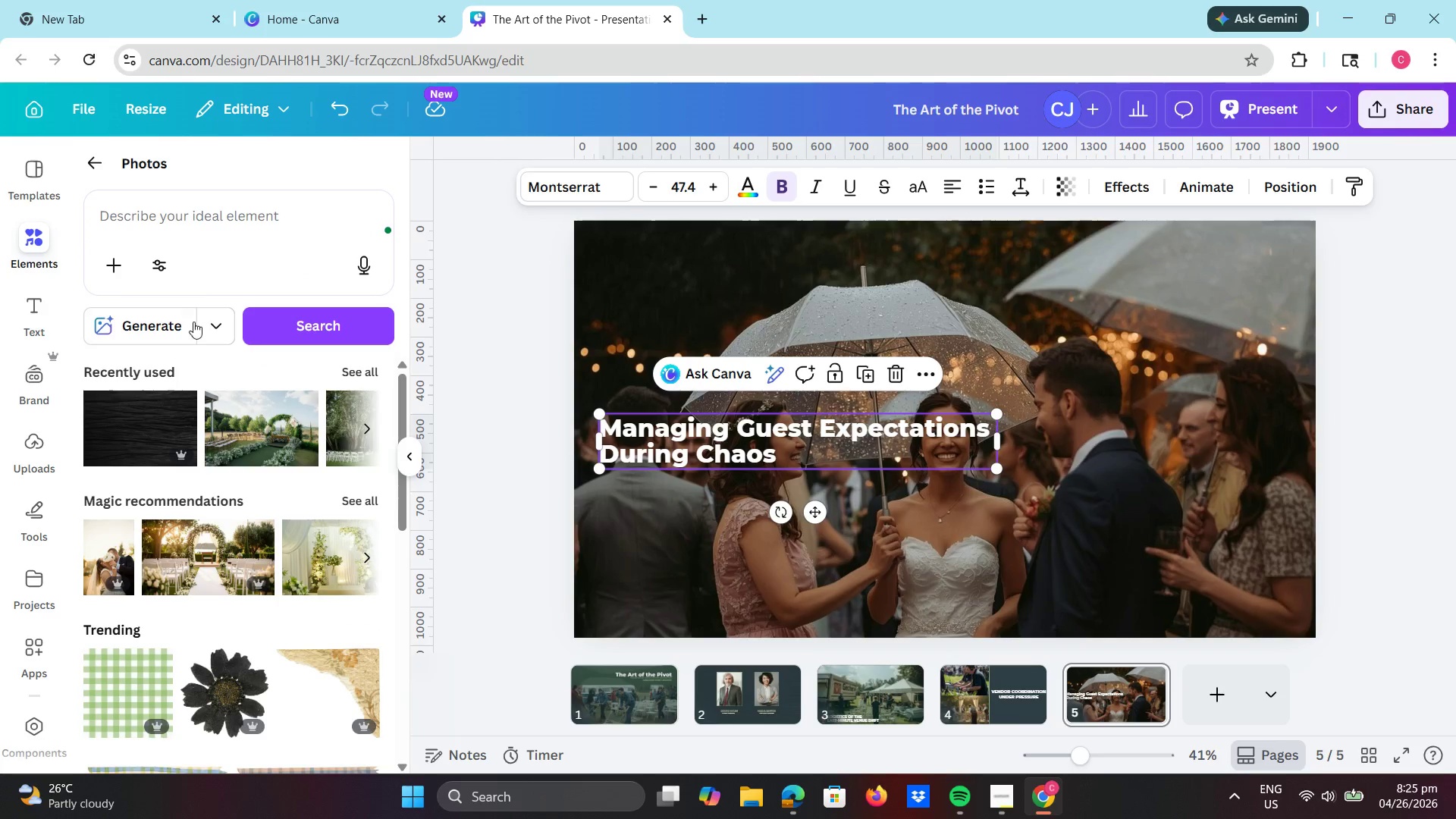 
left_click([371, 371])
 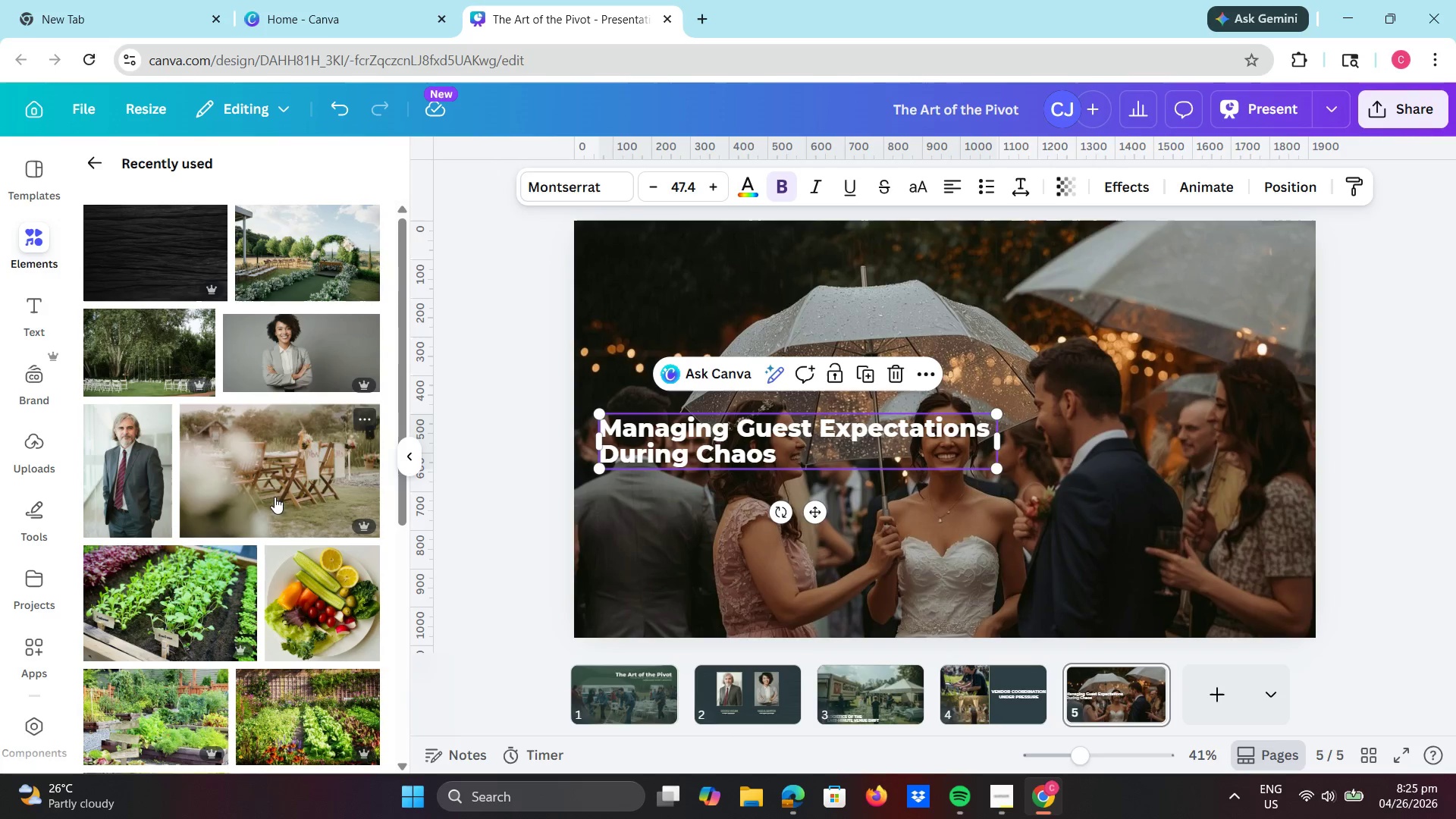 
scroll: coordinate [278, 444], scroll_direction: up, amount: 6.0
 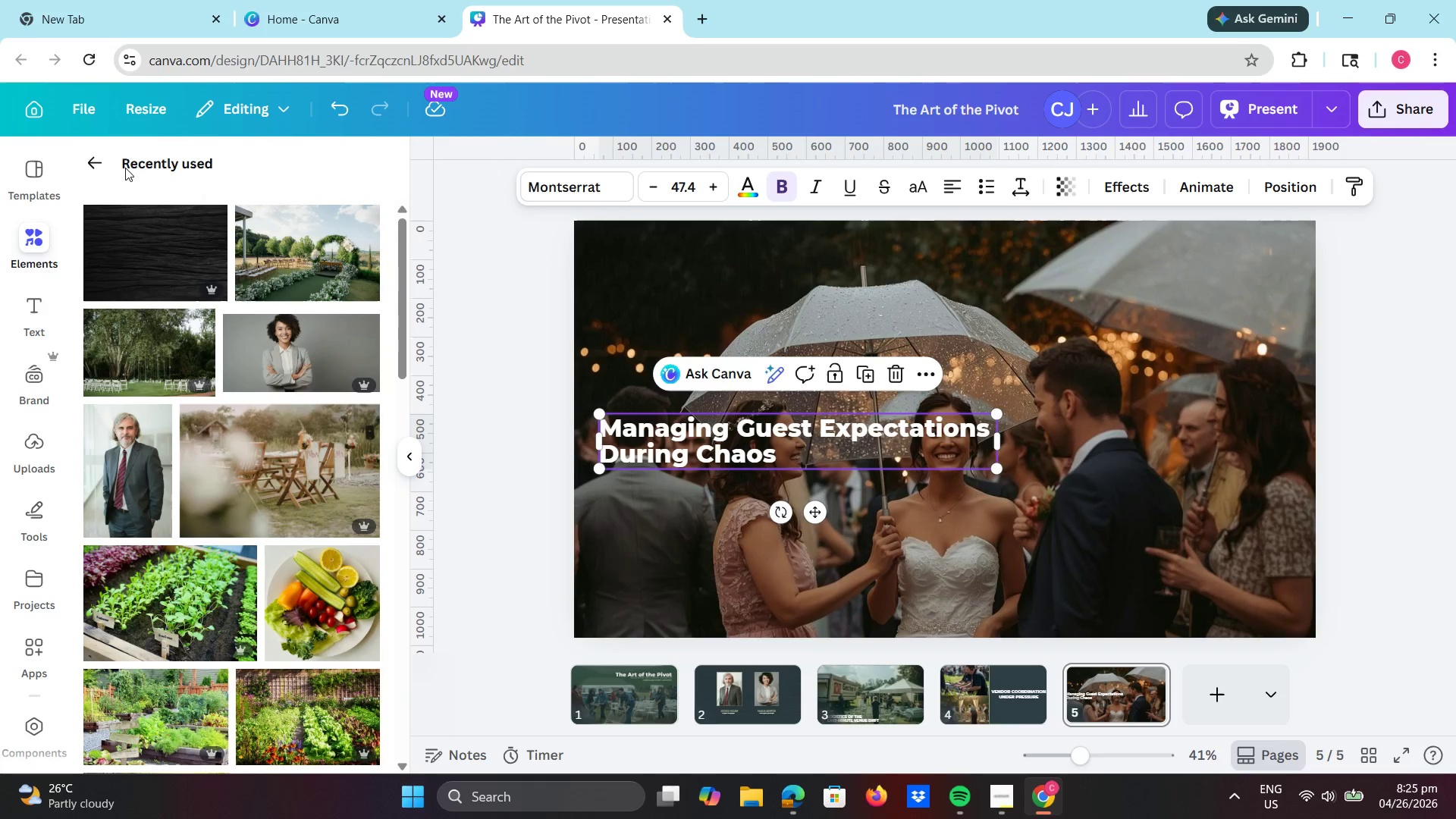 
left_click([95, 156])
 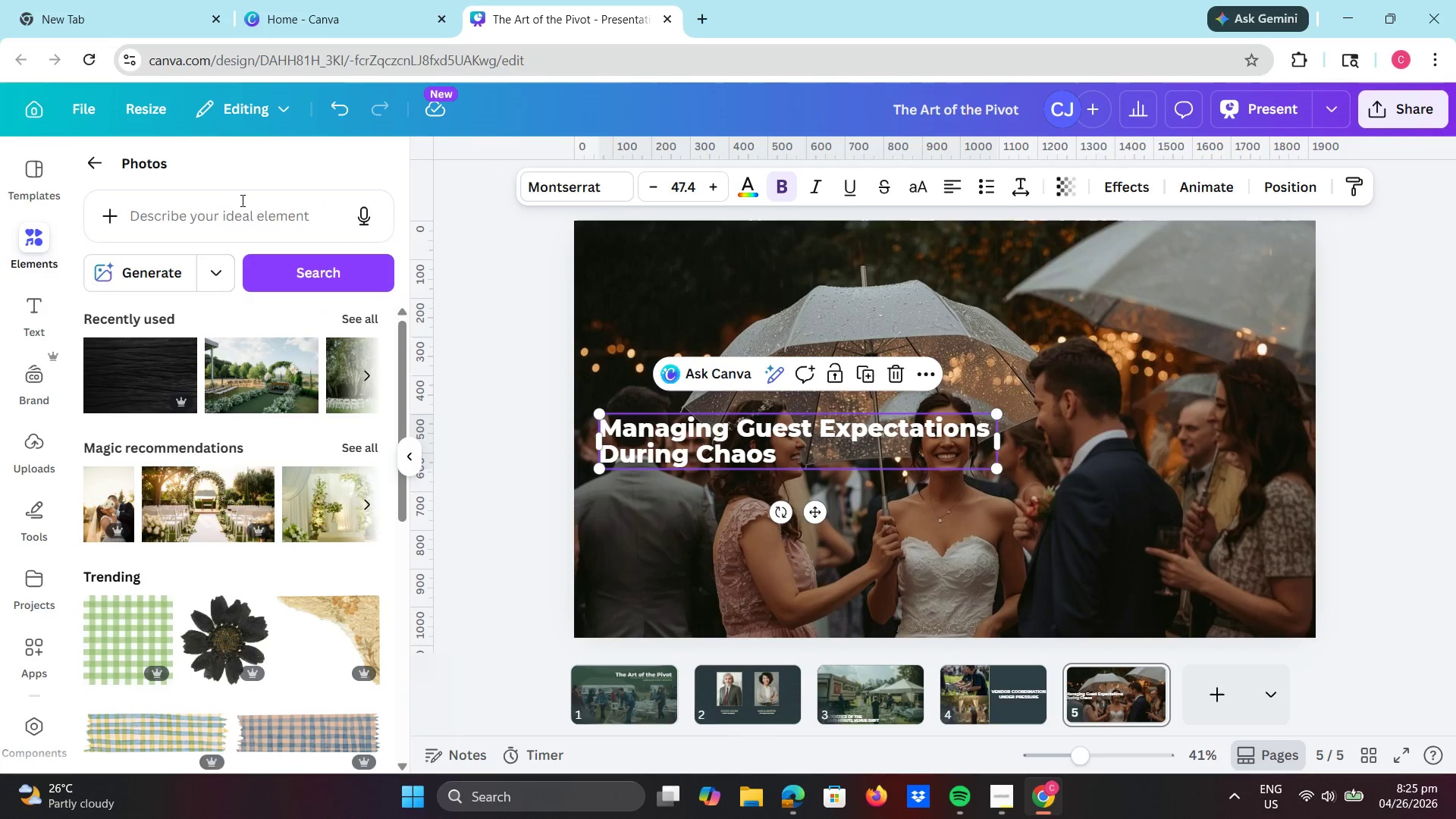 
left_click([241, 210])
 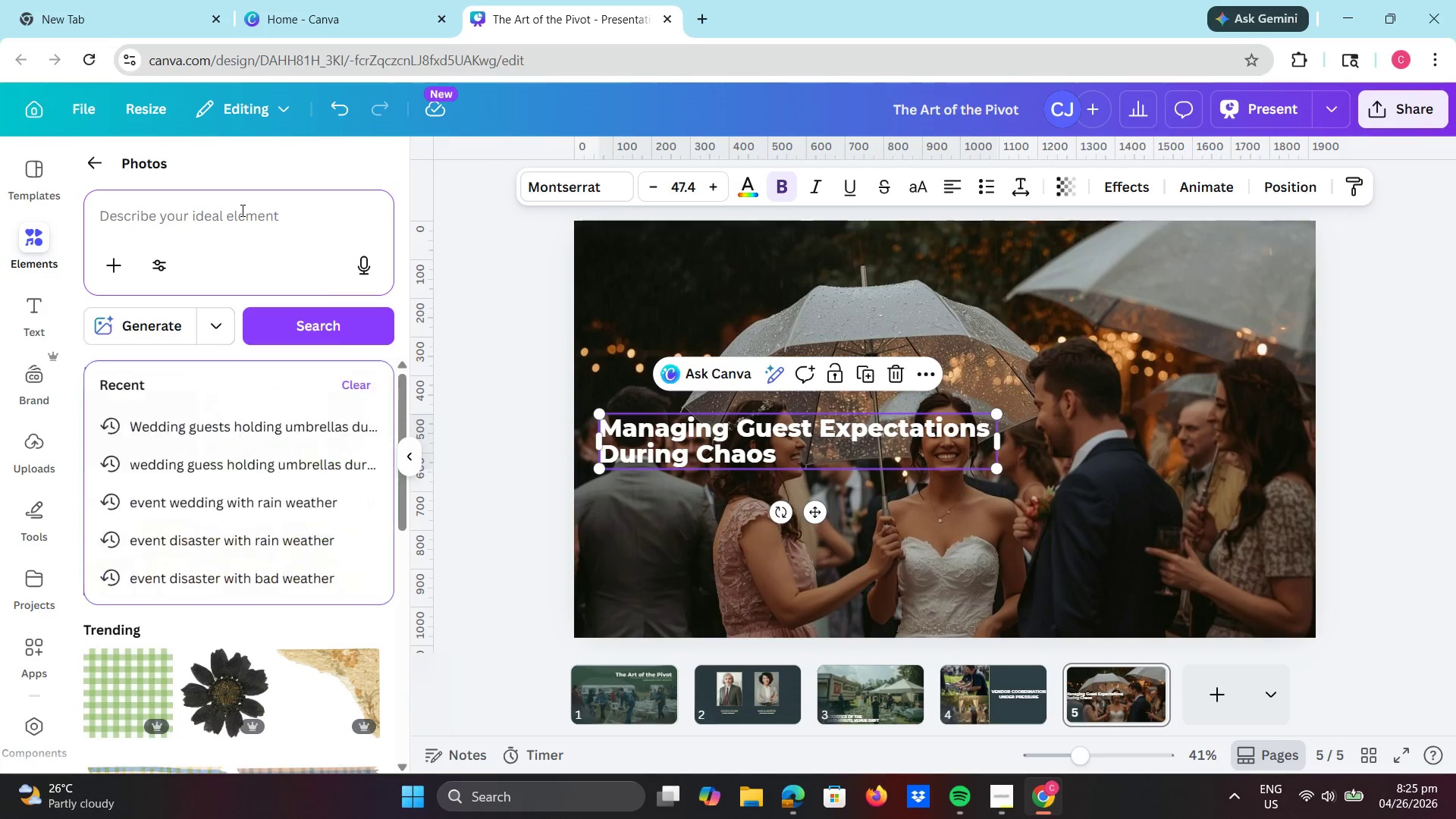 
type(restangle)
 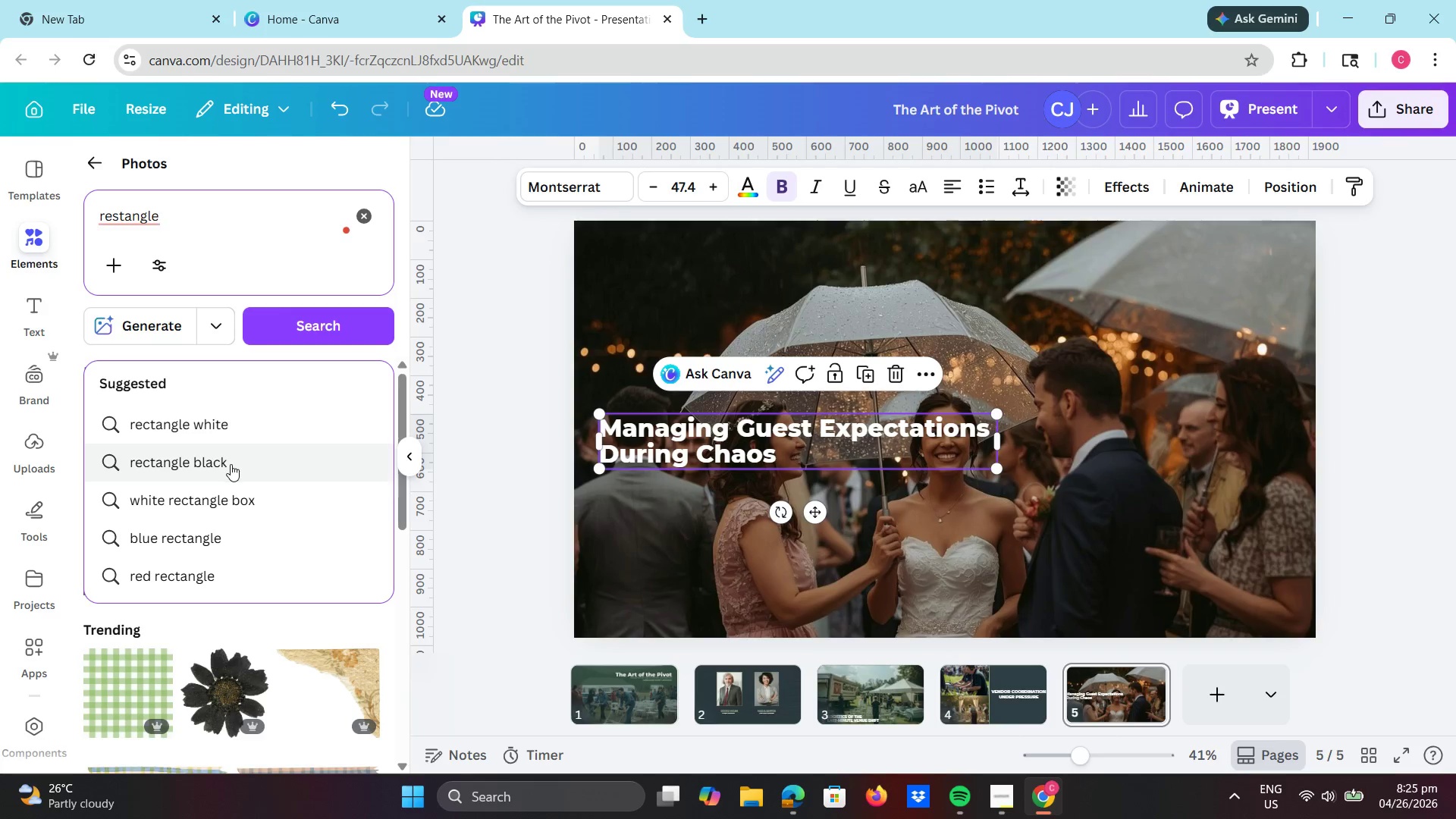 
left_click([236, 455])
 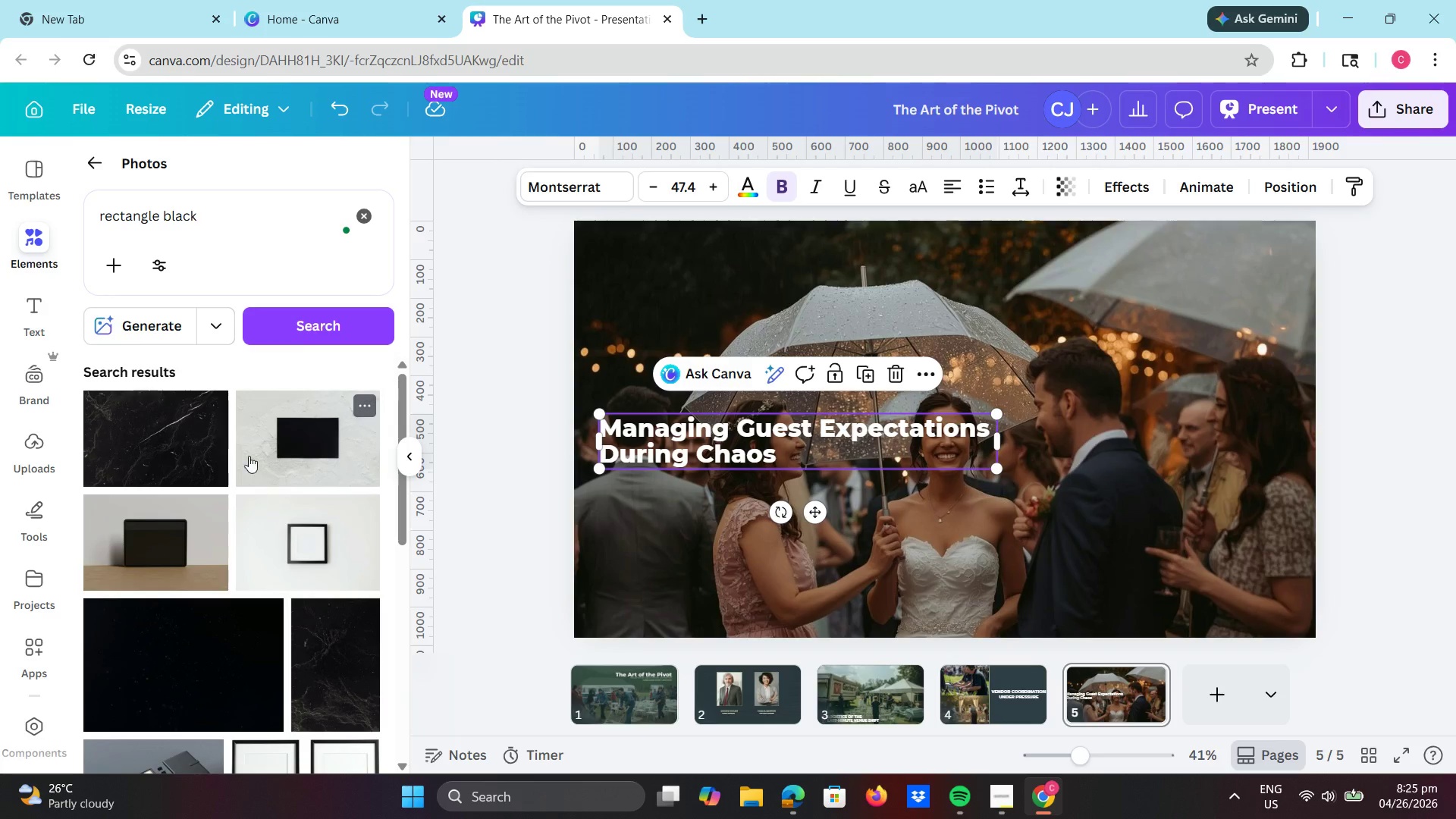 
scroll: coordinate [237, 386], scroll_direction: up, amount: 5.0
 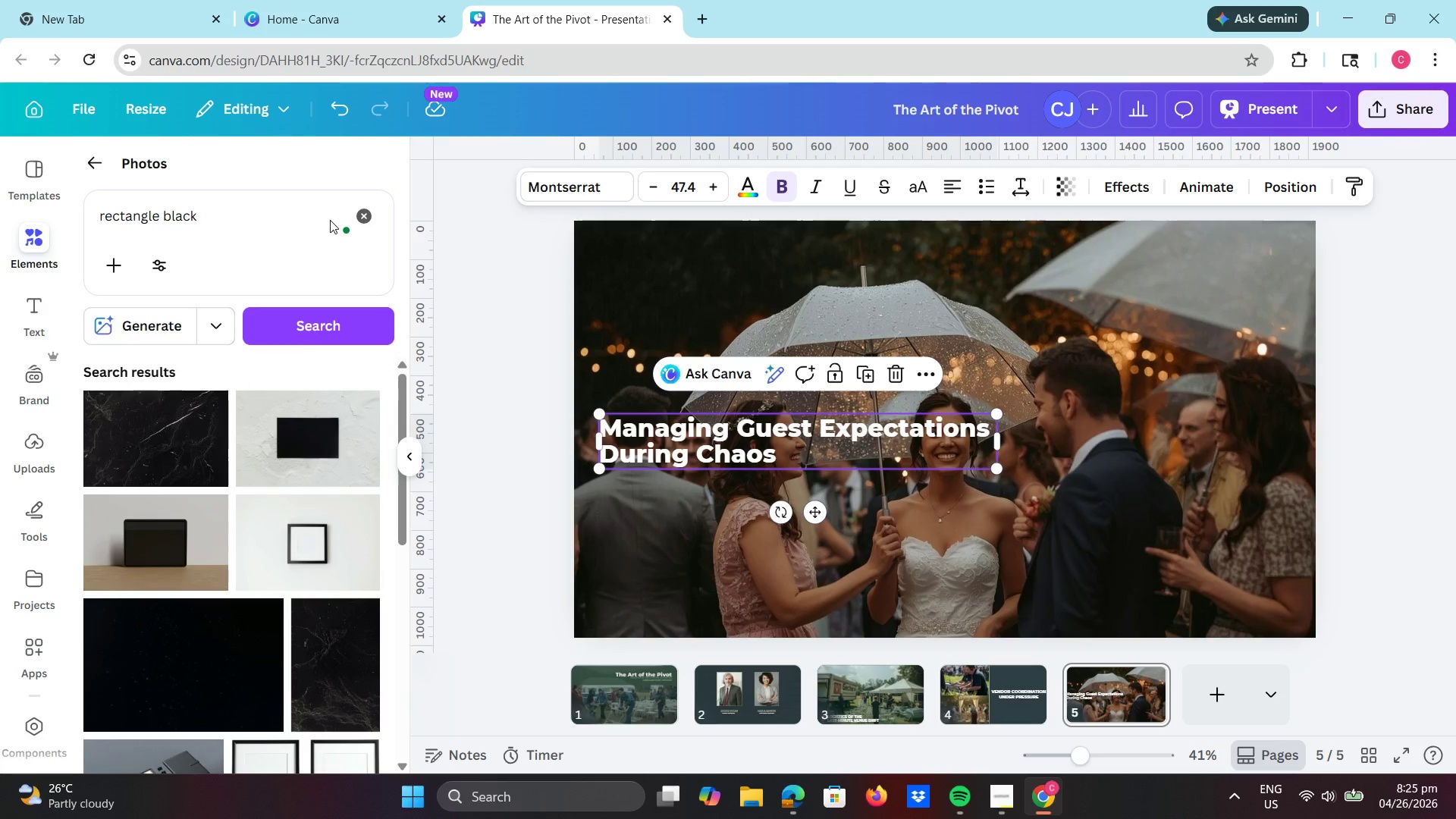 
left_click_drag(start_coordinate=[221, 221], to_coordinate=[160, 228])
 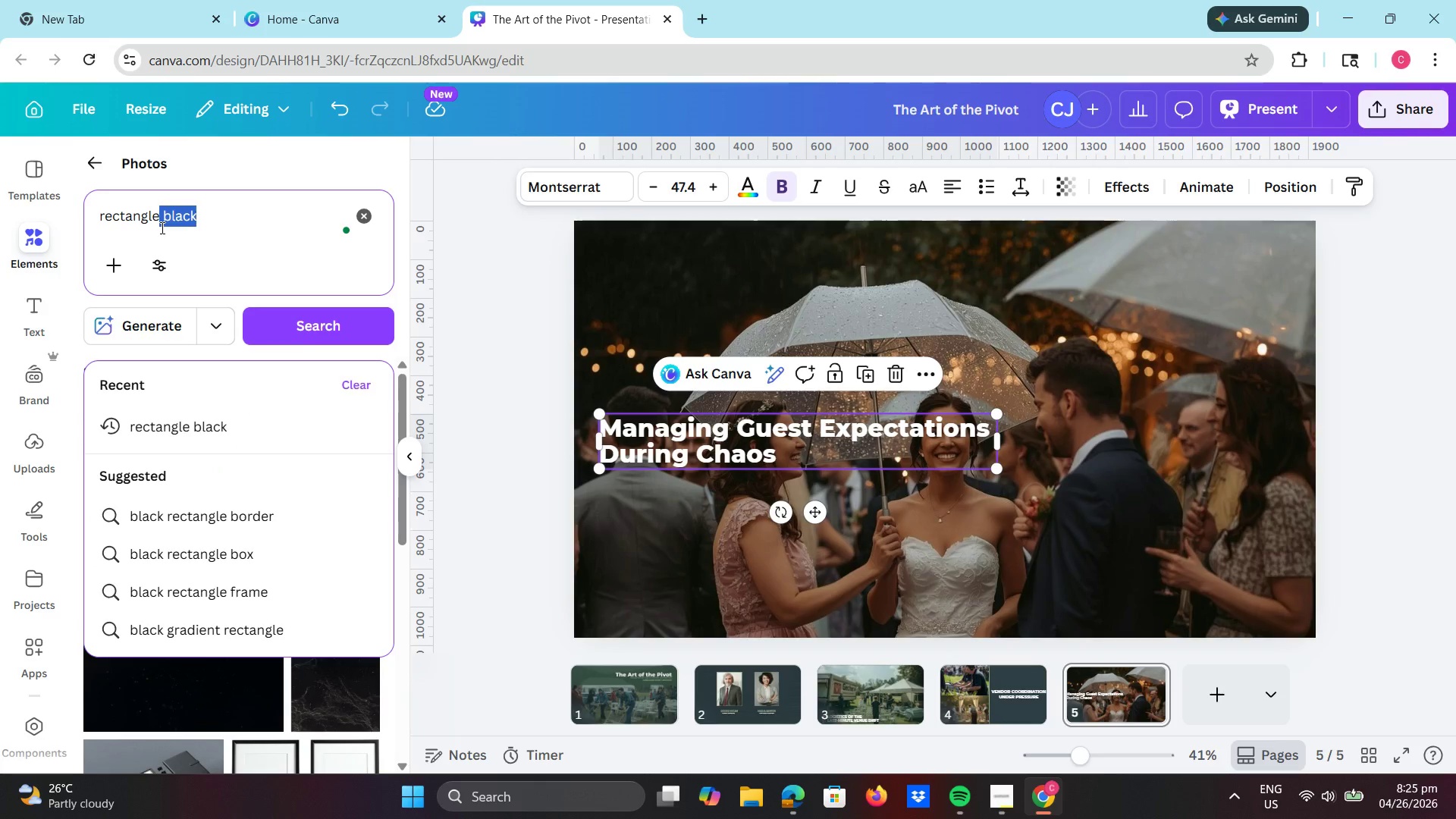 
key(Backspace)
 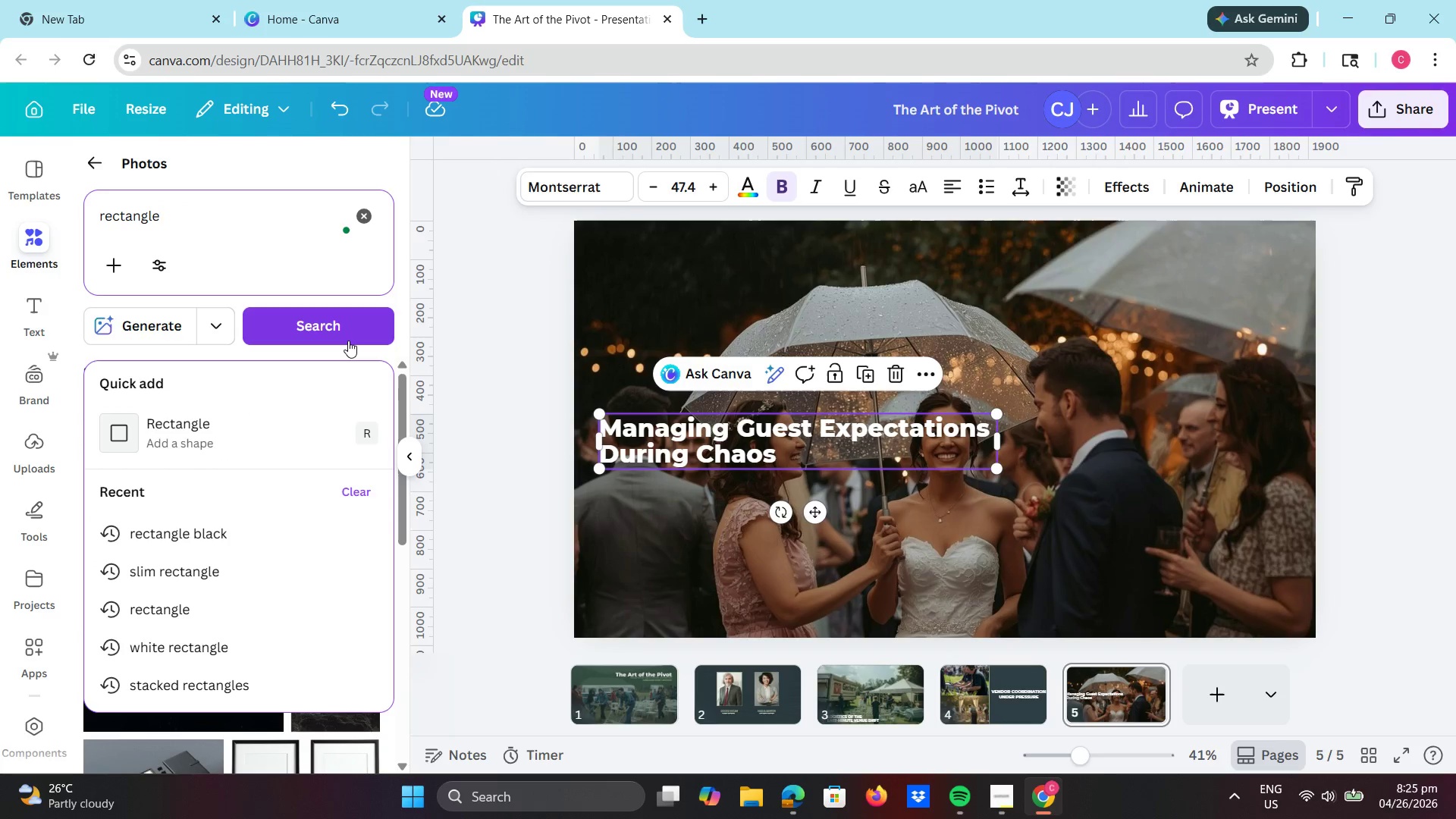 
left_click([348, 340])
 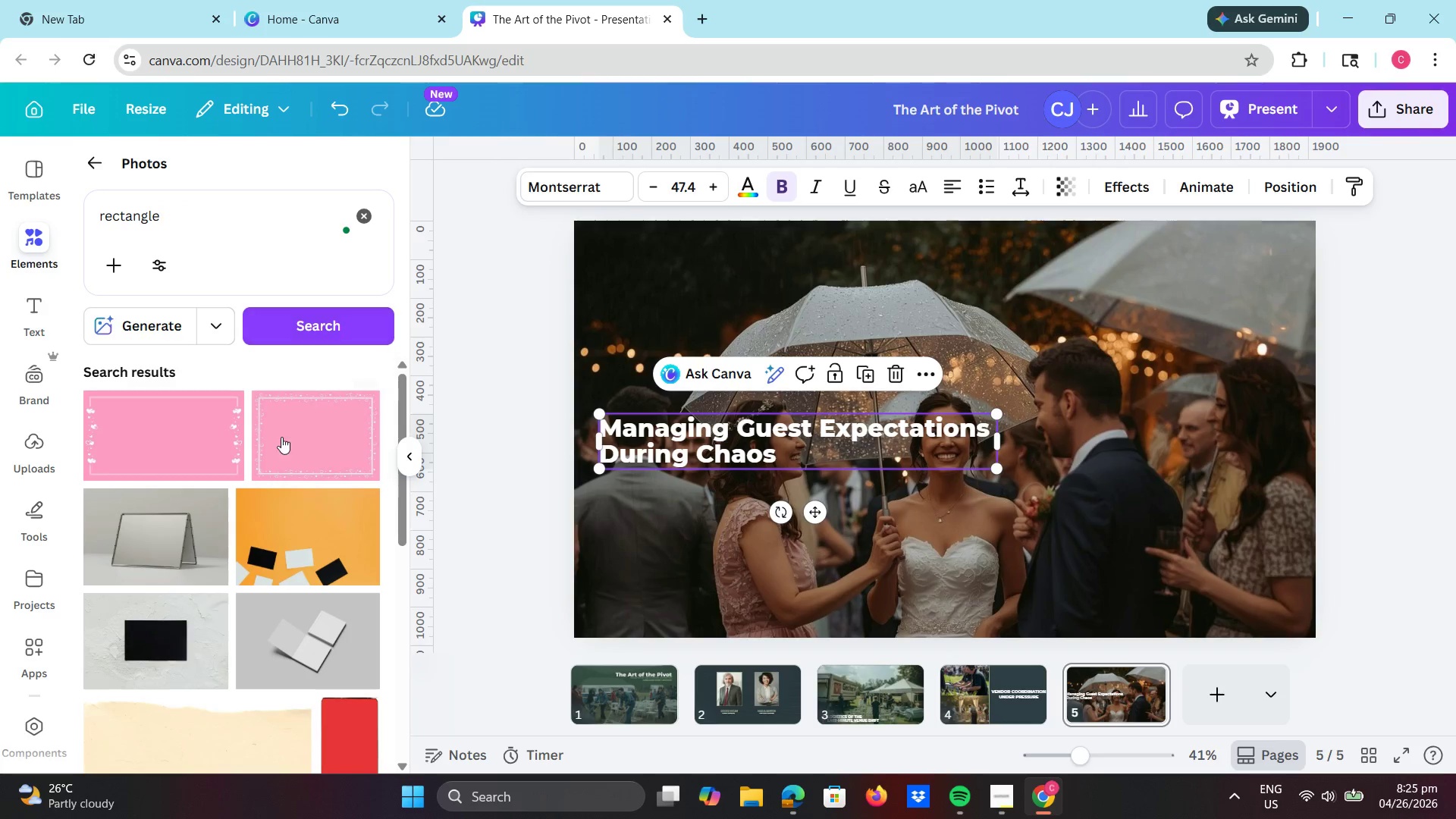 
scroll: coordinate [269, 450], scroll_direction: up, amount: 4.0
 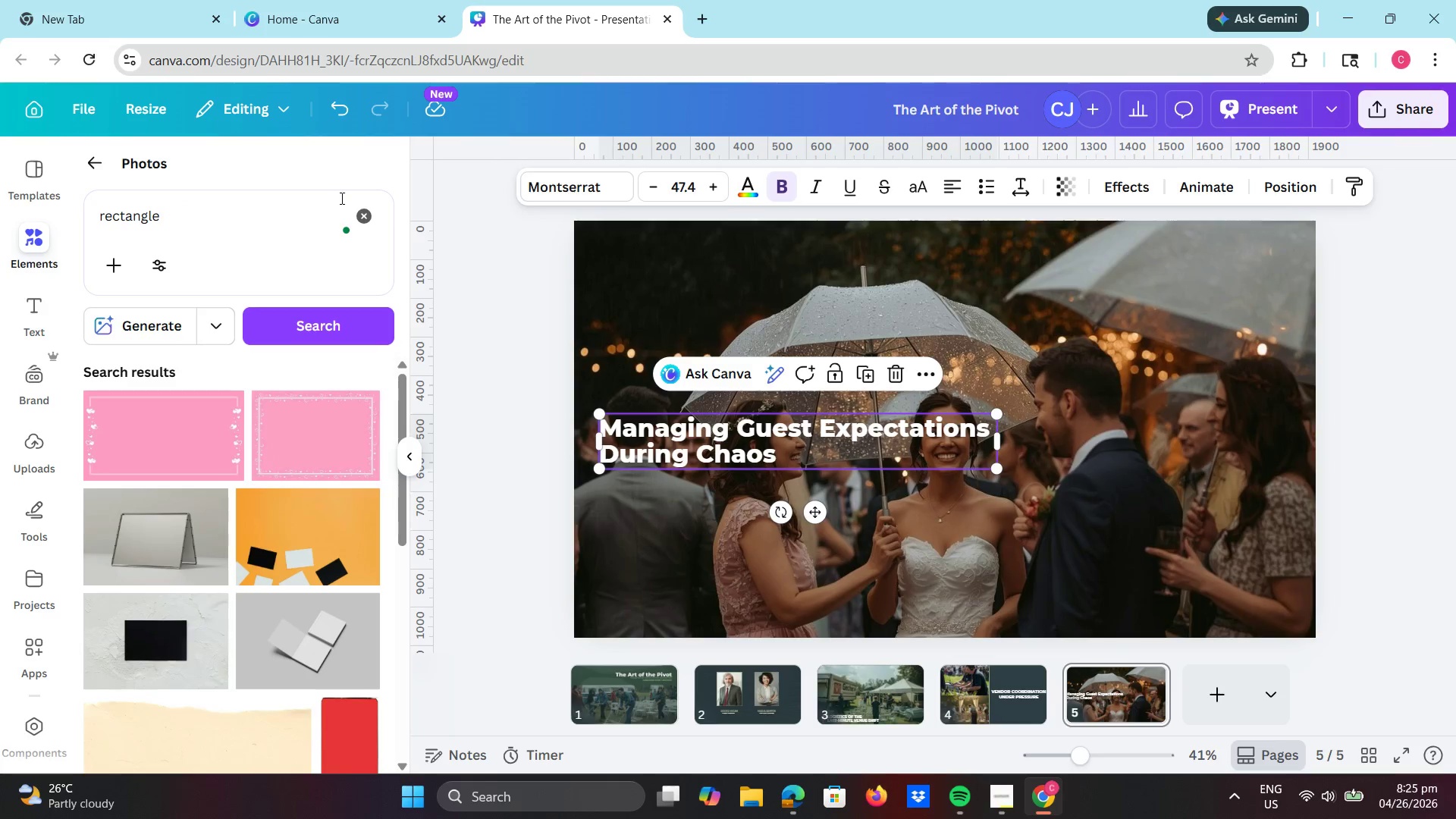 
left_click([366, 220])
 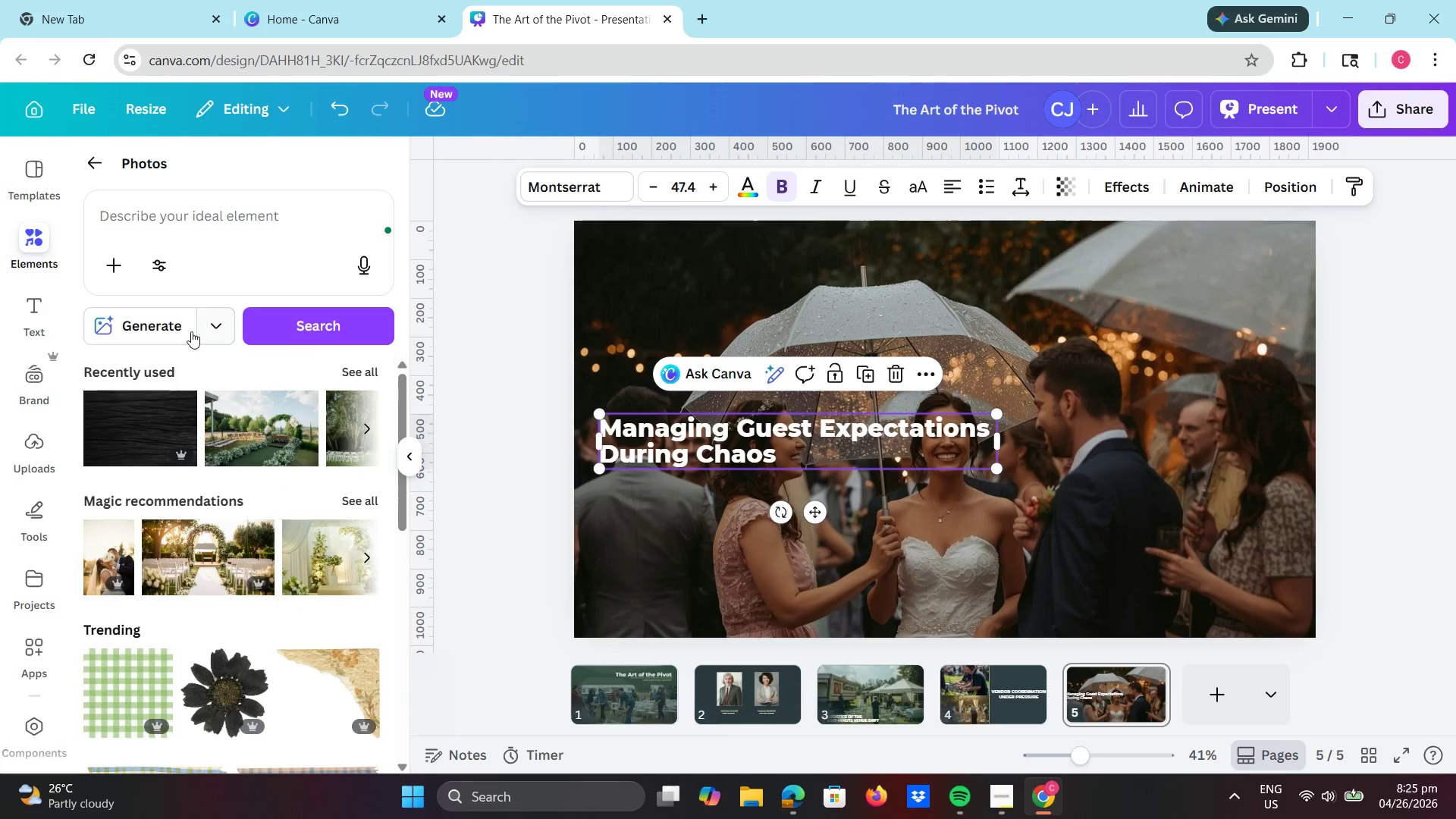 
scroll: coordinate [181, 344], scroll_direction: up, amount: 3.0
 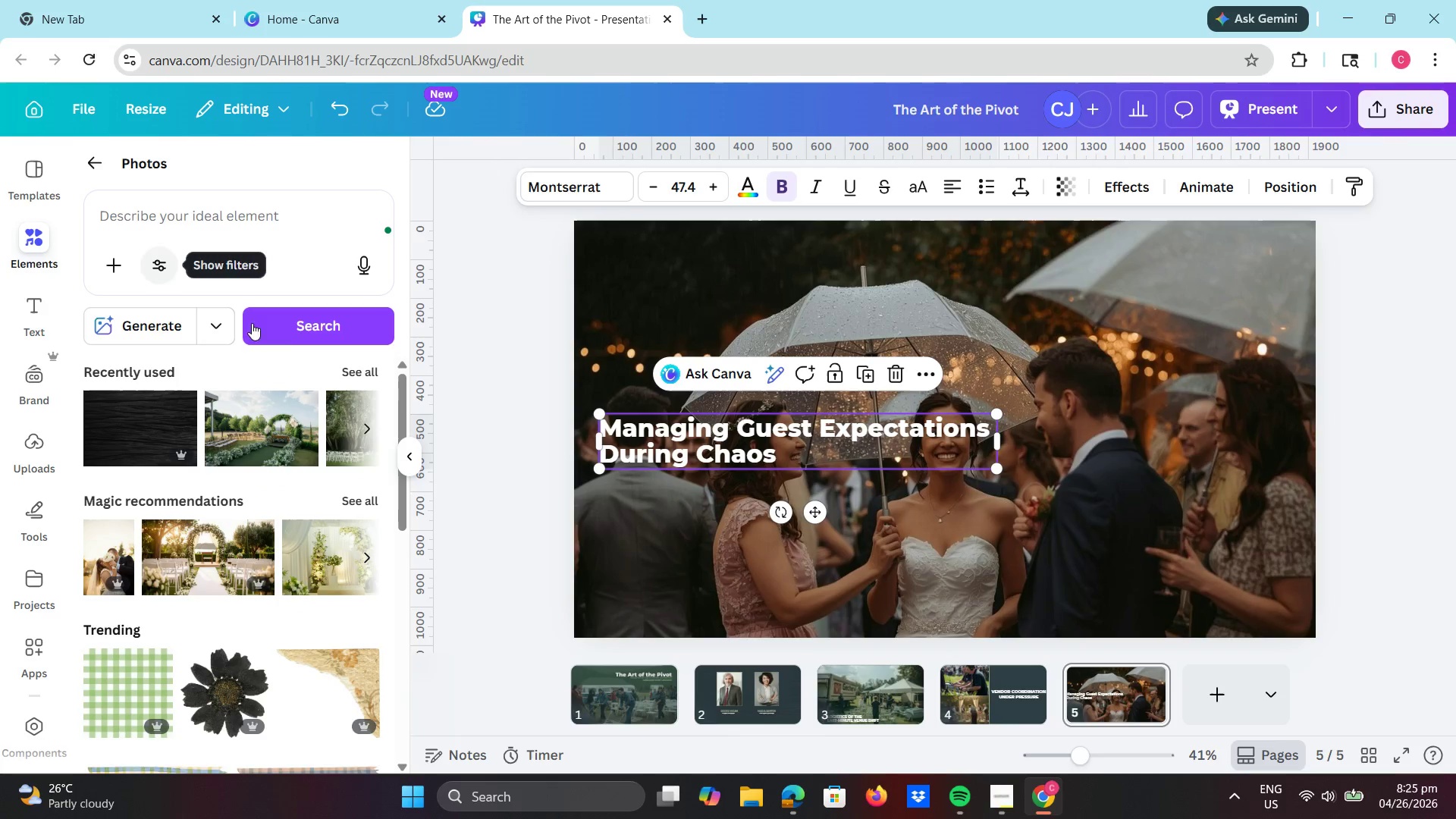 
scroll: coordinate [308, 447], scroll_direction: down, amount: 5.0
 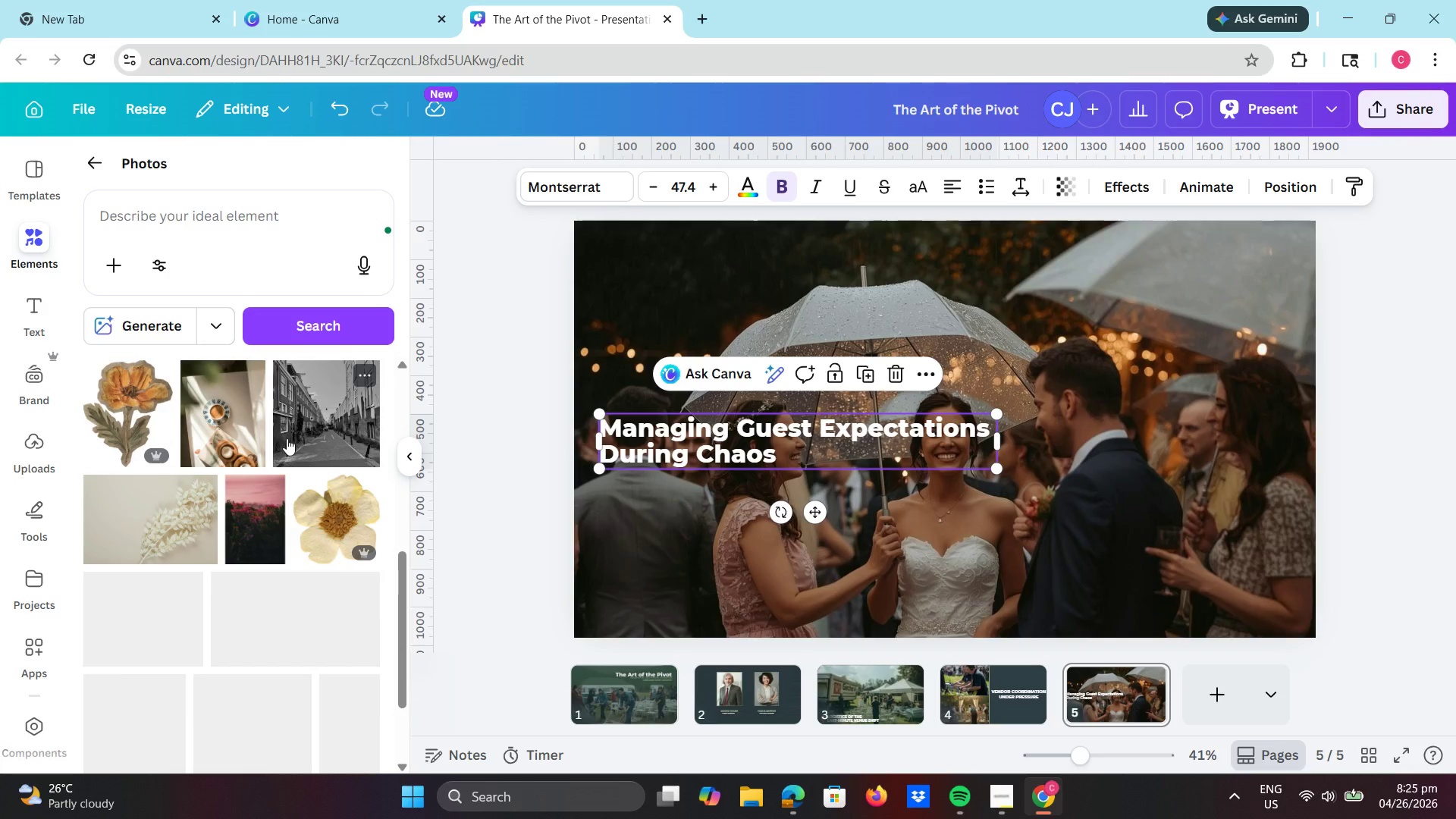 
scroll: coordinate [177, 384], scroll_direction: up, amount: 4.0
 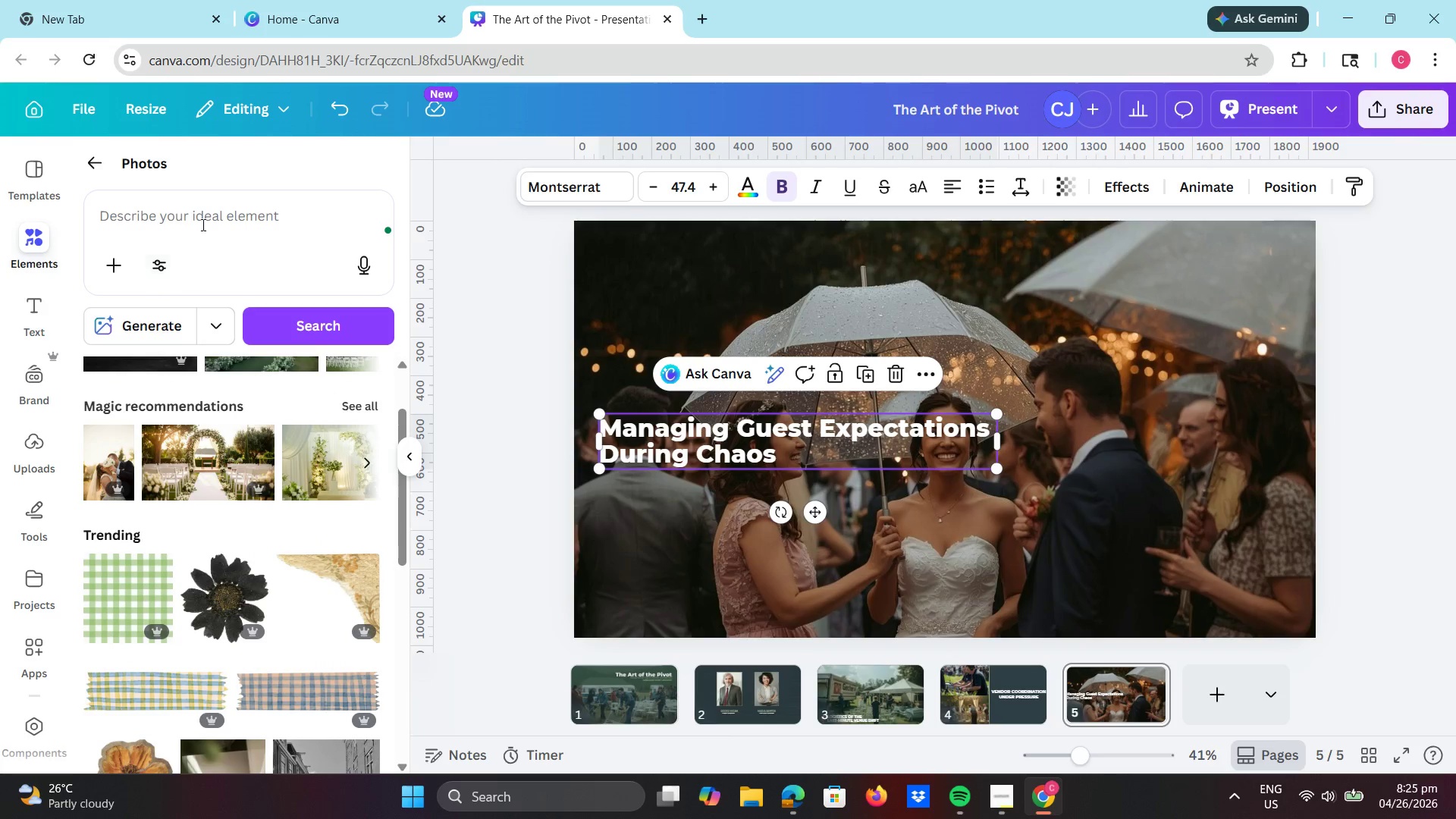 
left_click([210, 212])
 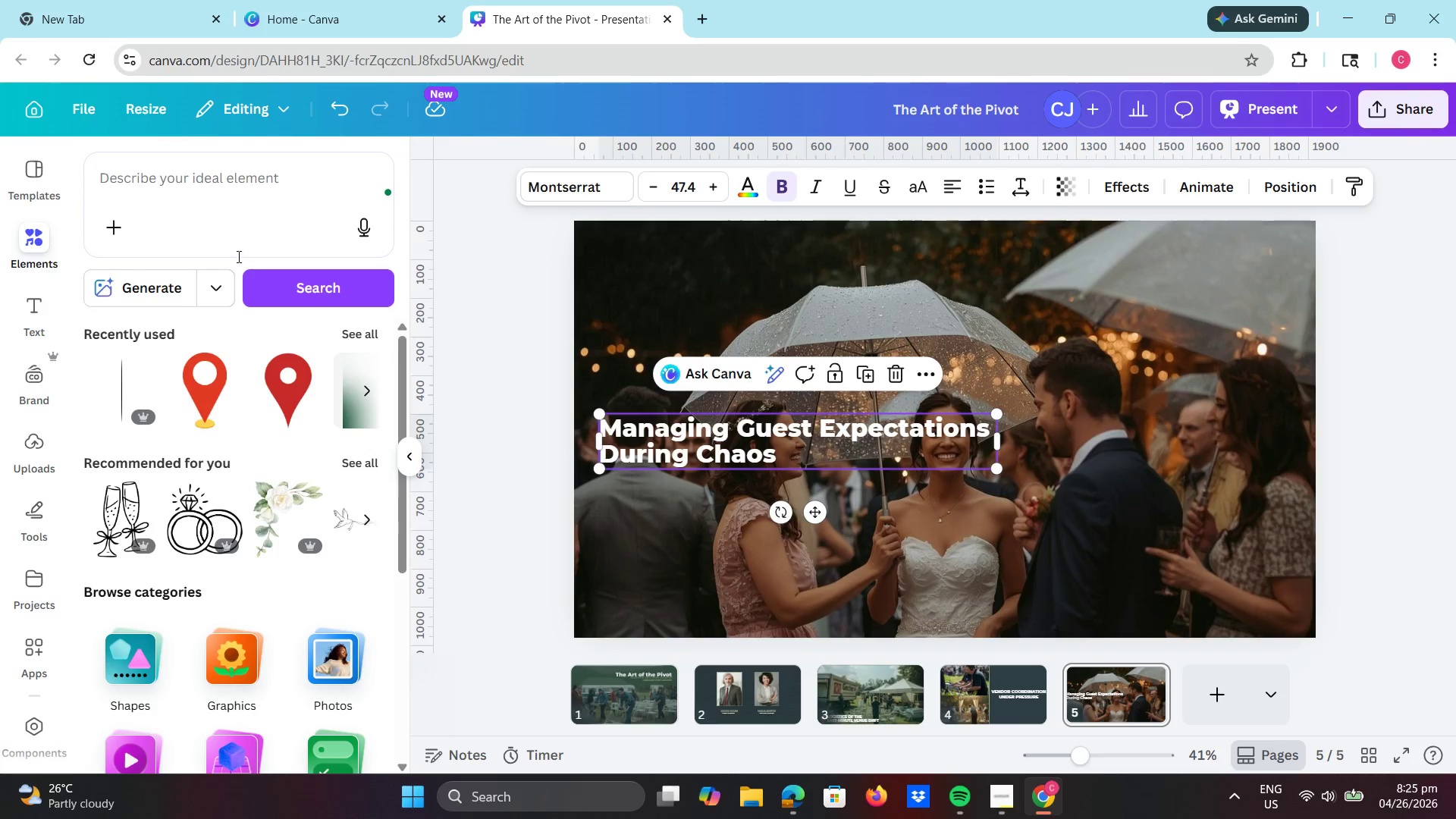 
left_click([350, 336])
 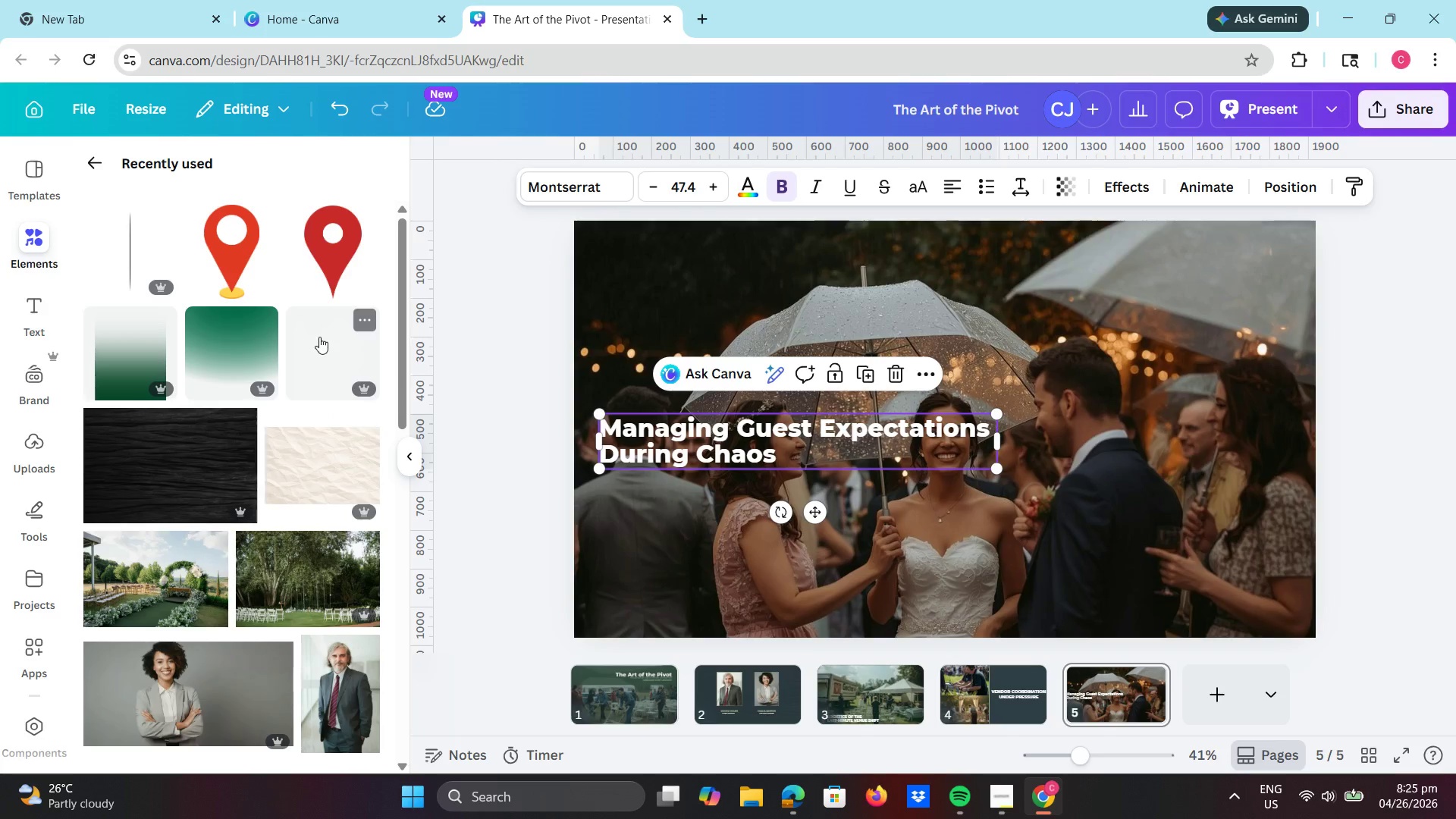 
left_click([318, 353])
 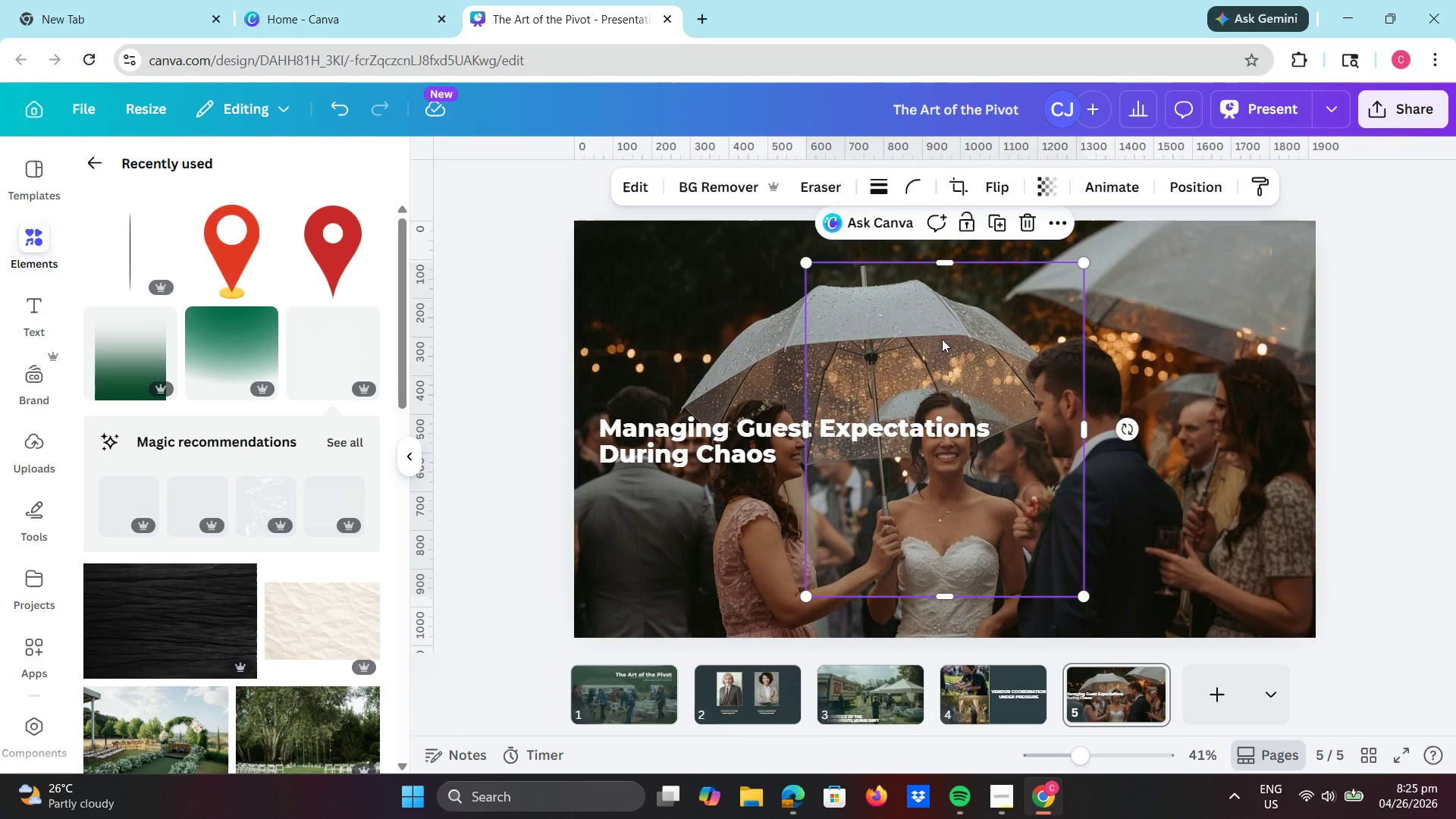 
left_click([1019, 228])
 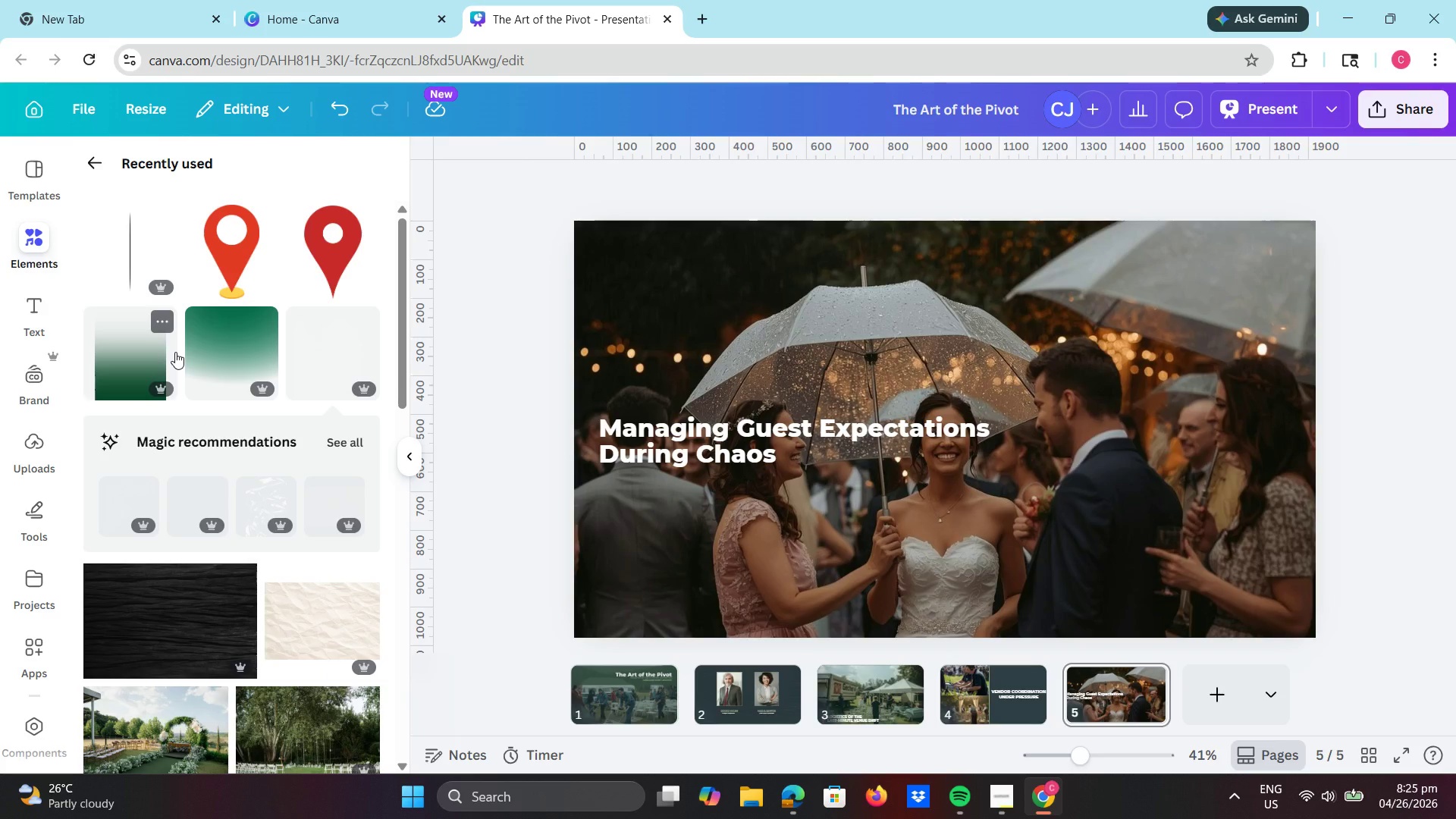 
scroll: coordinate [236, 391], scroll_direction: up, amount: 1.0
 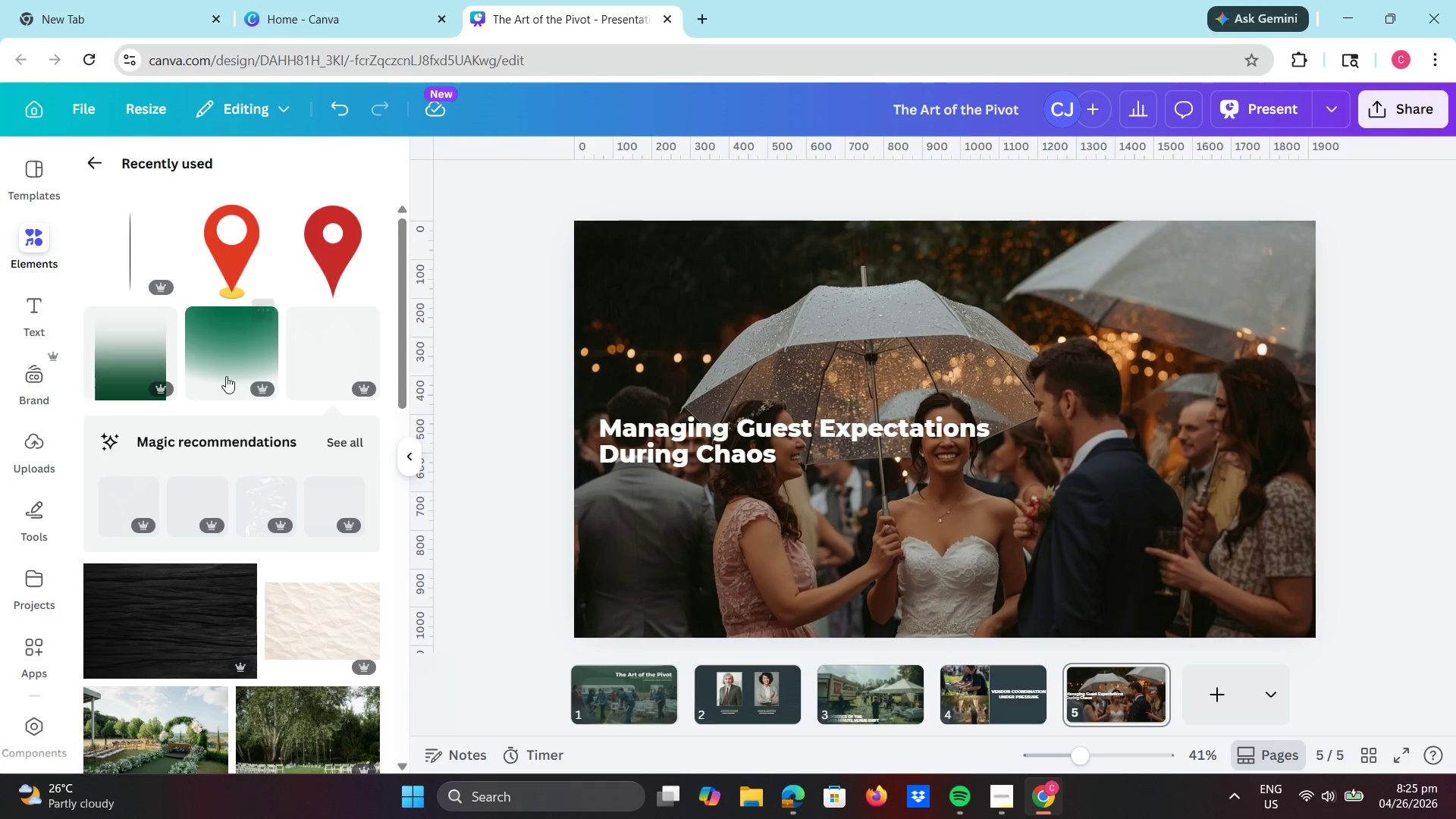 
left_click([224, 363])
 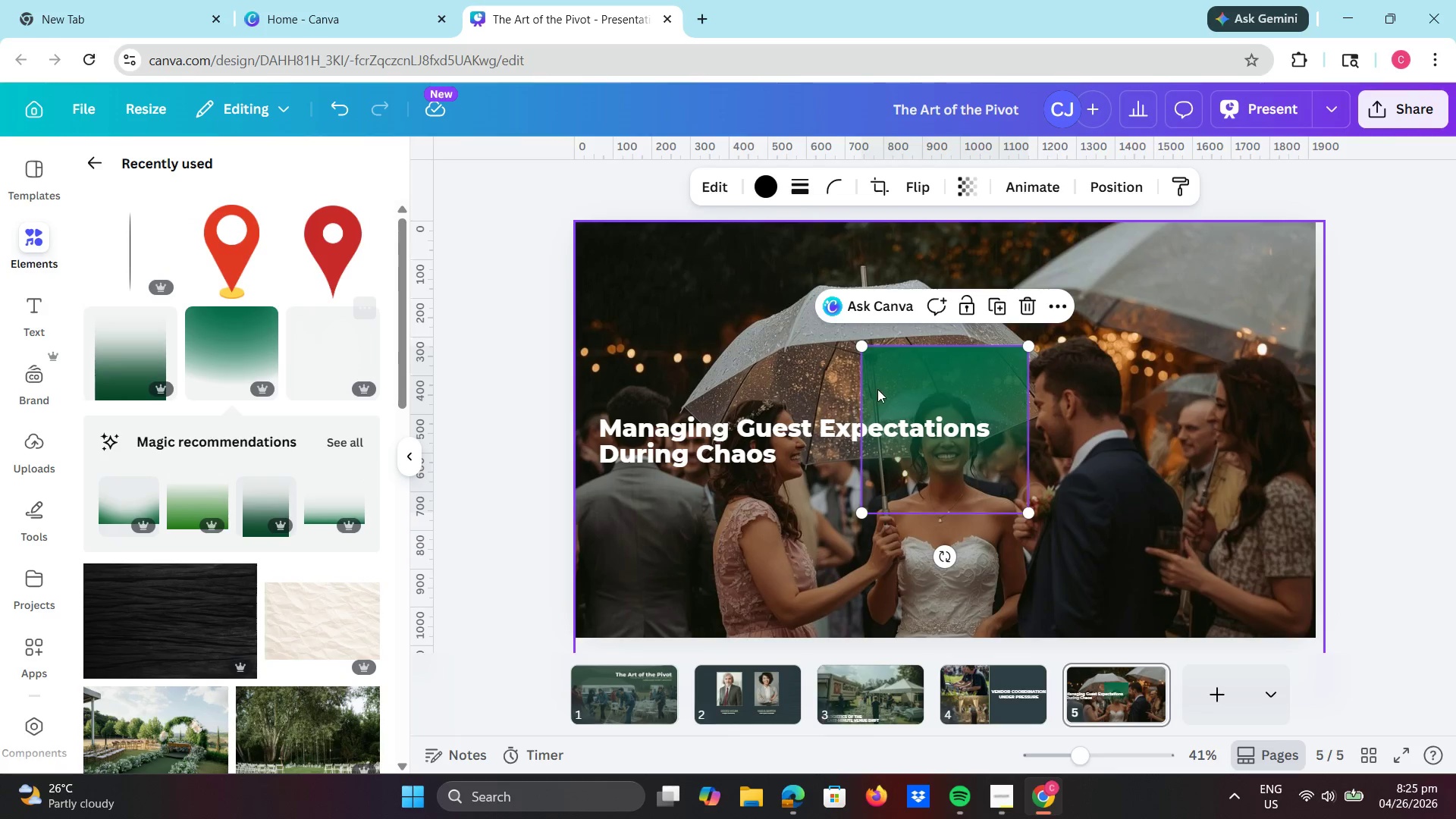 
left_click_drag(start_coordinate=[896, 378], to_coordinate=[617, 238])
 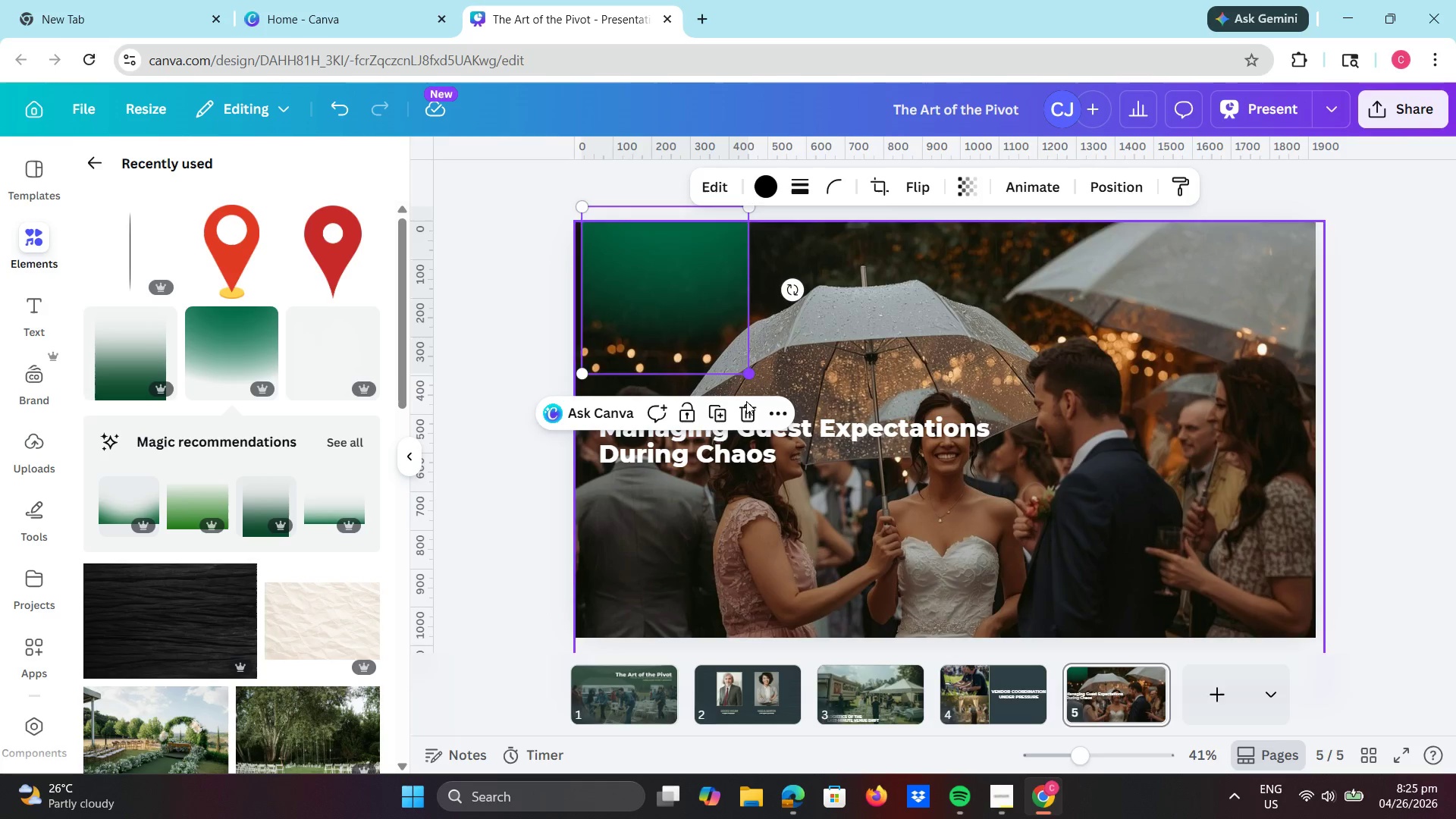 
left_click([749, 417])
 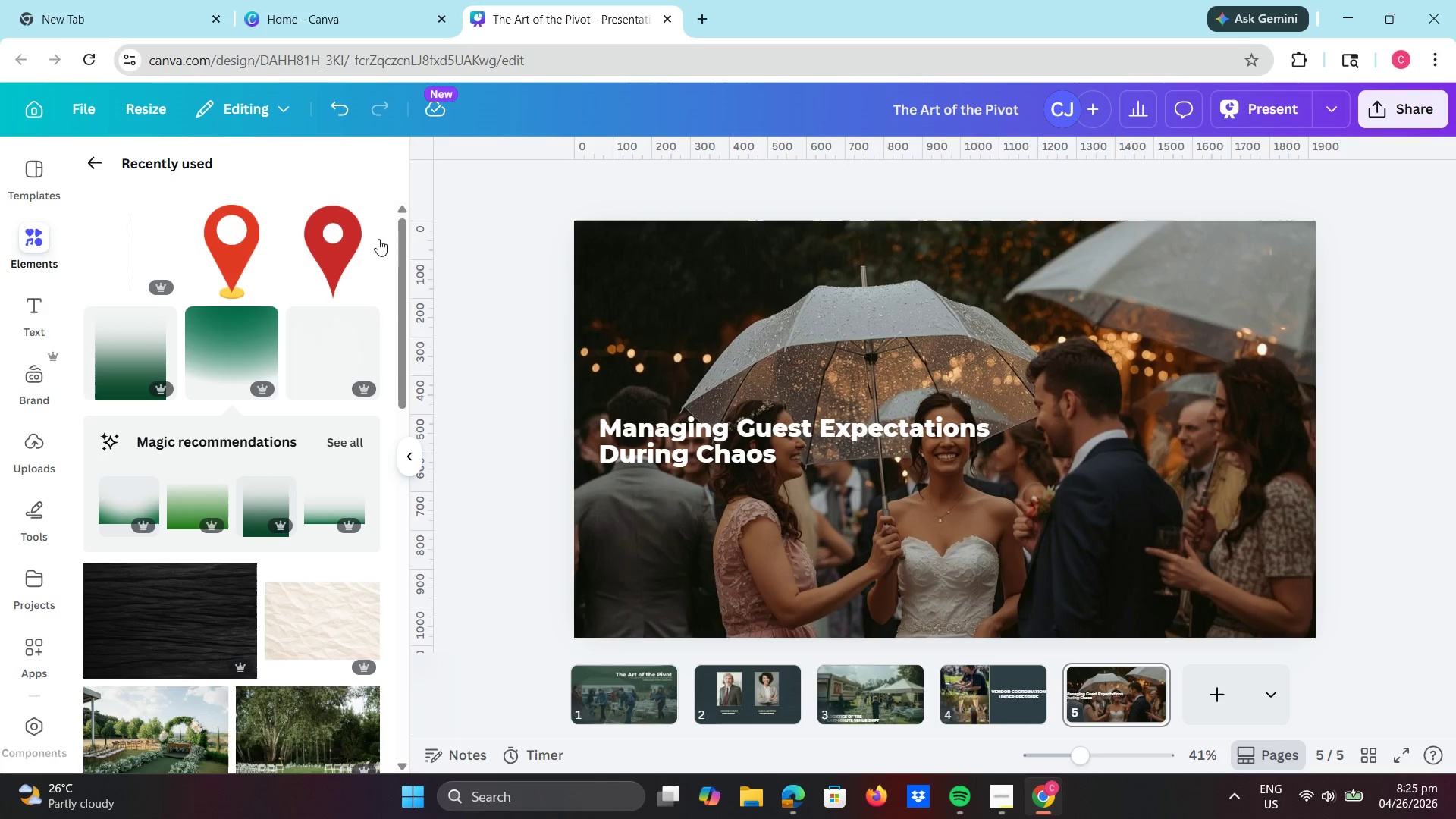 
scroll: coordinate [344, 334], scroll_direction: up, amount: 7.0
 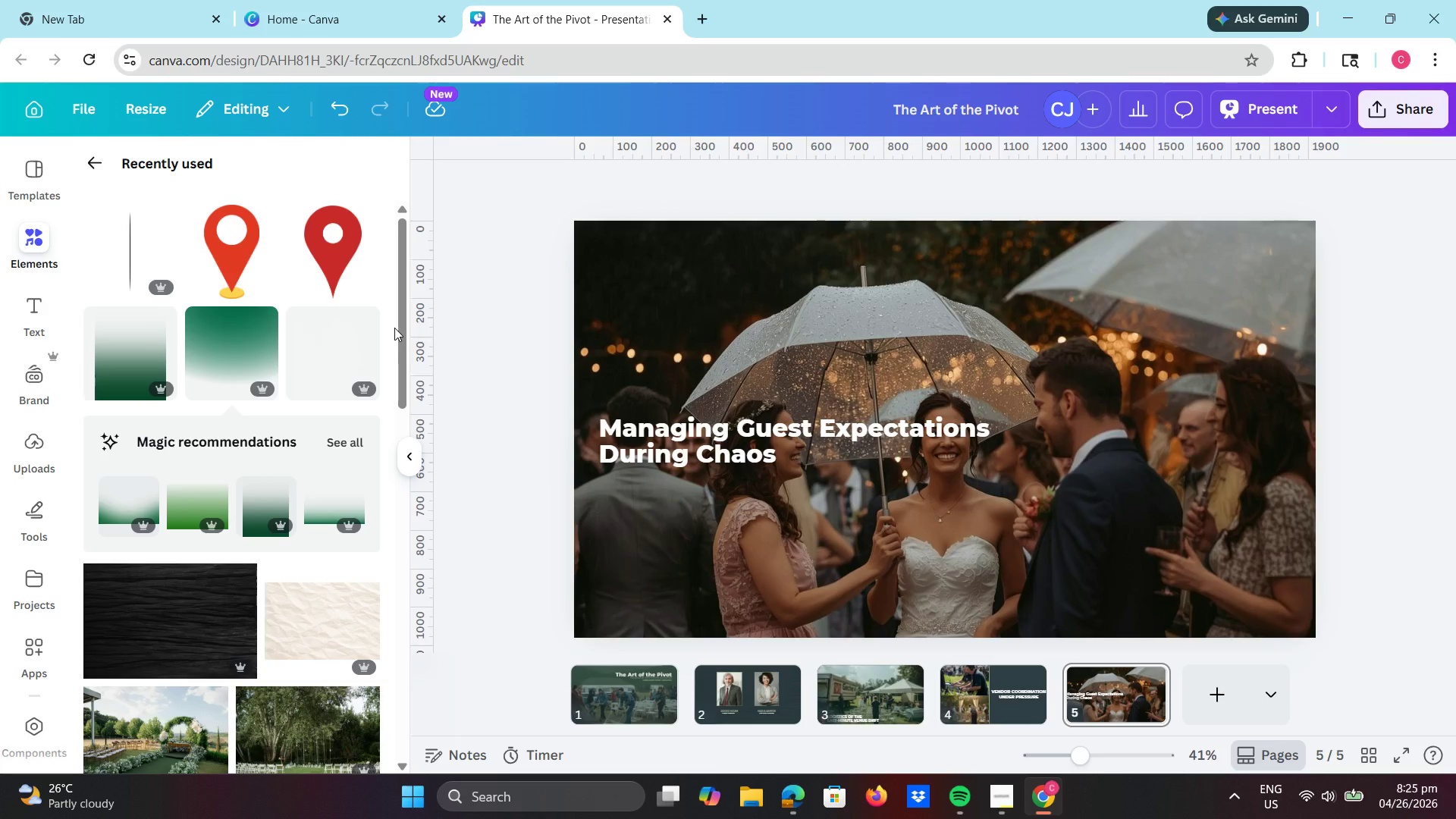 
left_click_drag(start_coordinate=[397, 329], to_coordinate=[406, 290])
 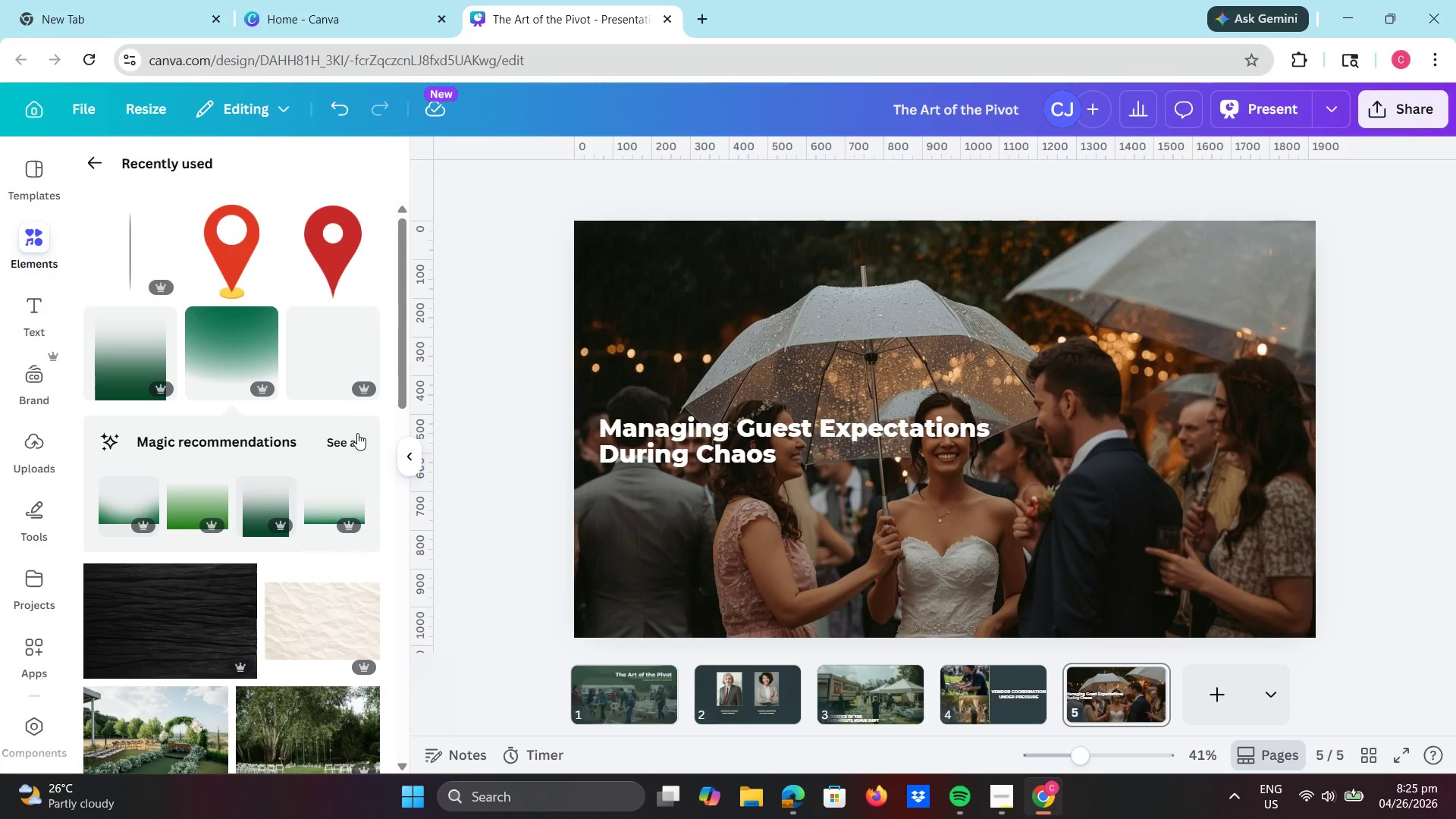 
left_click([357, 433])
 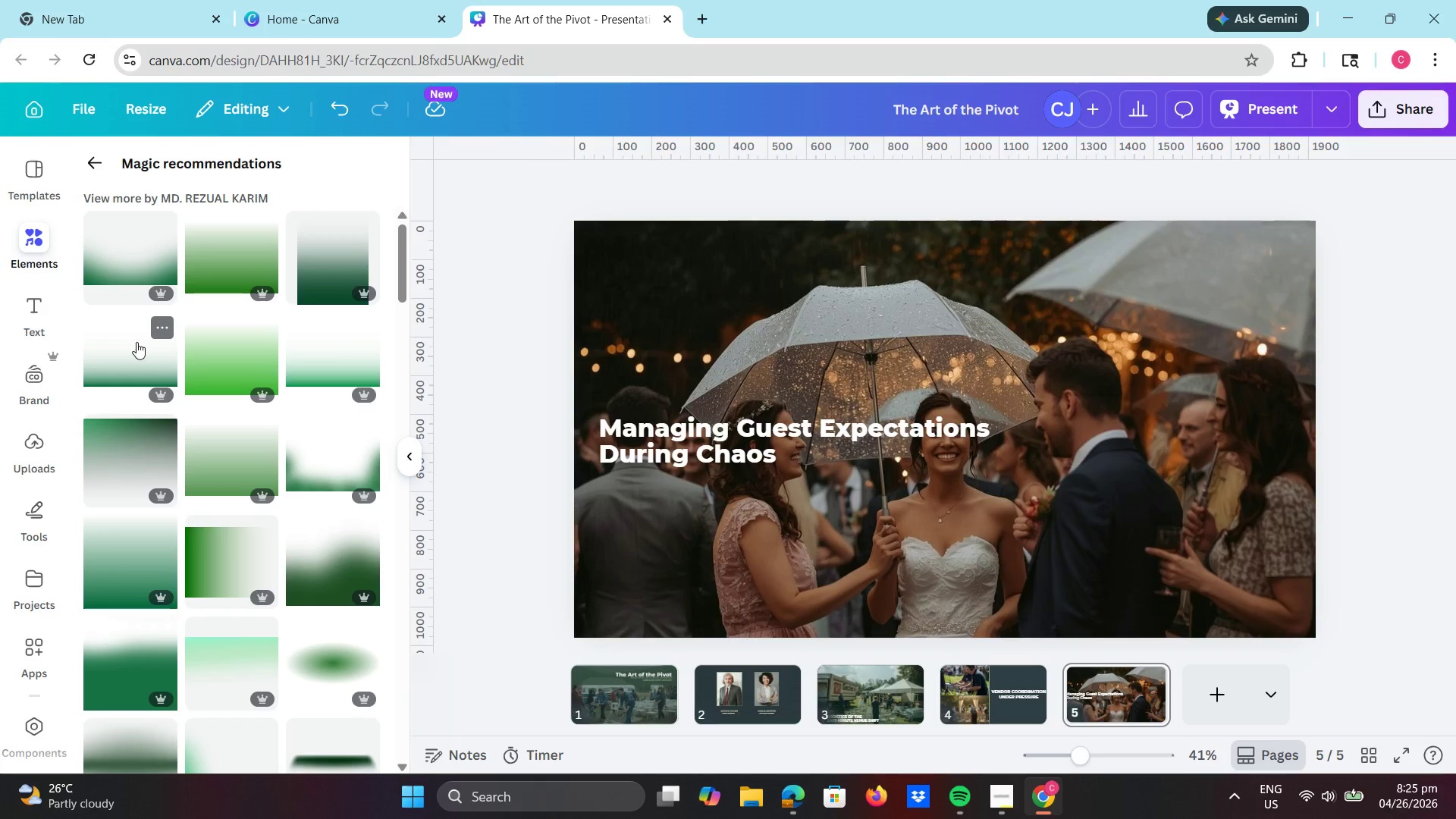 
left_click([114, 238])
 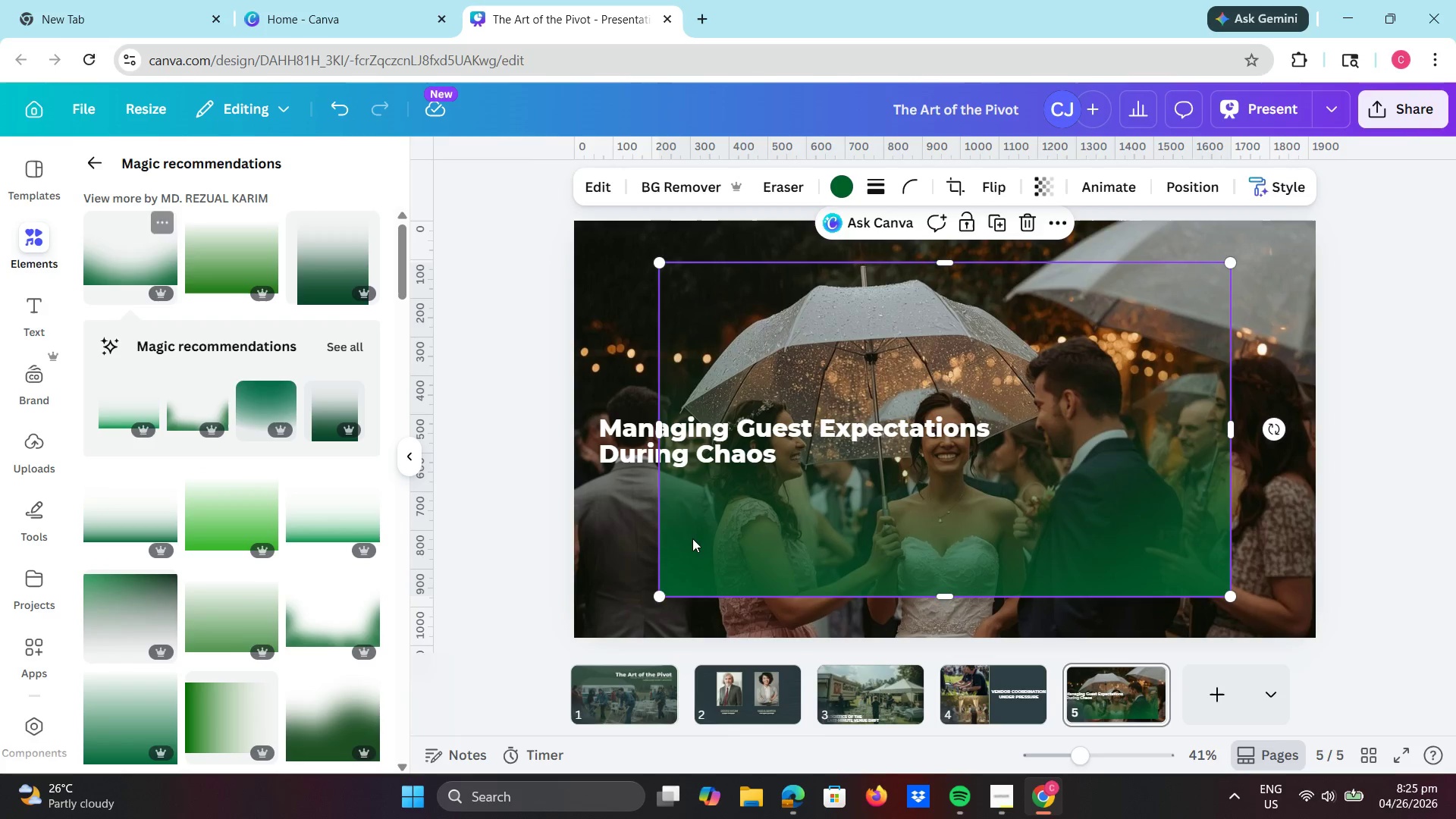 
left_click_drag(start_coordinate=[691, 534], to_coordinate=[597, 579])
 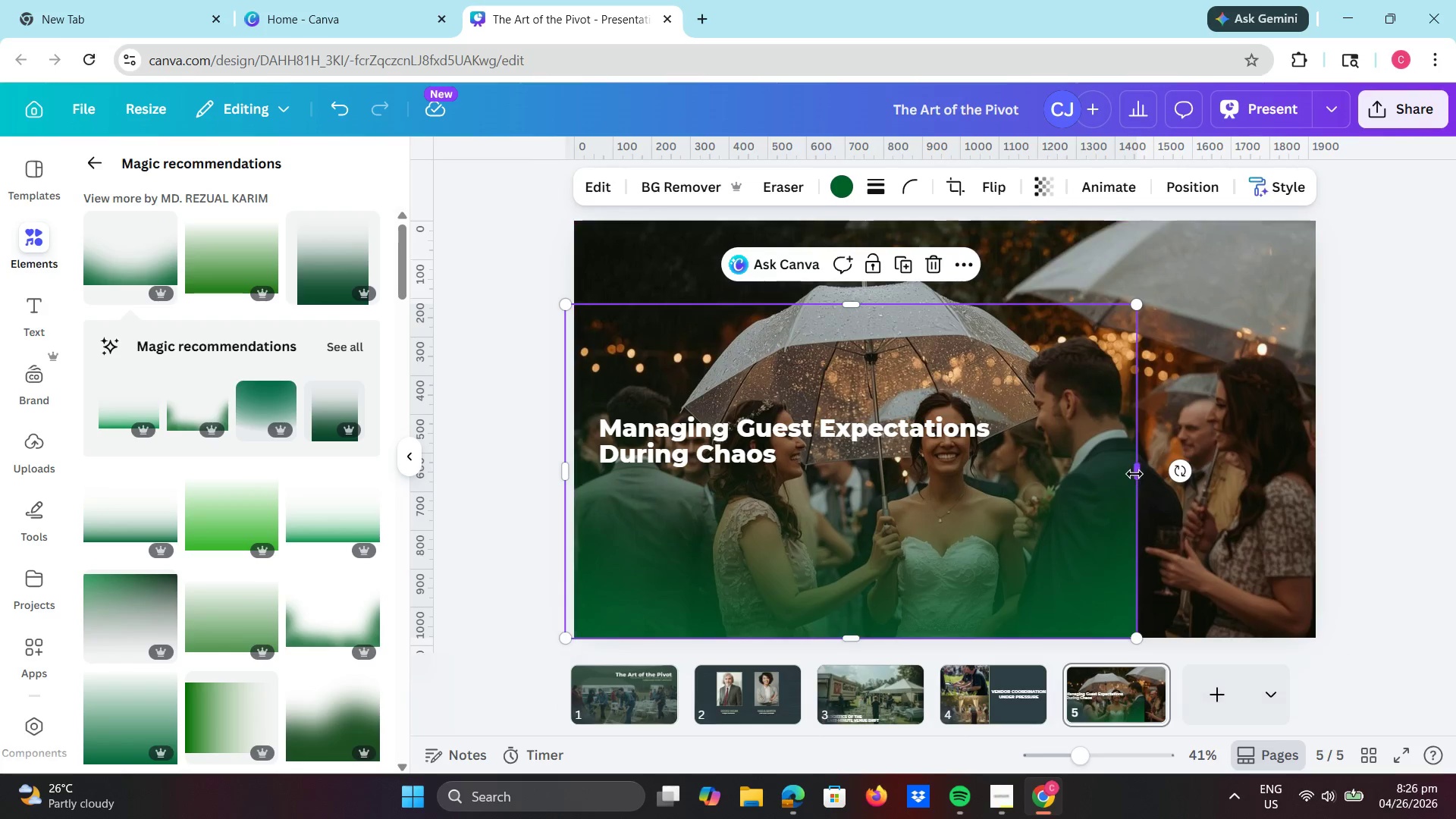 
left_click_drag(start_coordinate=[1134, 474], to_coordinate=[1346, 468])
 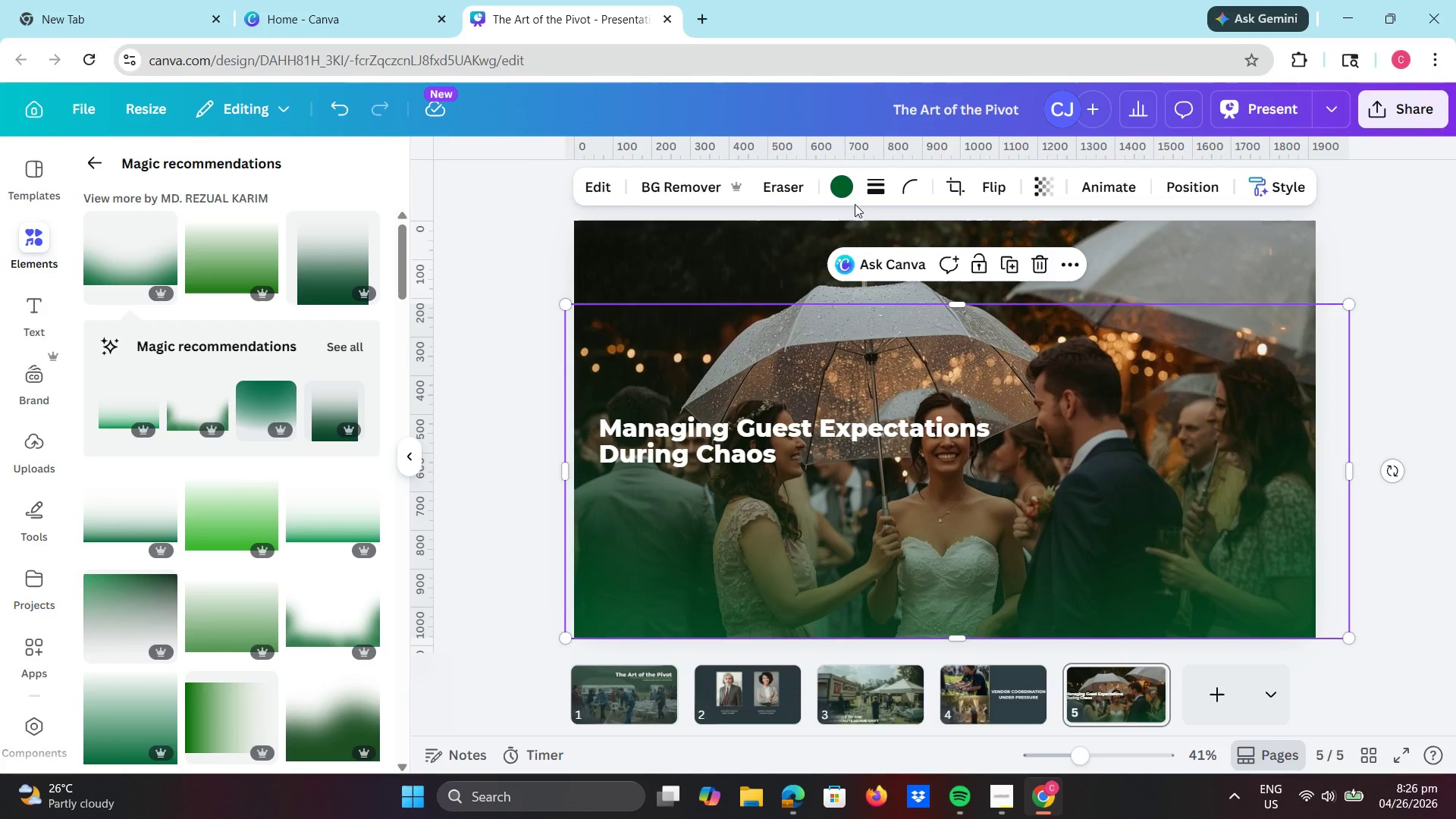 
left_click([843, 190])
 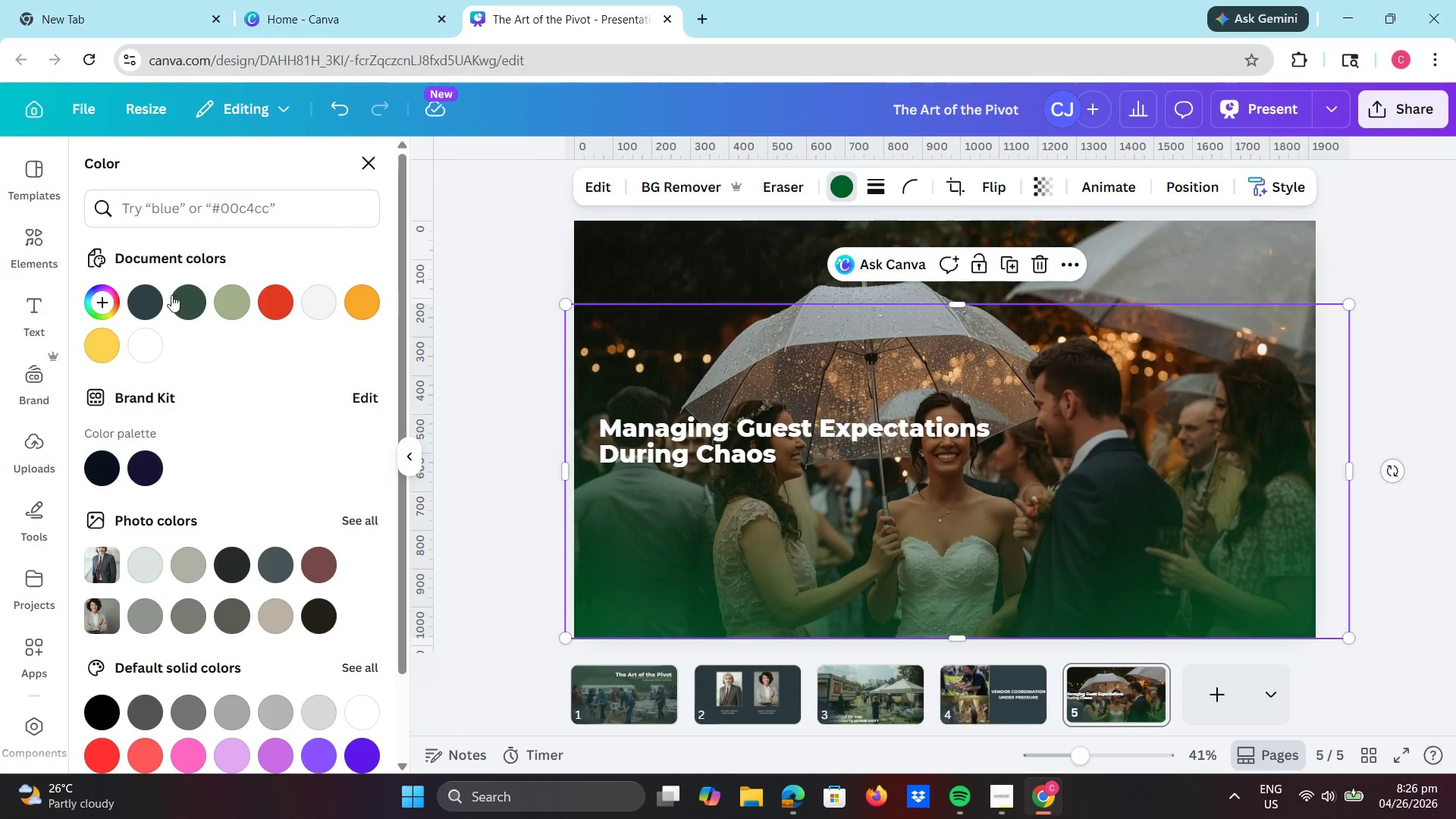 
left_click([180, 298])
 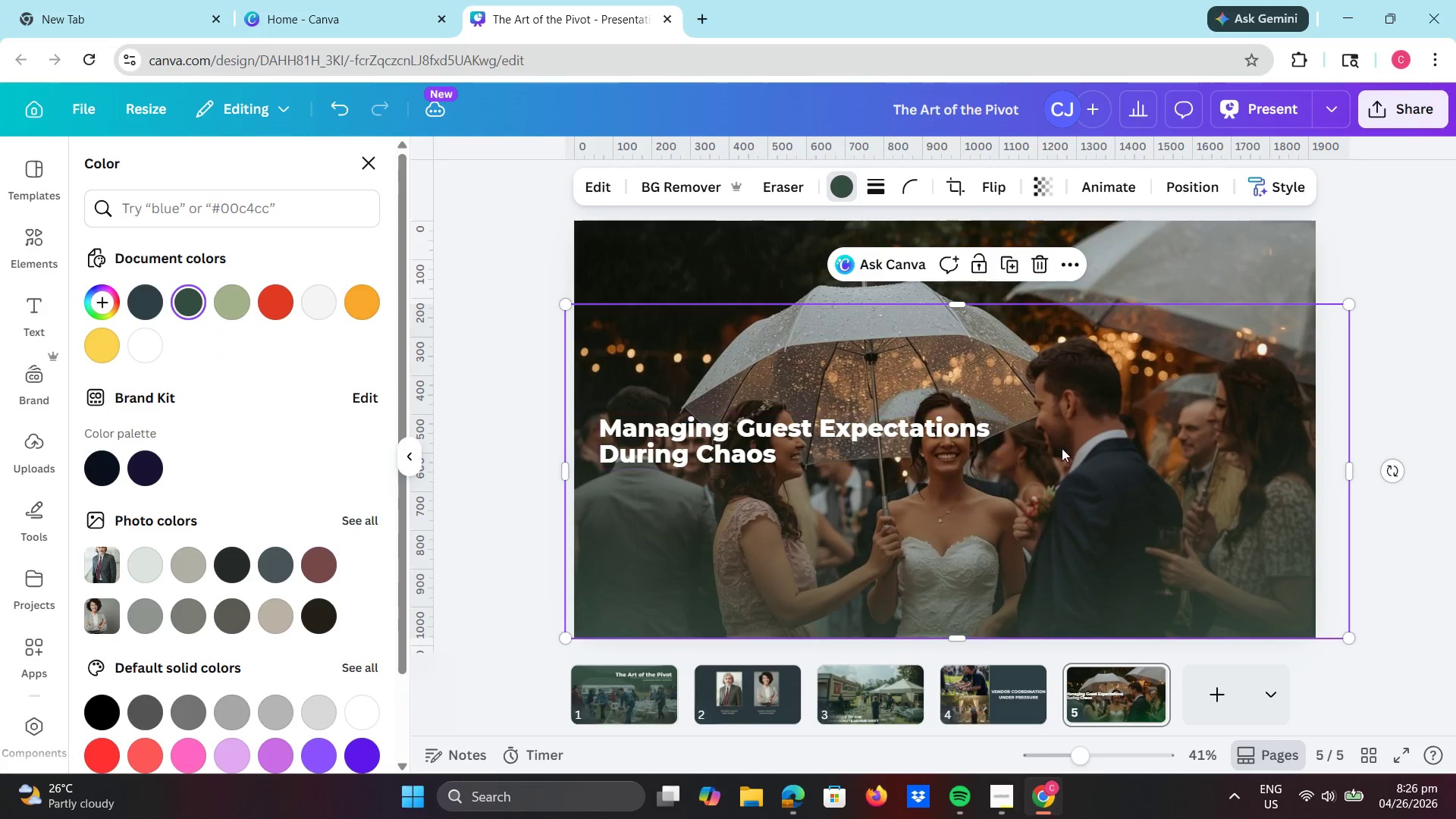 
left_click_drag(start_coordinate=[1046, 551], to_coordinate=[1037, 251])
 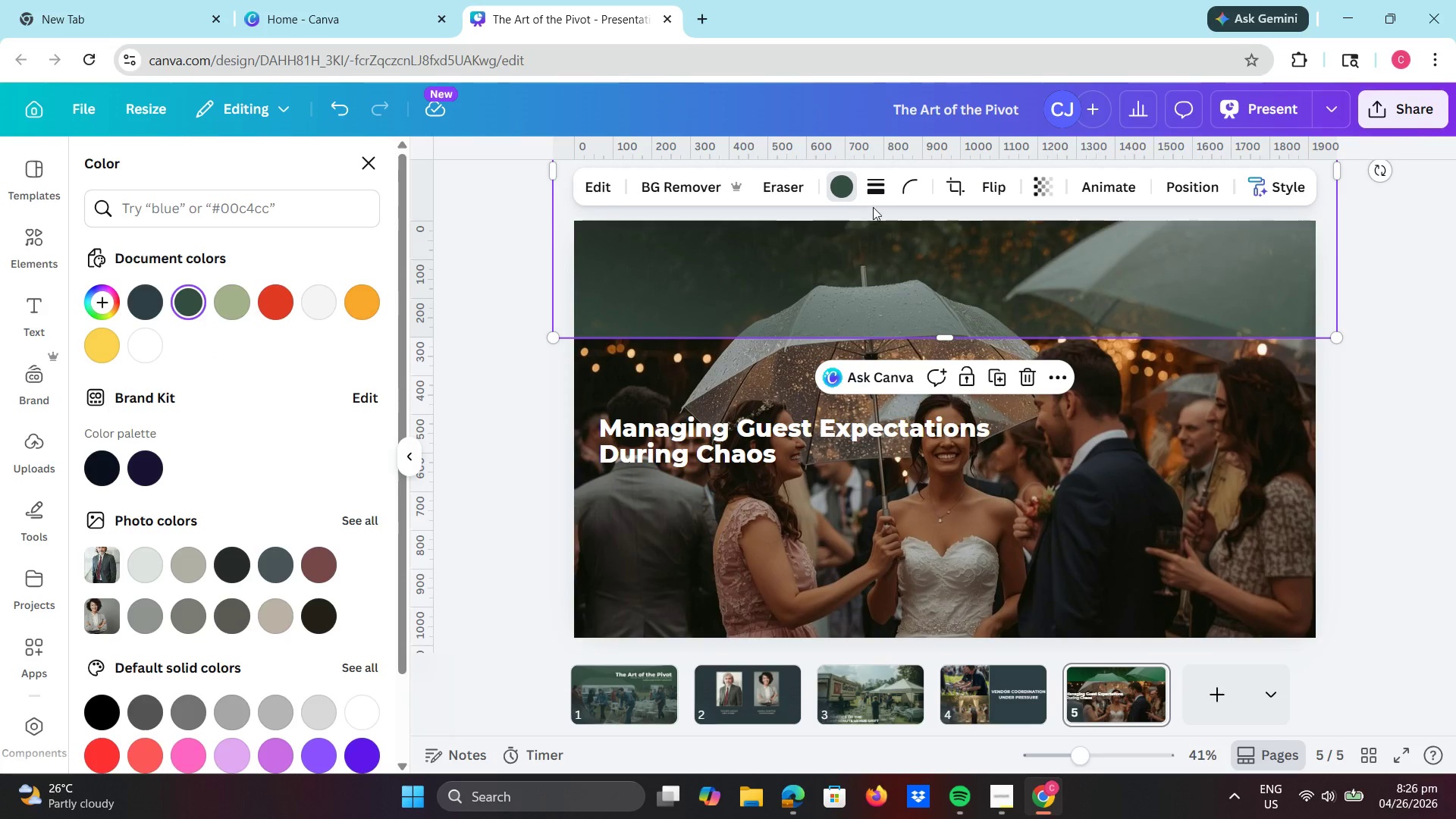 
left_click_drag(start_coordinate=[852, 264], to_coordinate=[863, 568])
 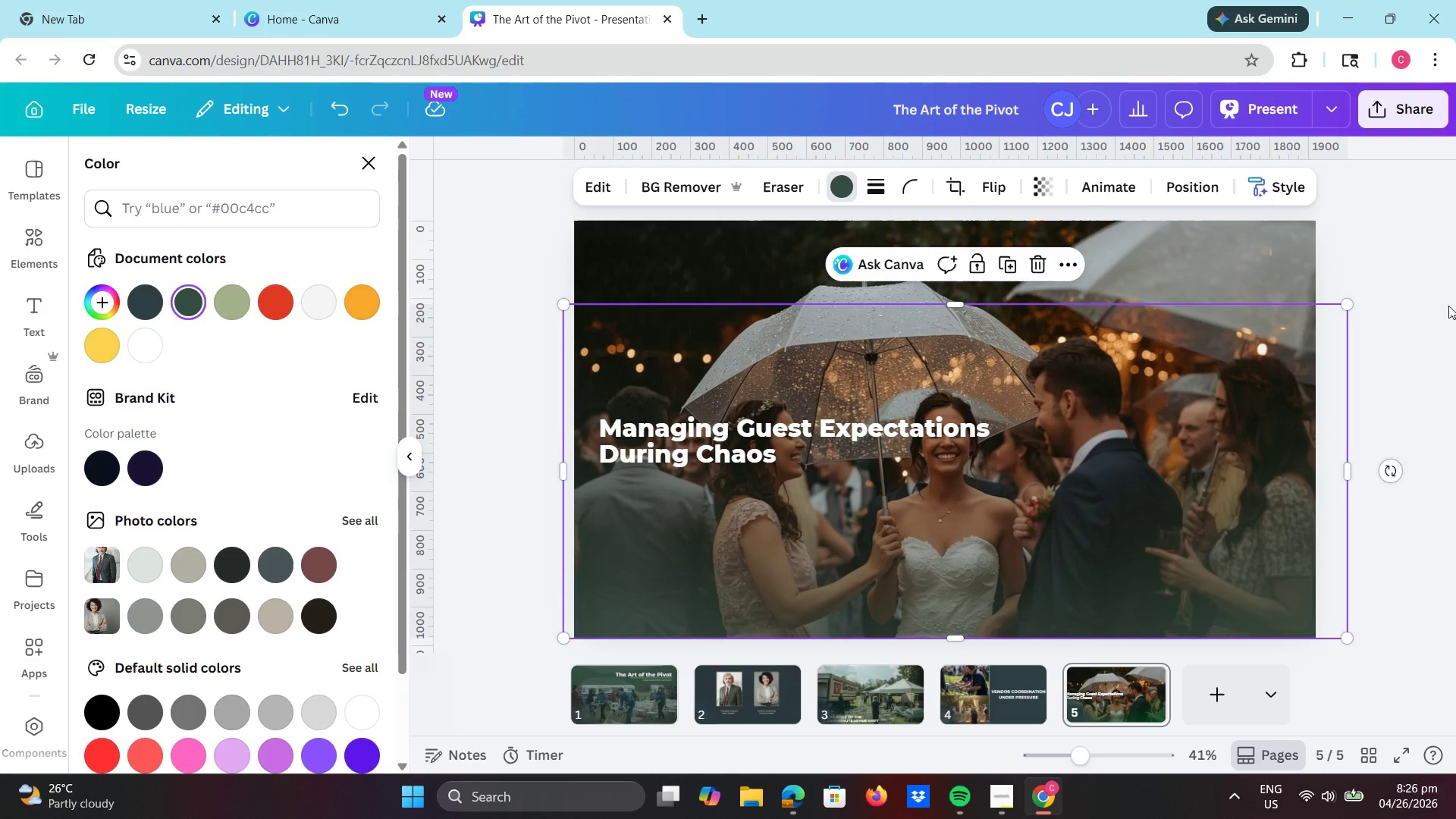 
left_click([1440, 297])
 